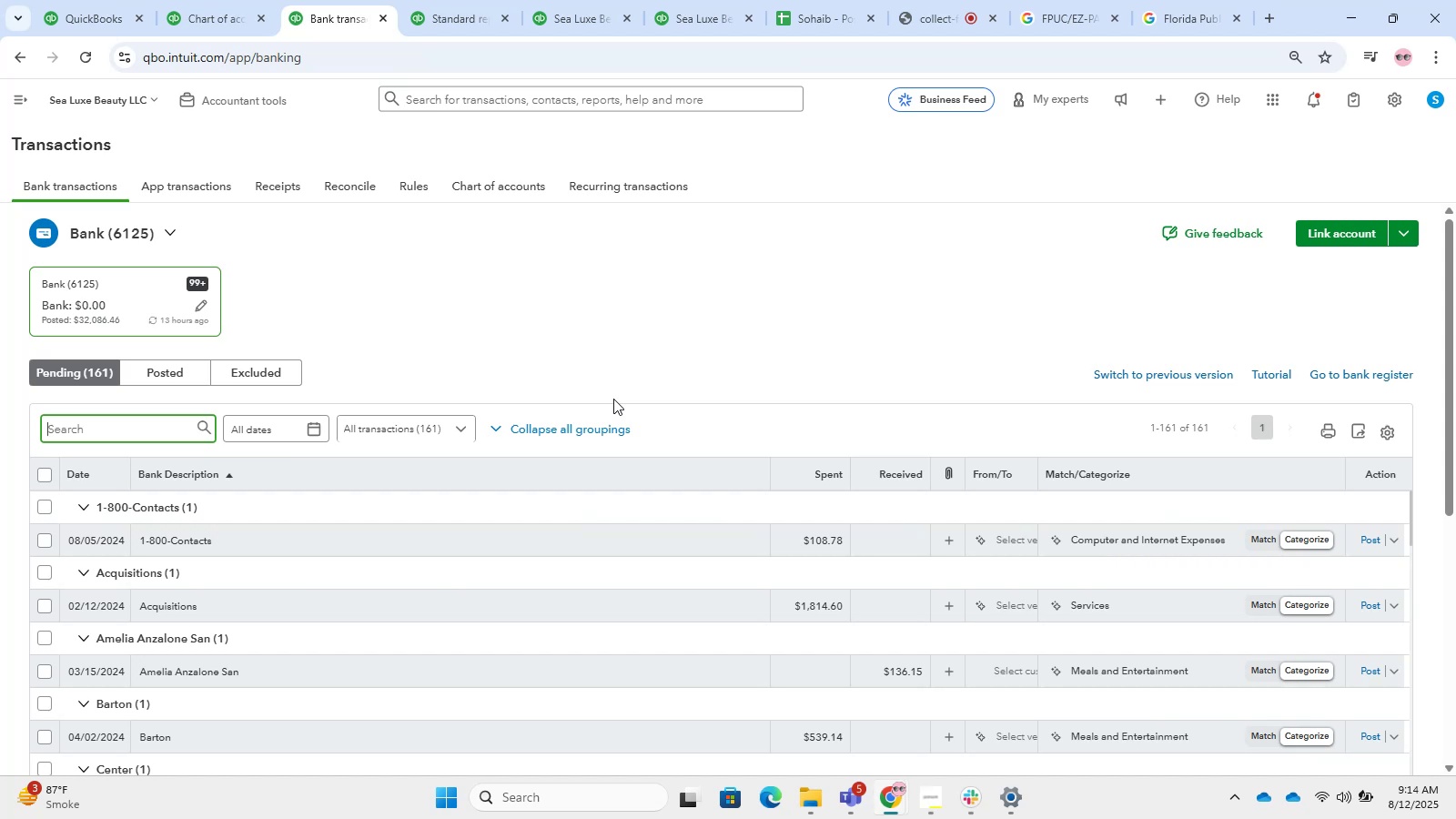 
scroll: coordinate [327, 426], scroll_direction: down, amount: 3.0
 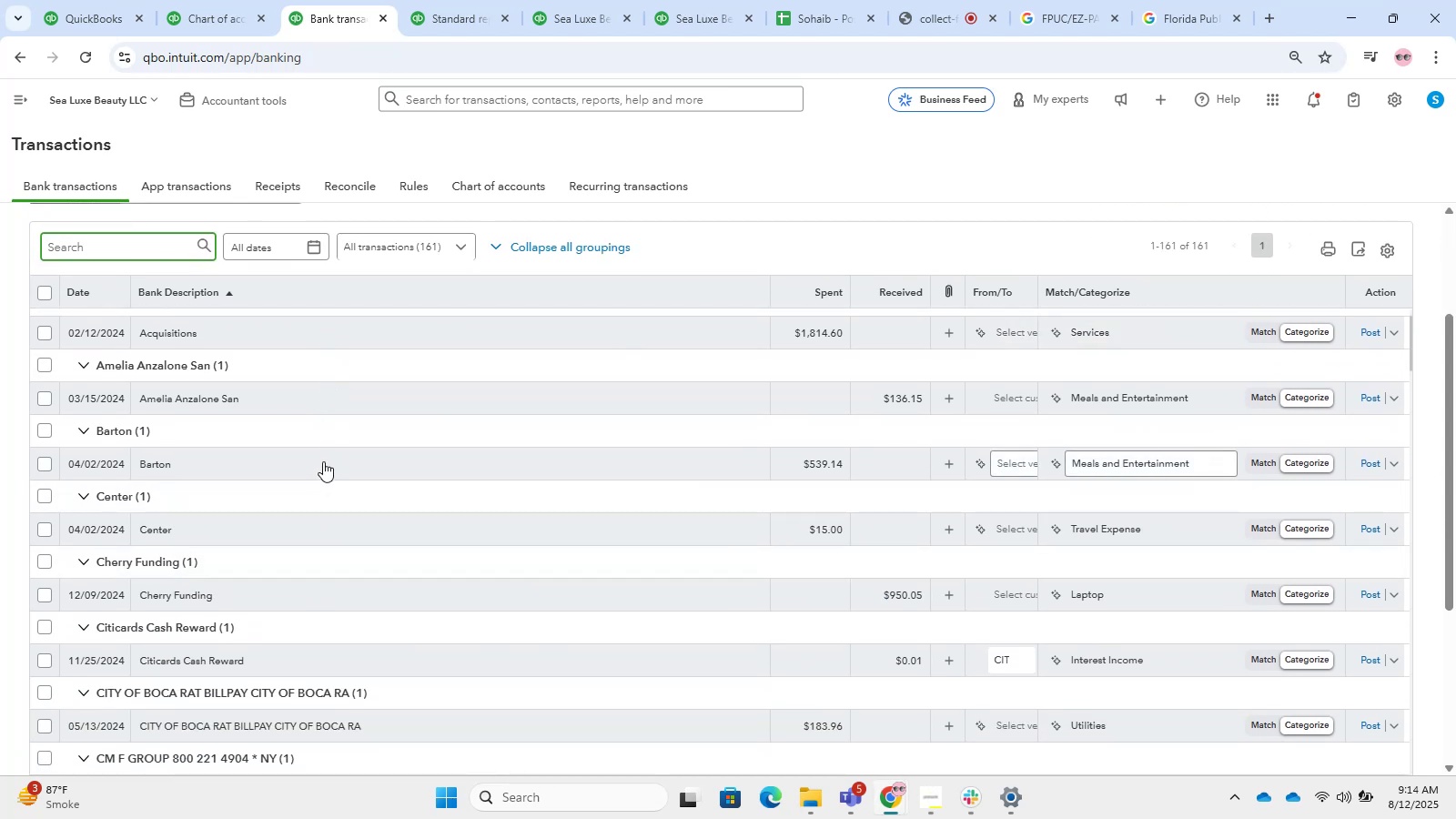 
left_click([242, 531])
 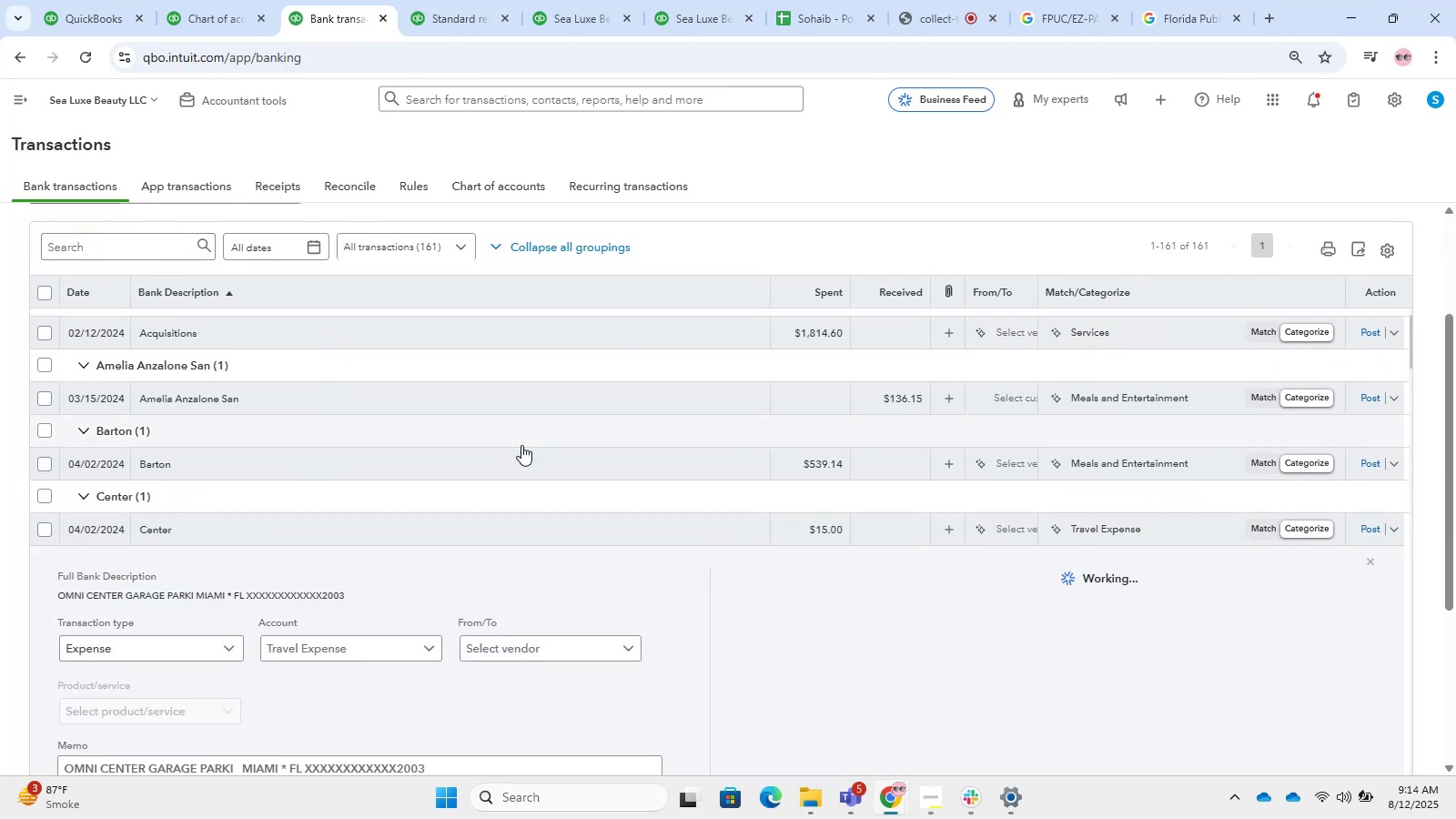 
scroll: coordinate [521, 445], scroll_direction: down, amount: 2.0
 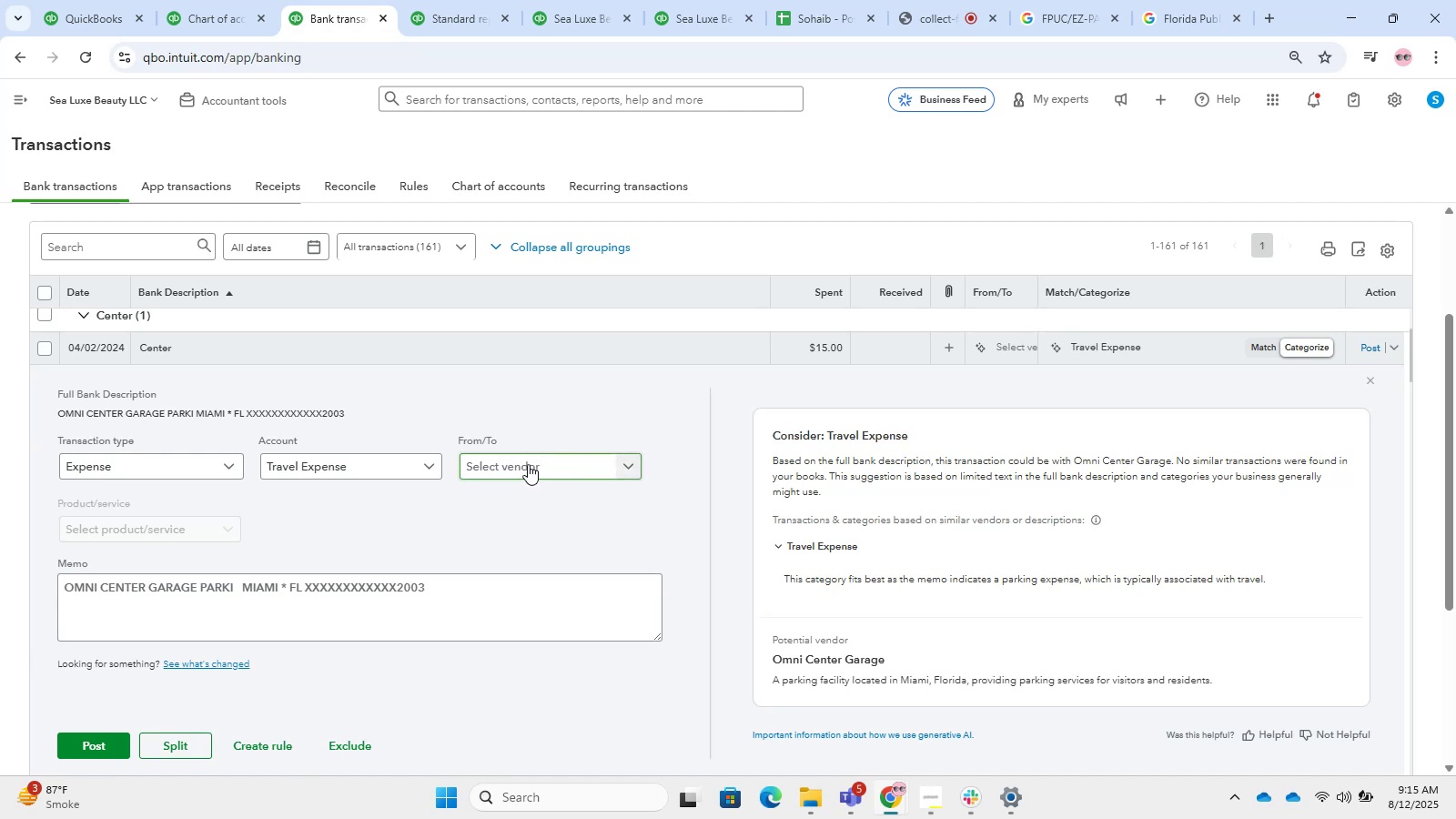 
wait(24.94)
 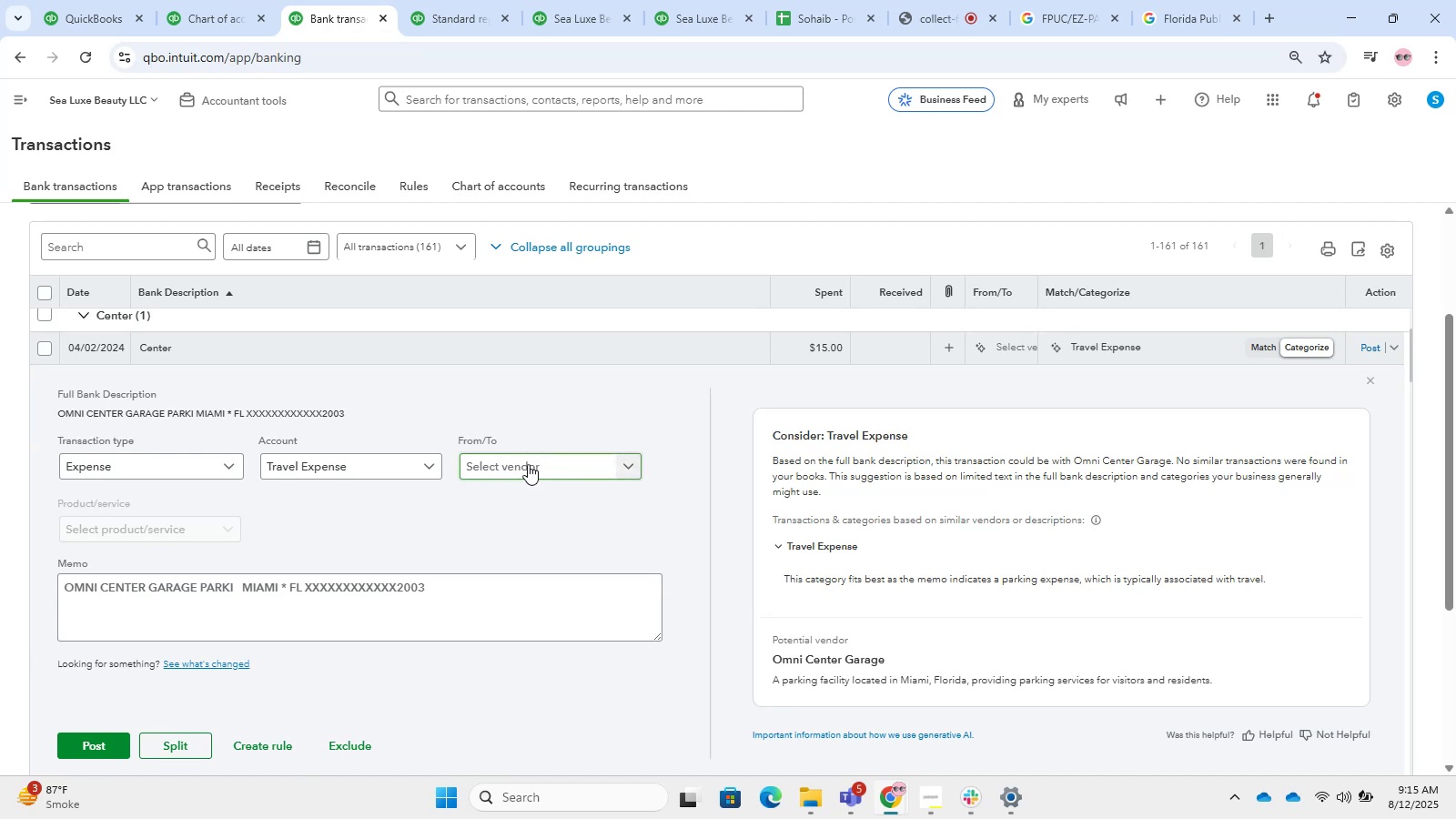 
left_click_drag(start_coordinate=[238, 585], to_coordinate=[47, 567])
 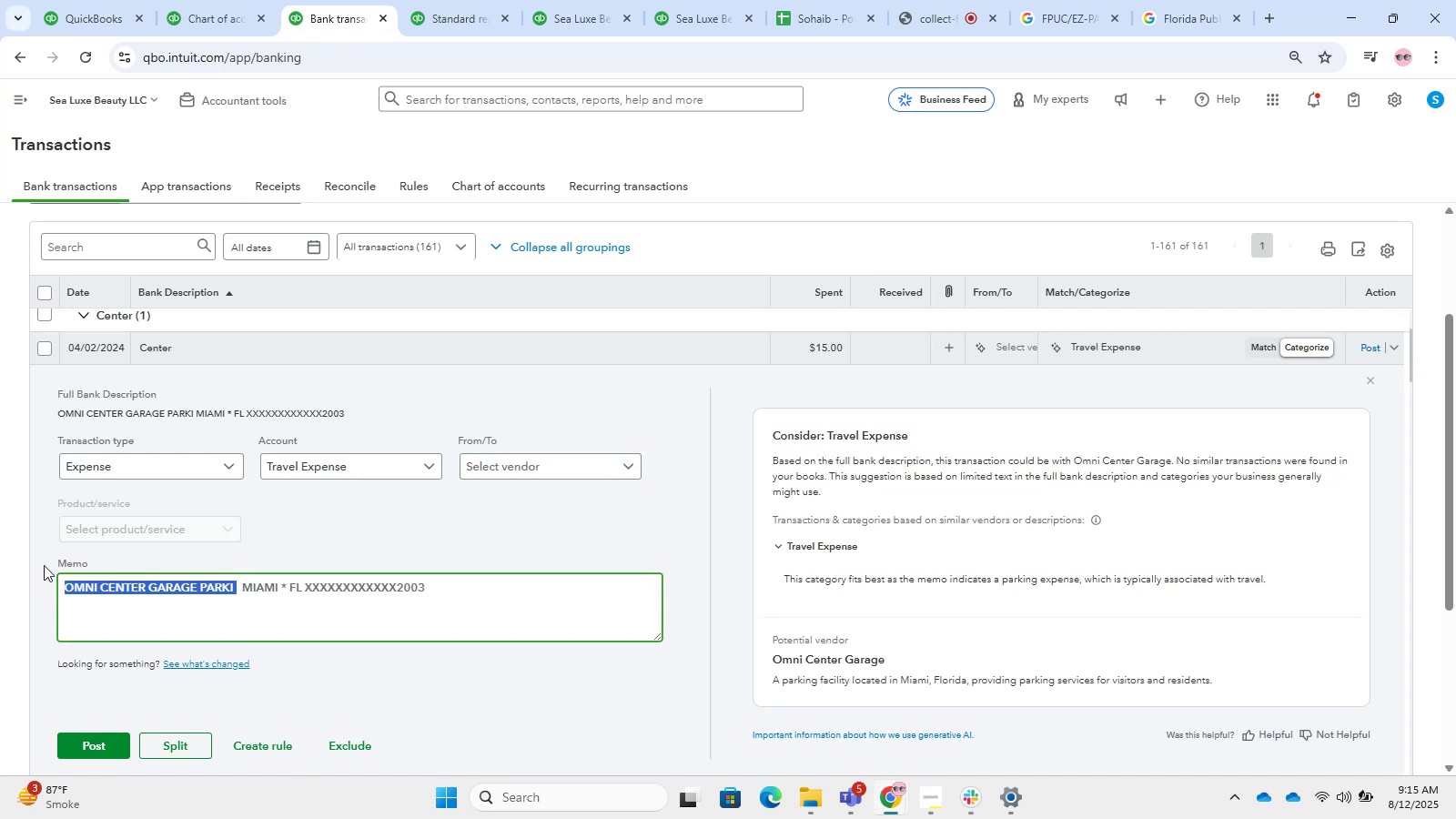 
key(Control+C)
 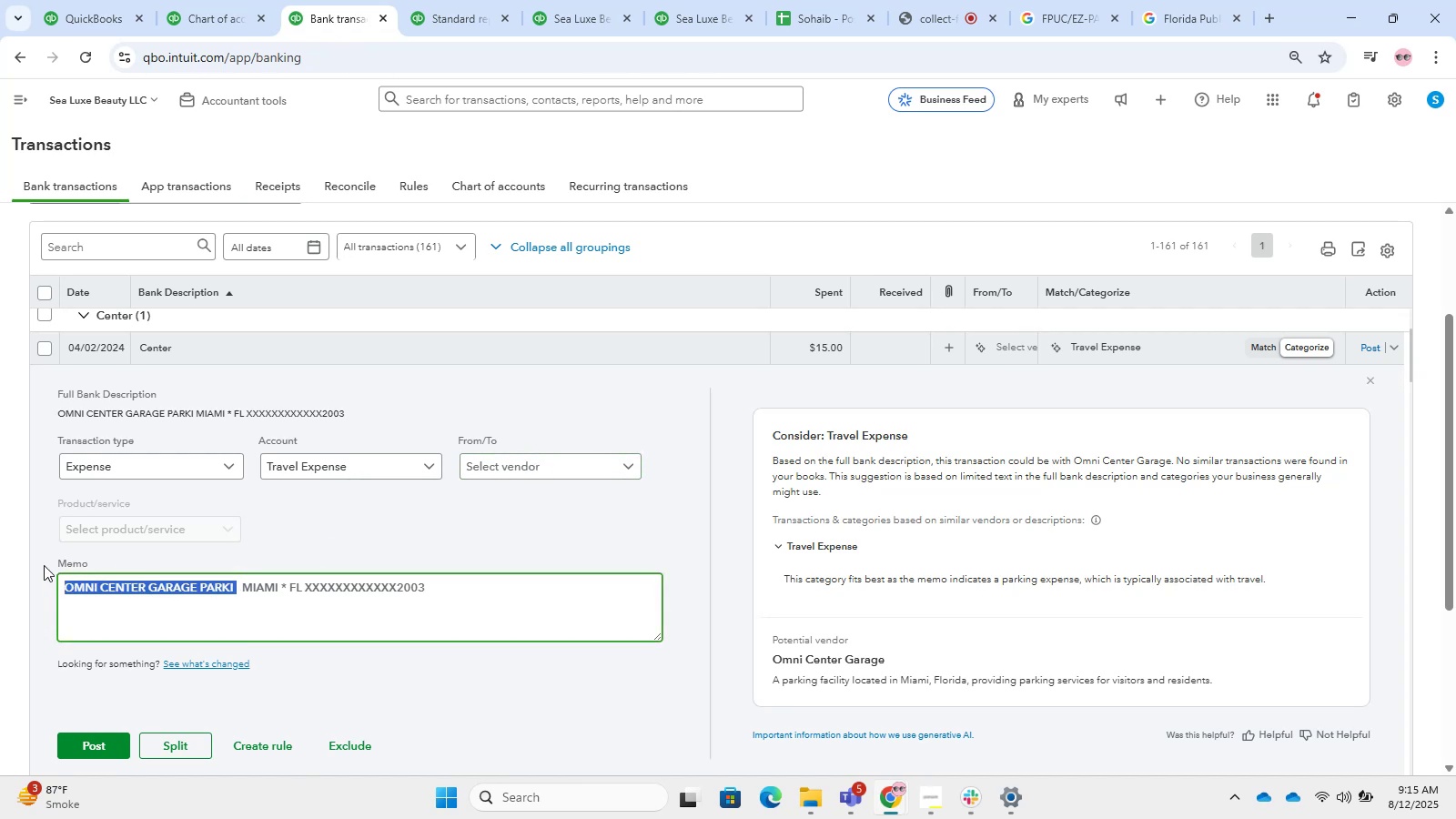 
key(Control+T)
 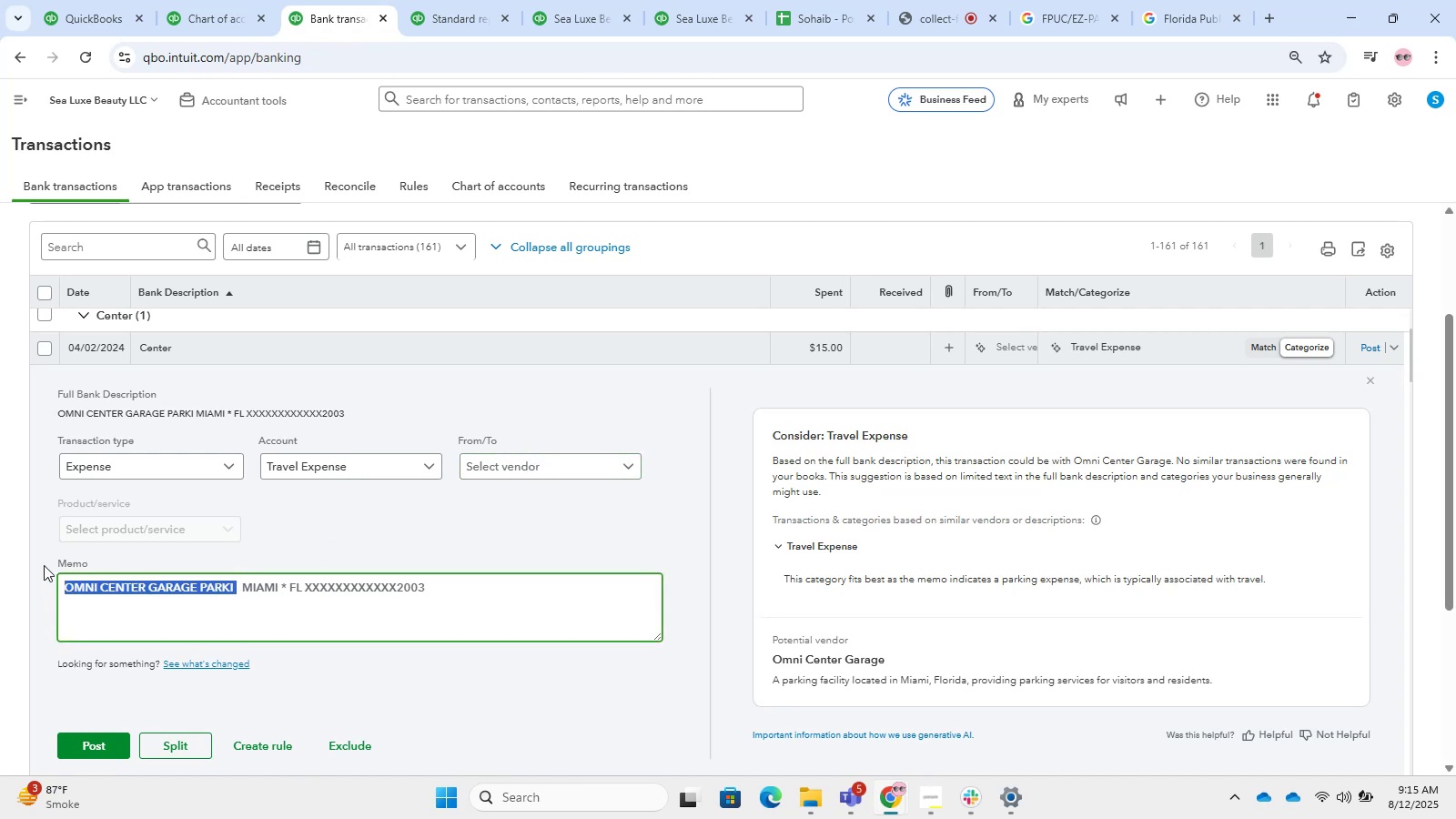 
key(Control+NumpadEnter)
 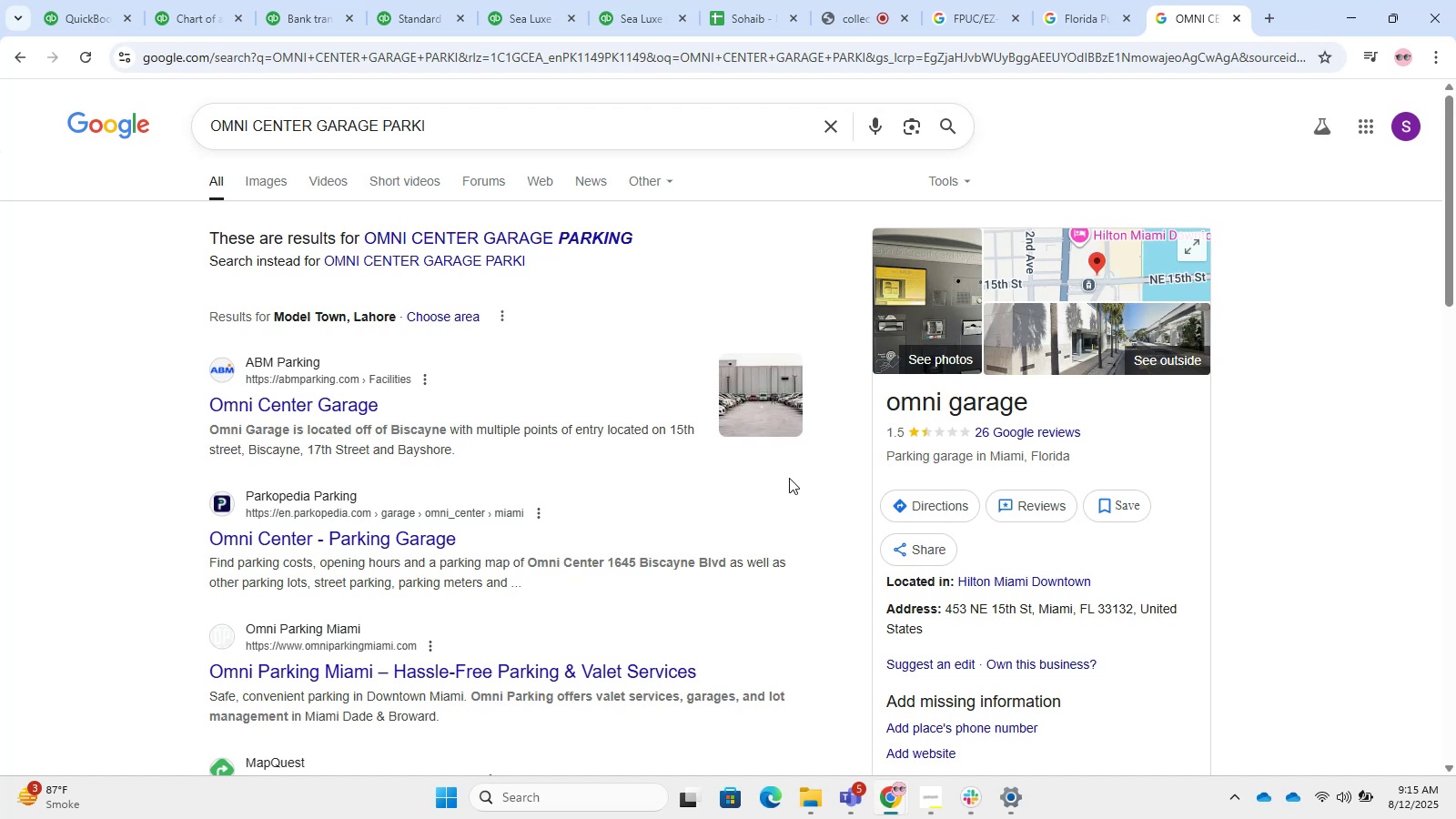 
wait(19.06)
 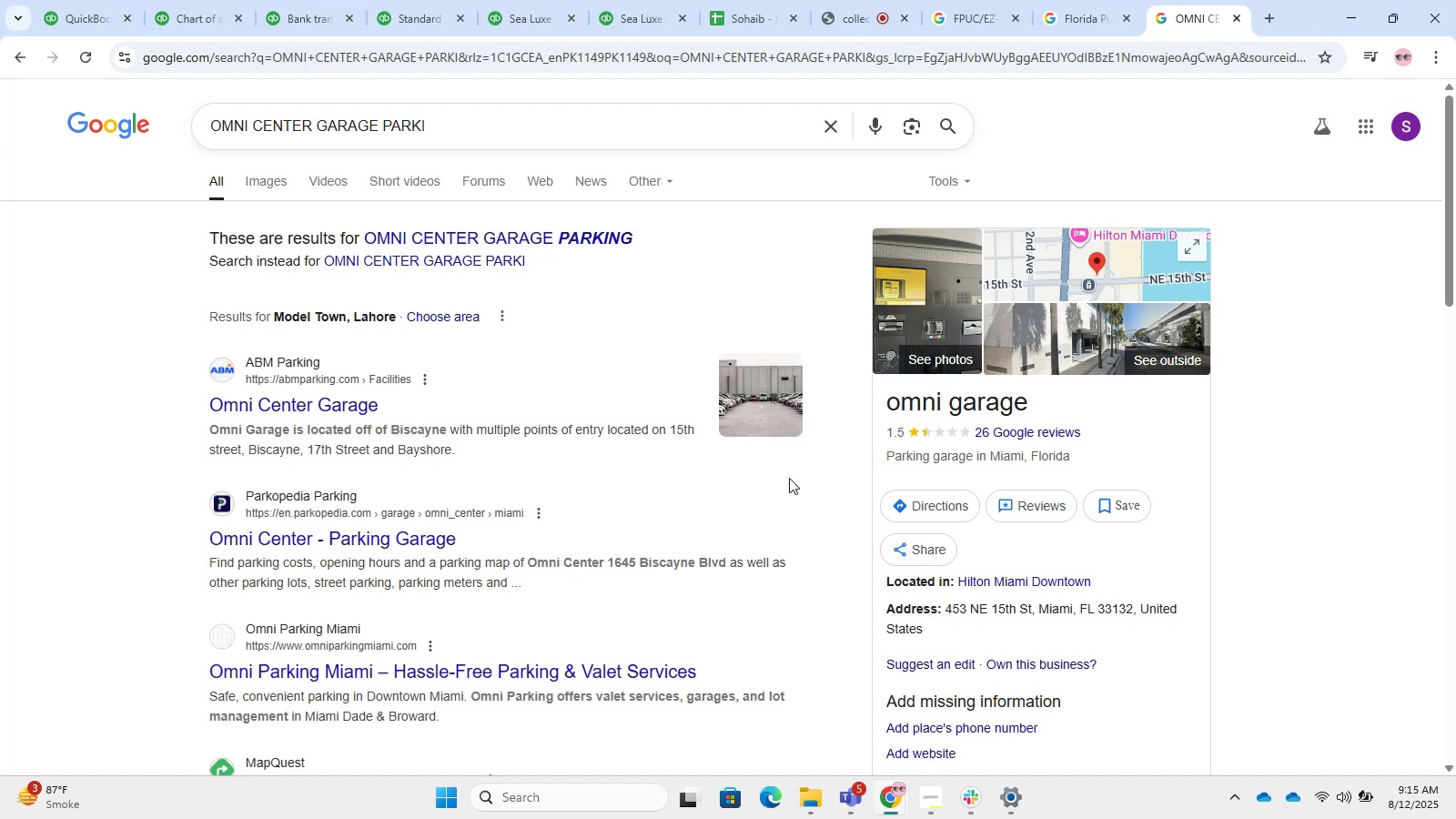 
left_click_drag(start_coordinate=[1036, 404], to_coordinate=[857, 394])
 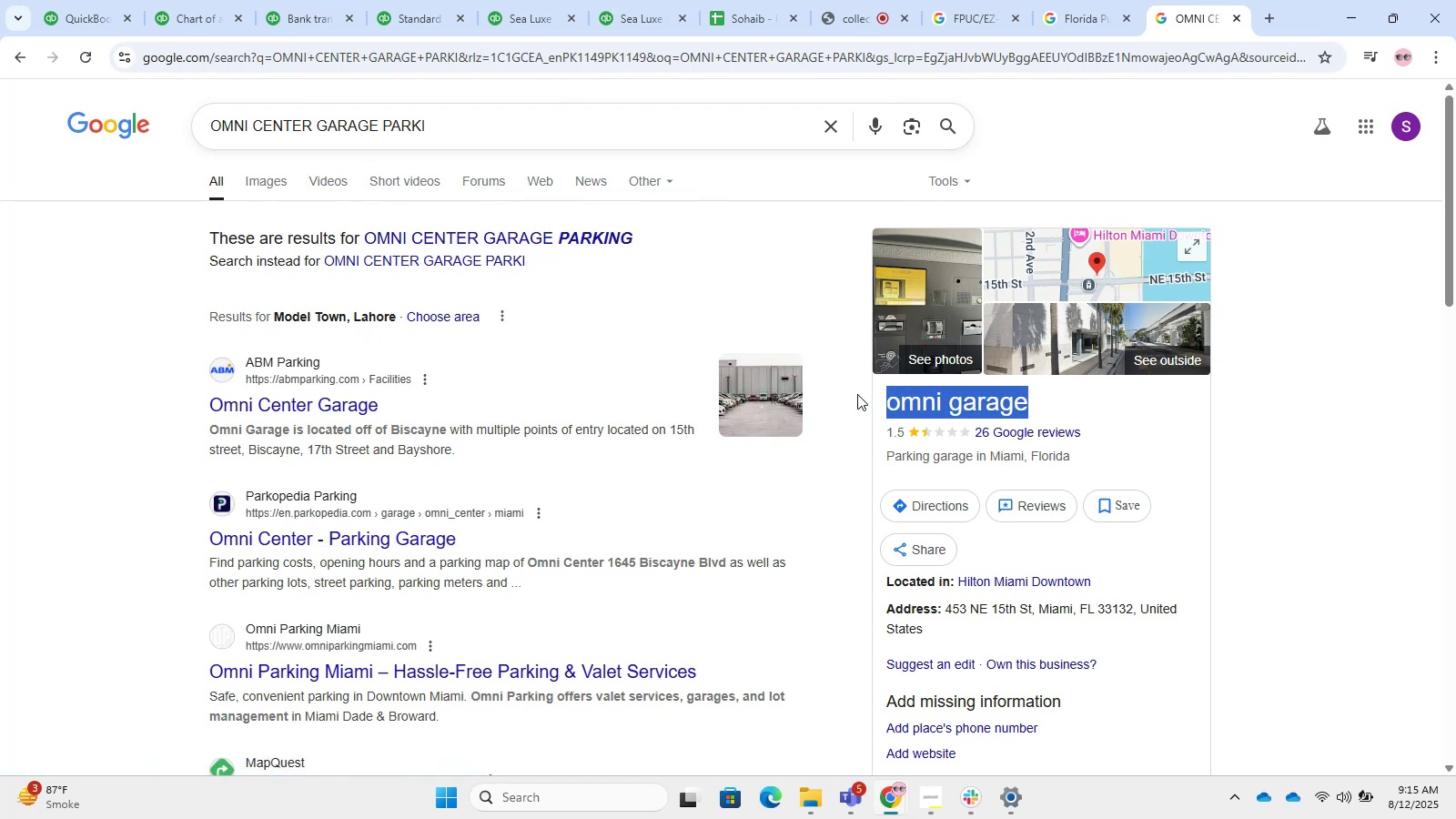 
key(Control+C)
 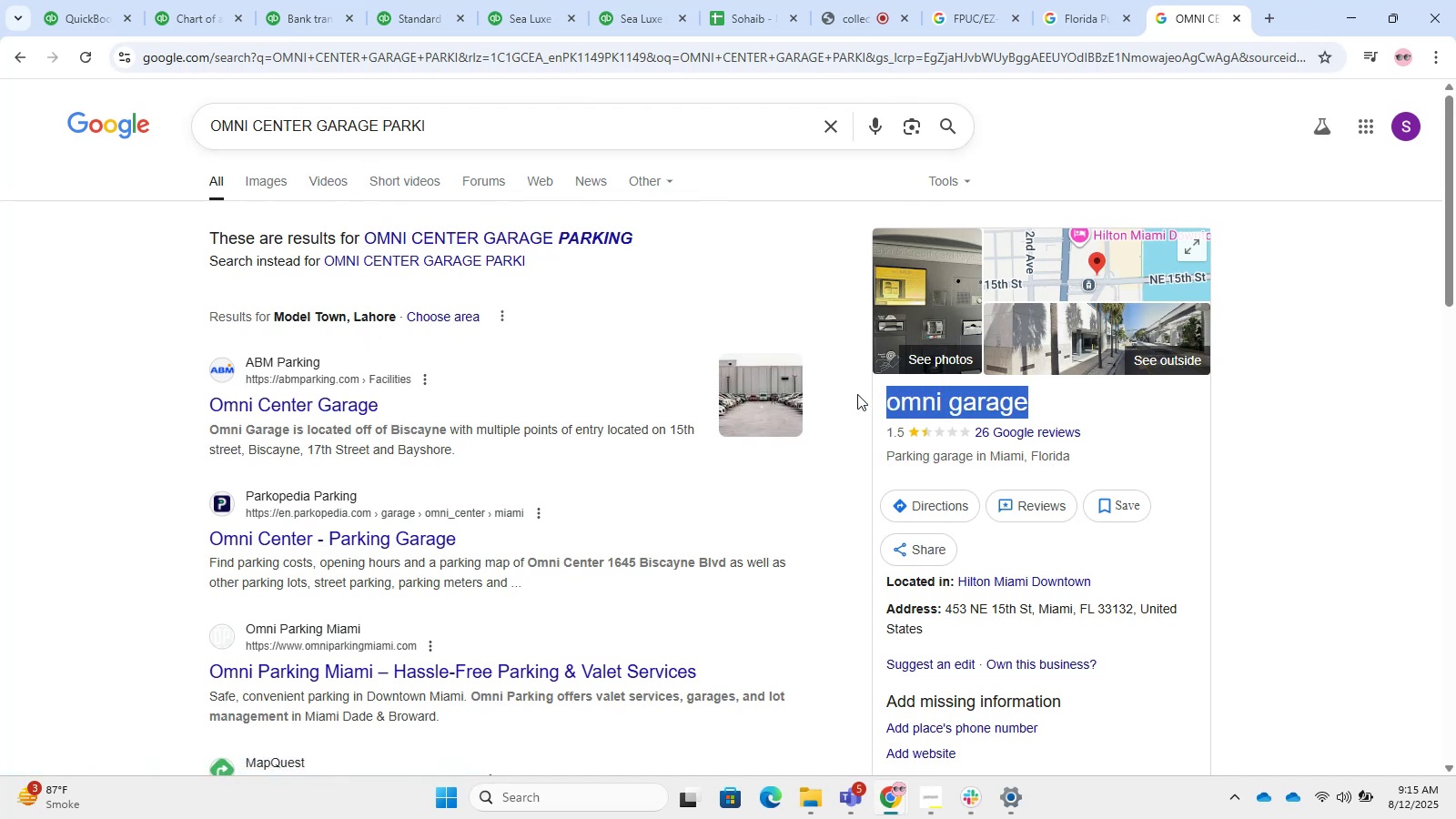 
key(Control+C)
 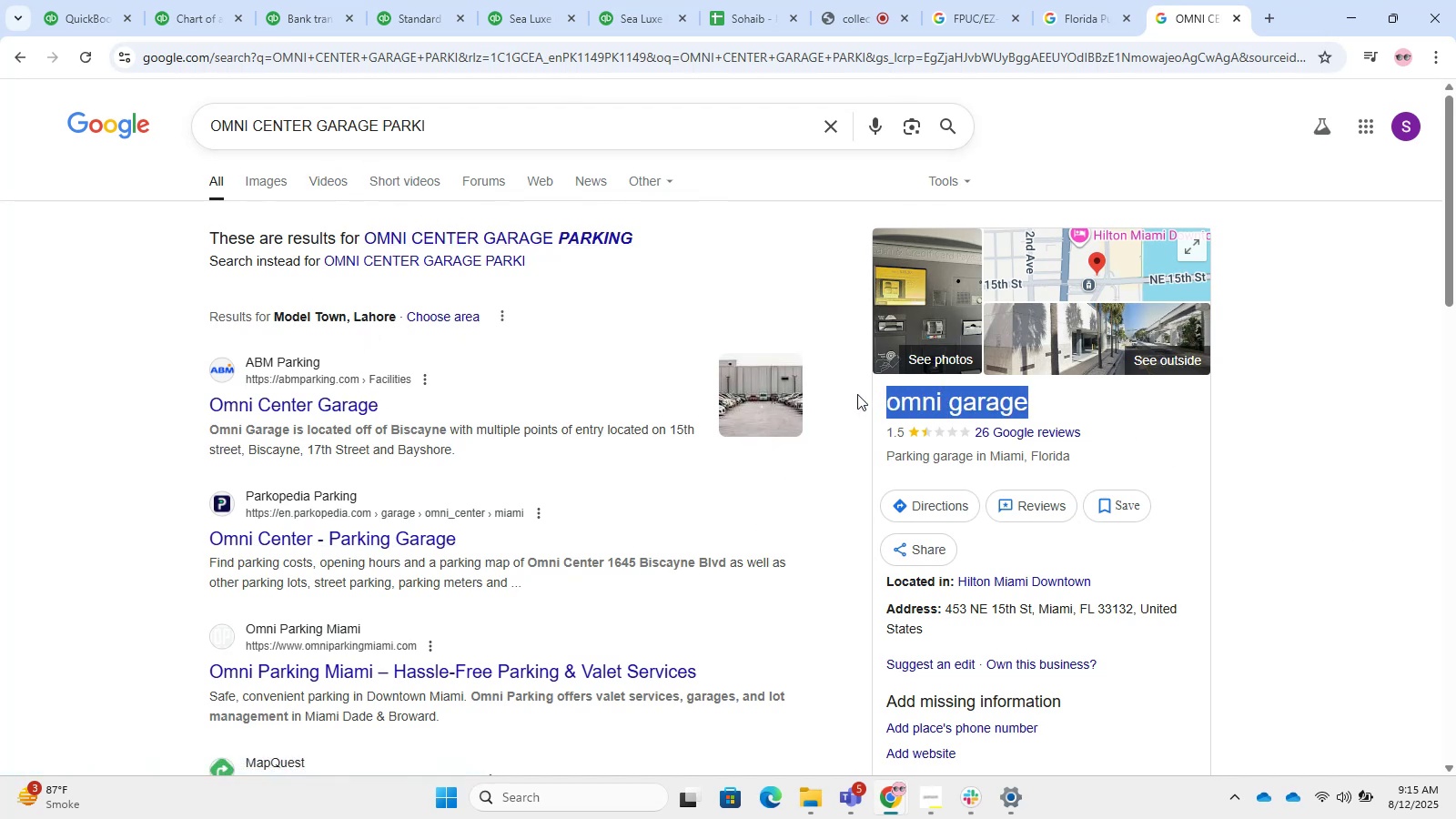 
key(Control+C)
 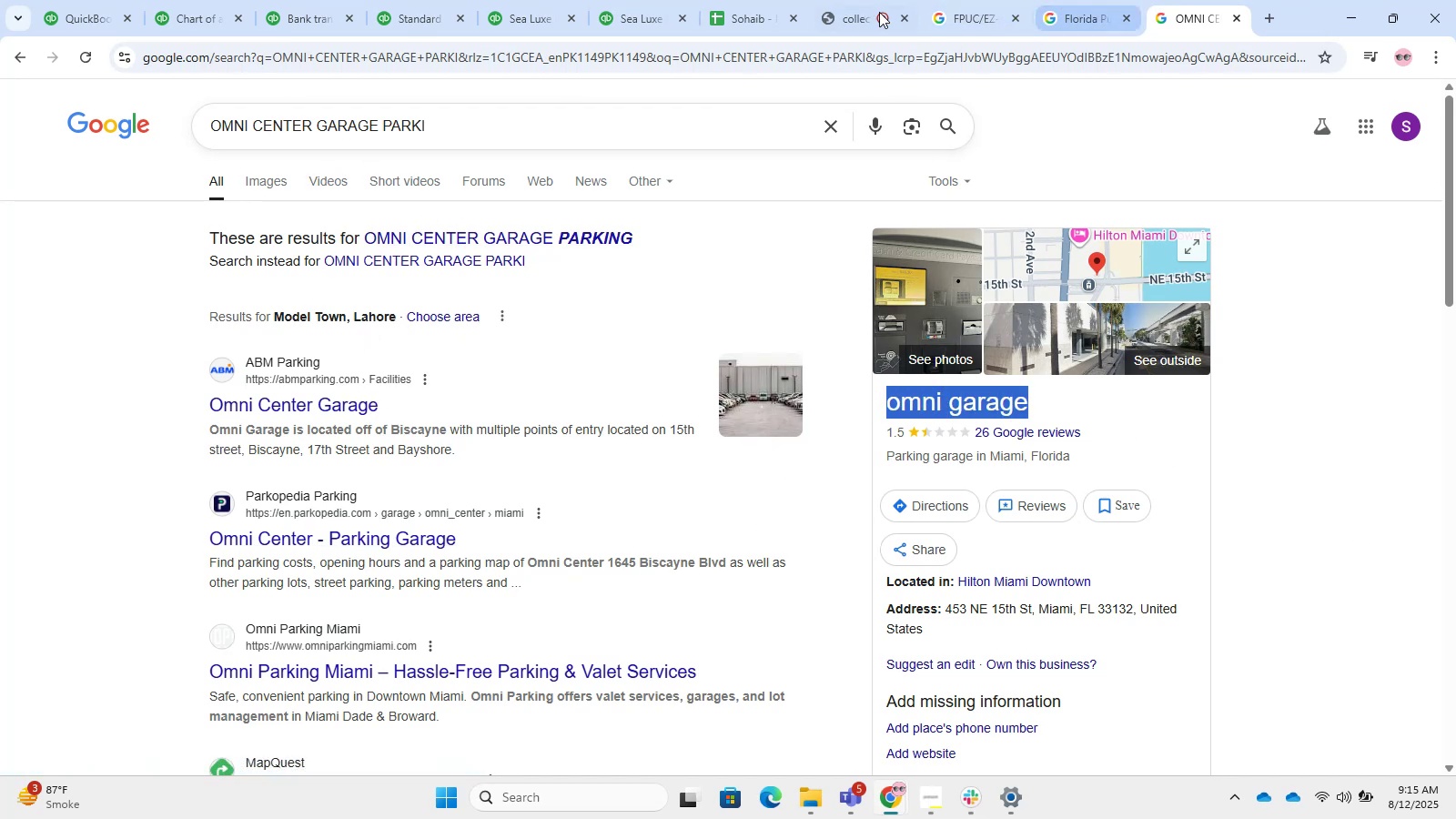 
left_click([589, 0])
 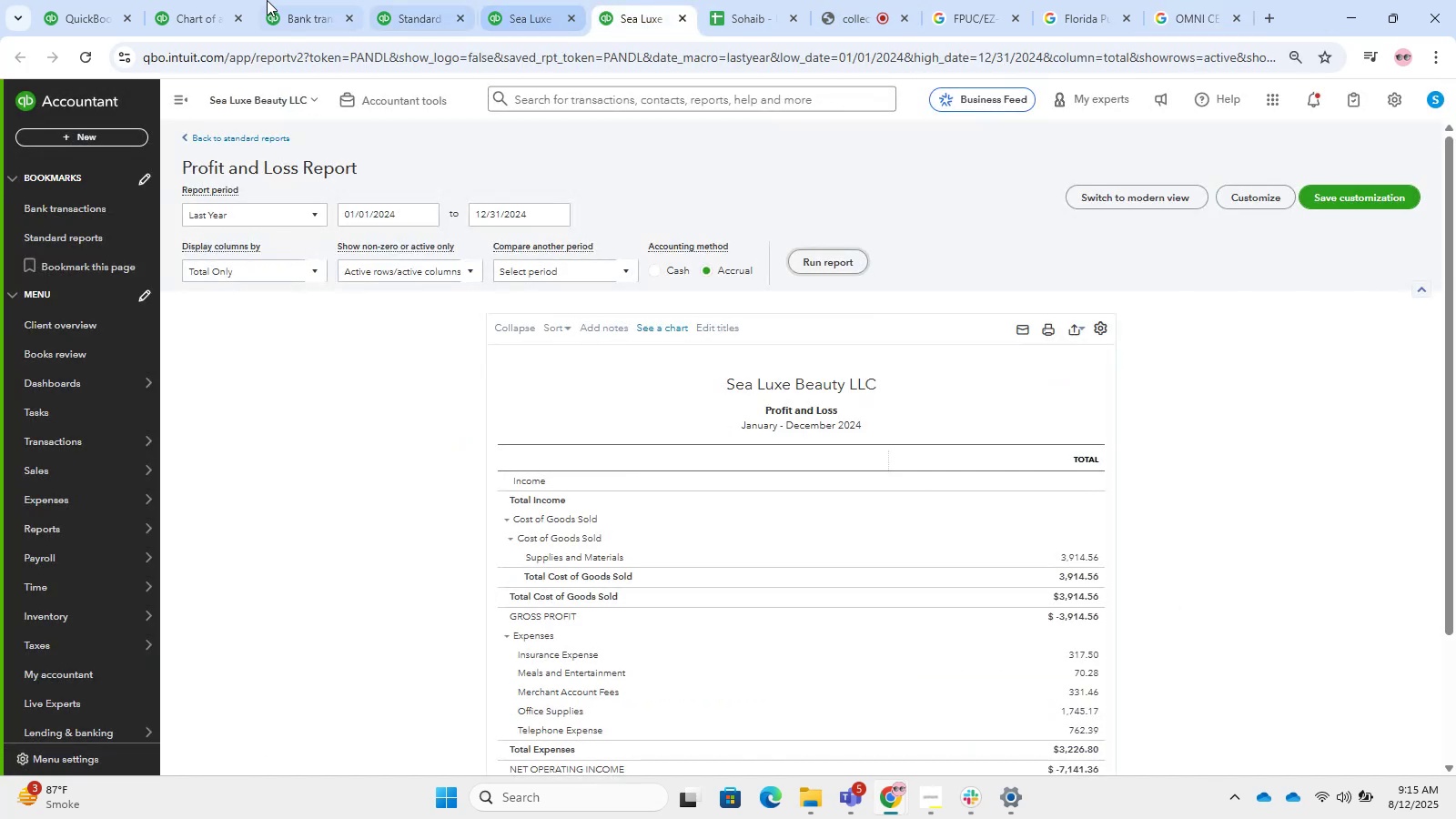 
left_click([169, 0])
 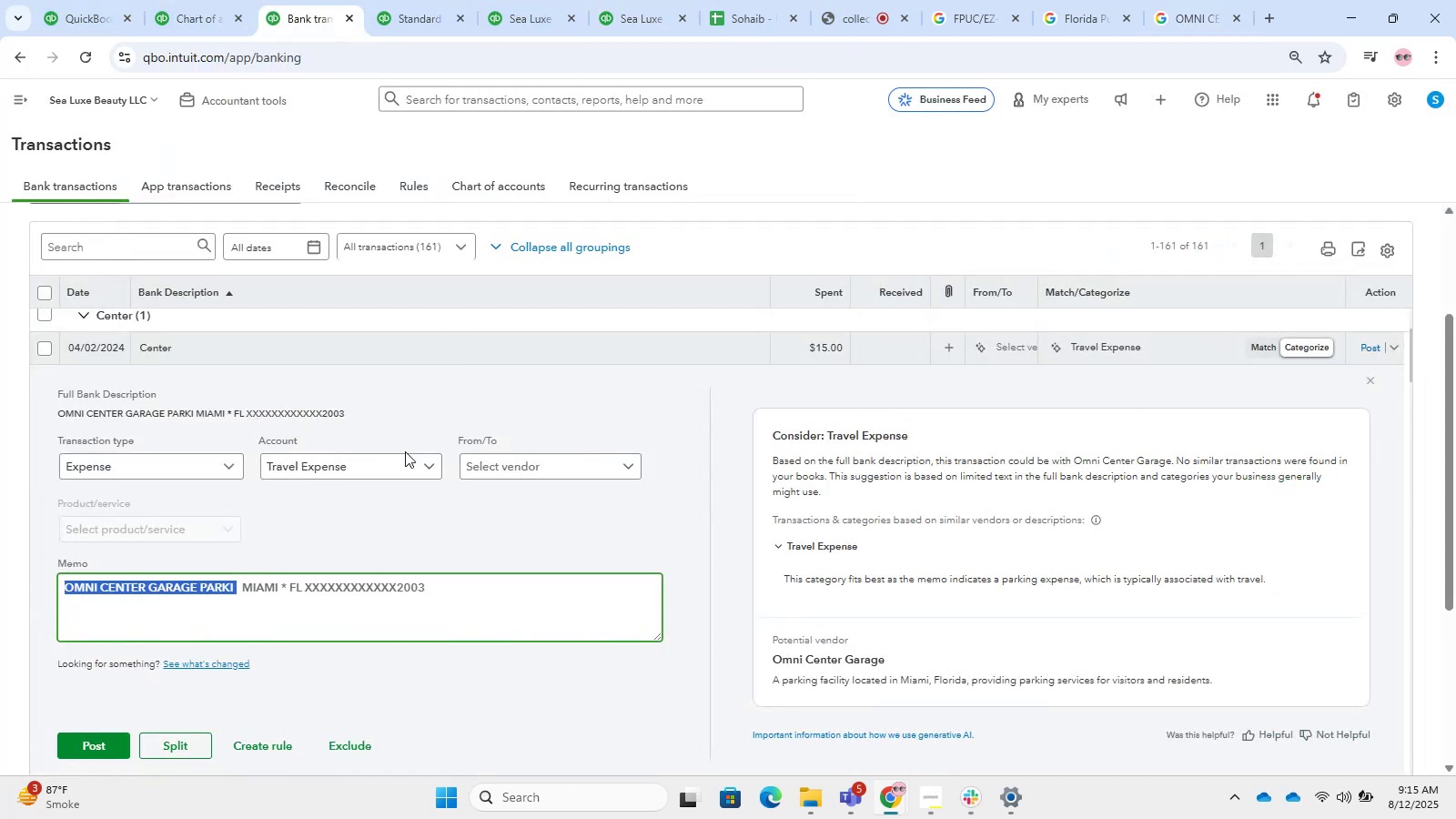 
double_click([493, 473])
 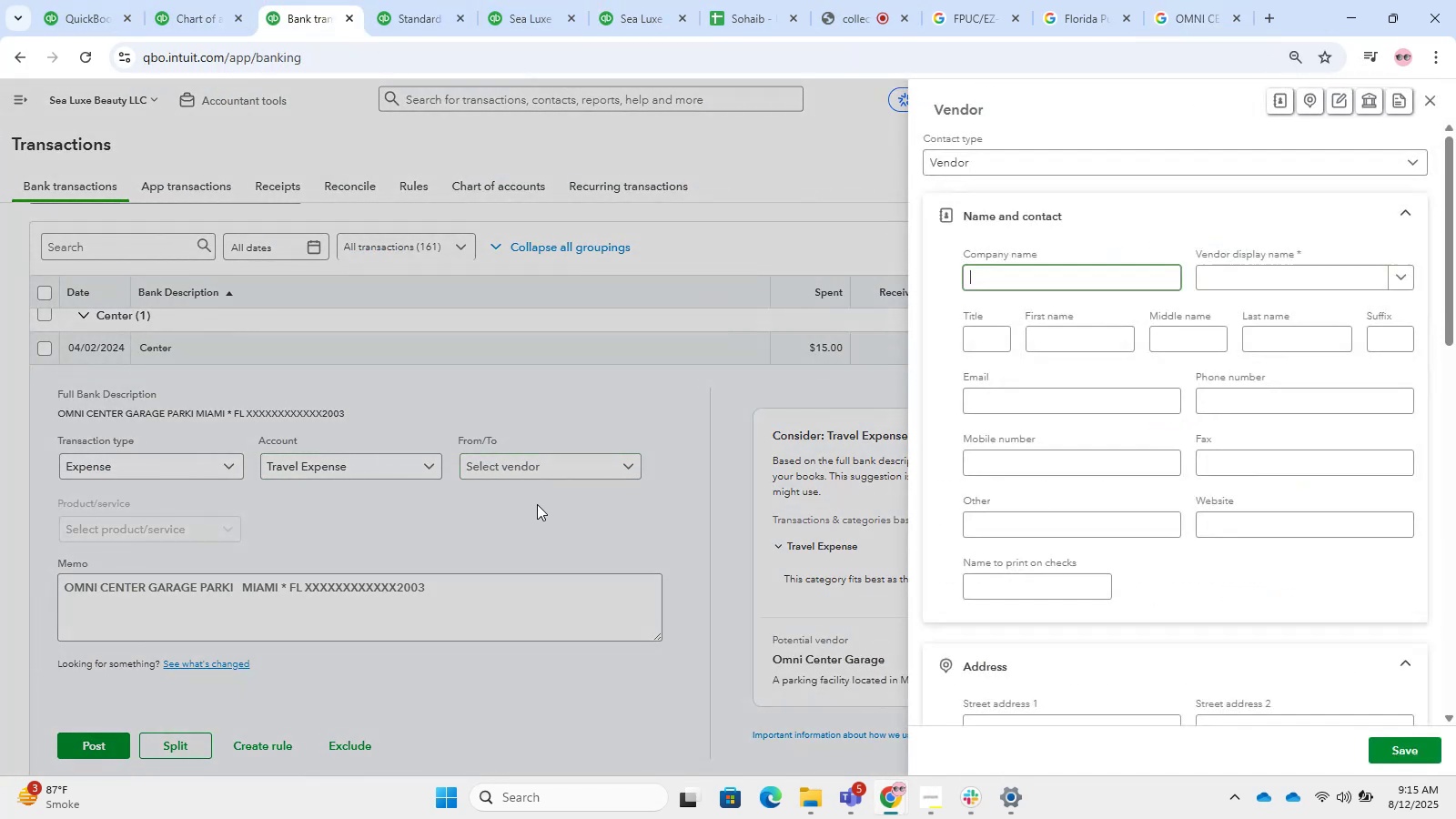 
hold_key(key=ControlLeft, duration=0.46)
 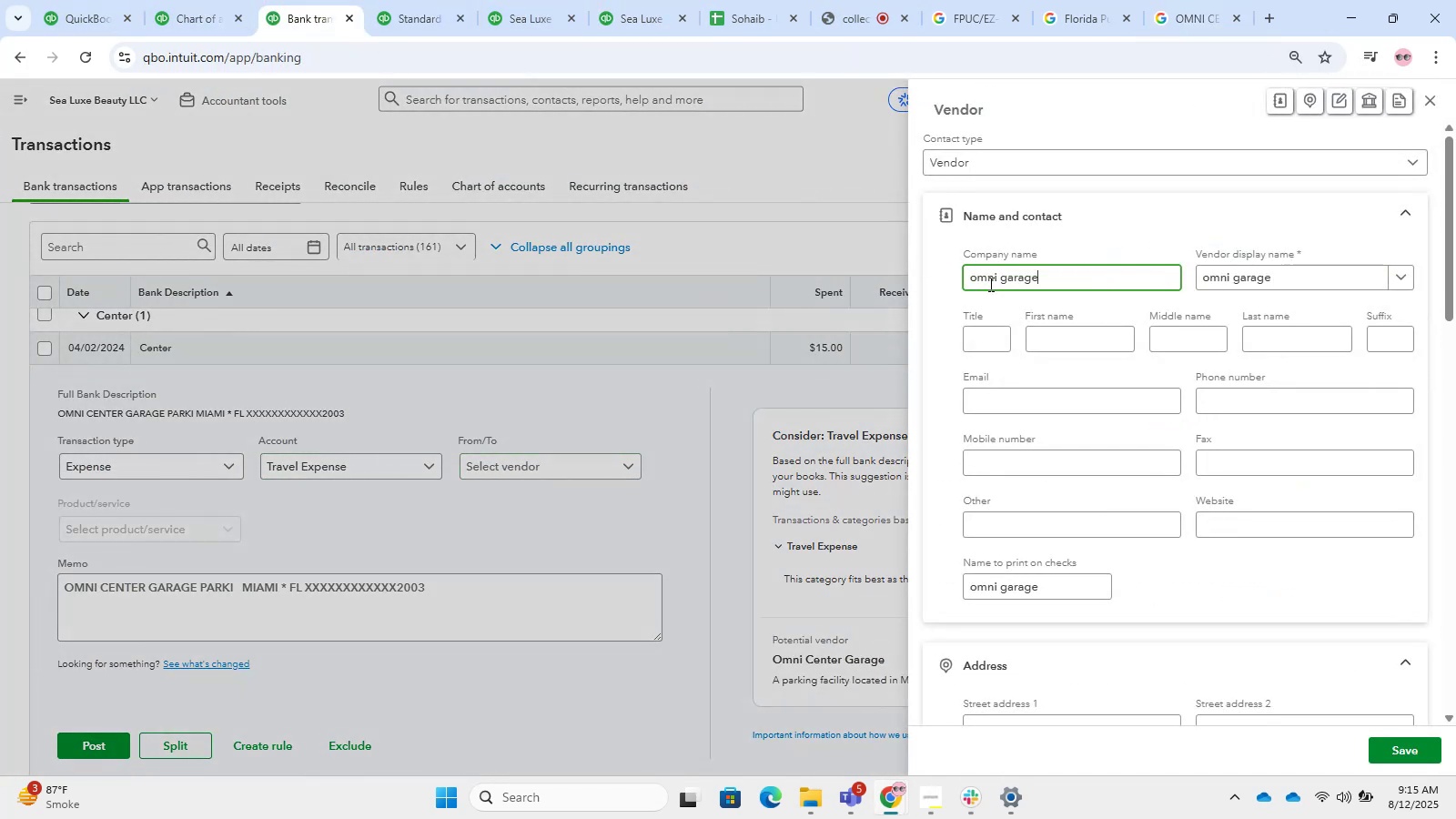 
left_click([978, 280])
 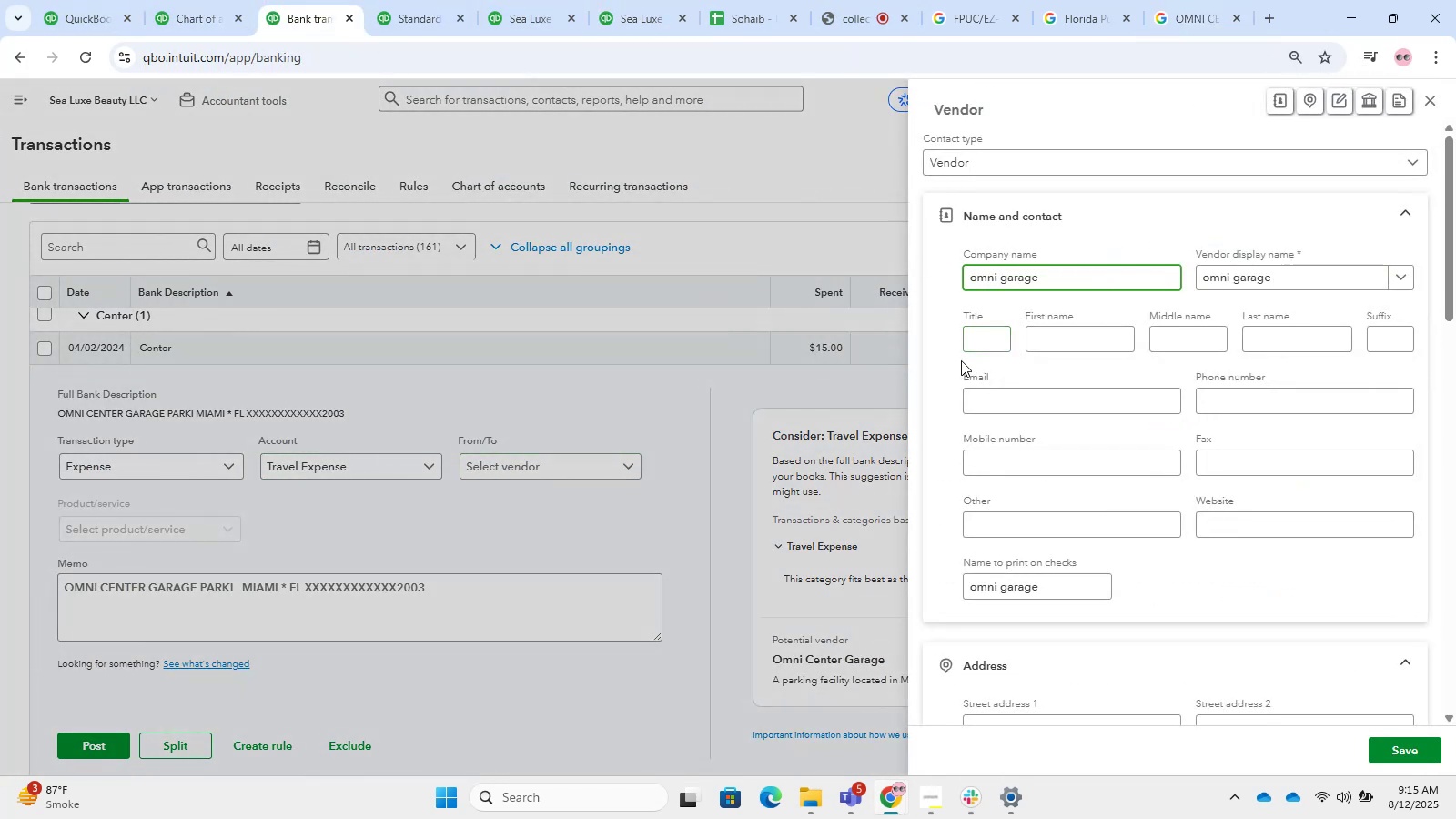 
key(Backspace)
 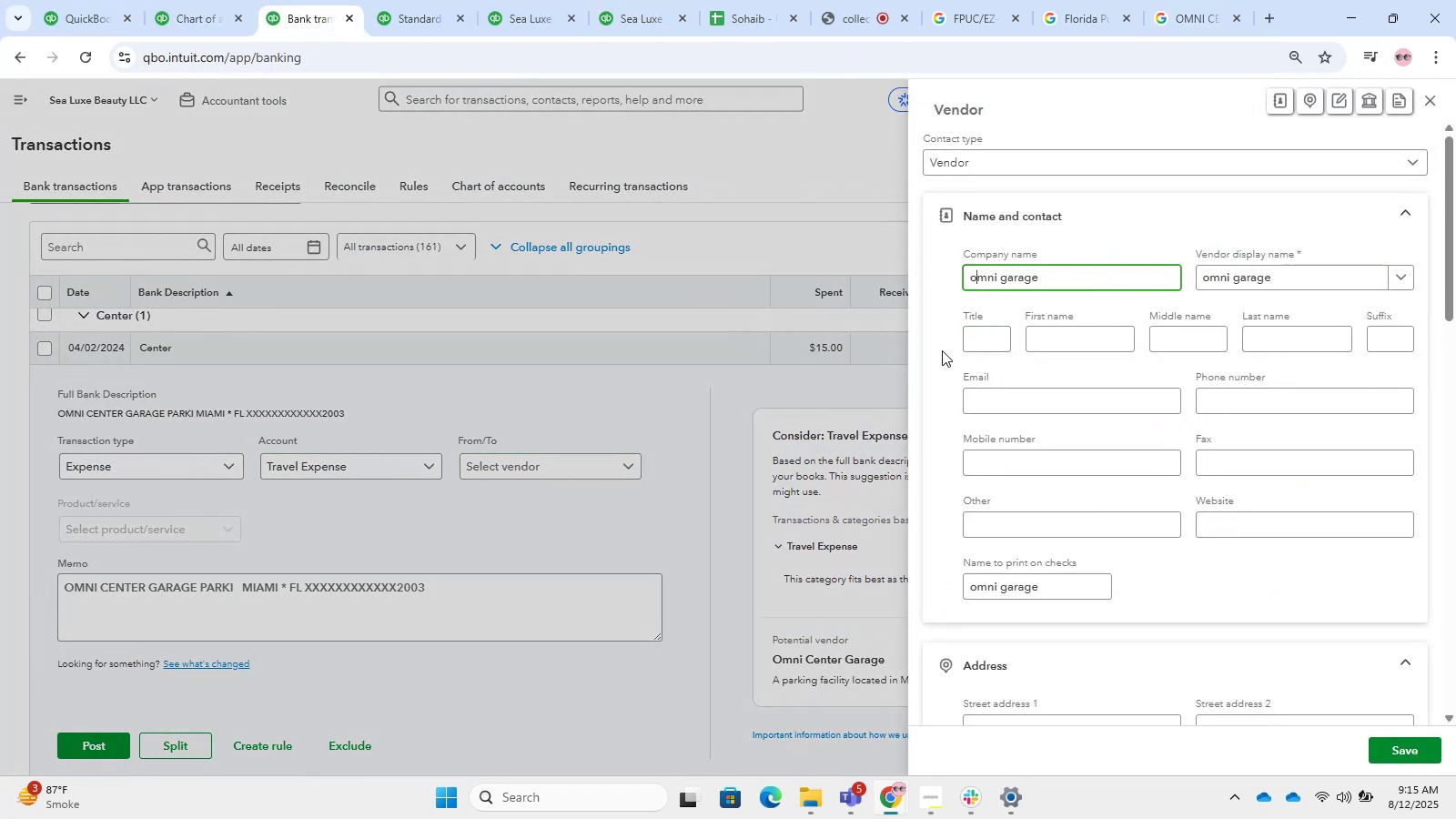 
key(Shift+O)
 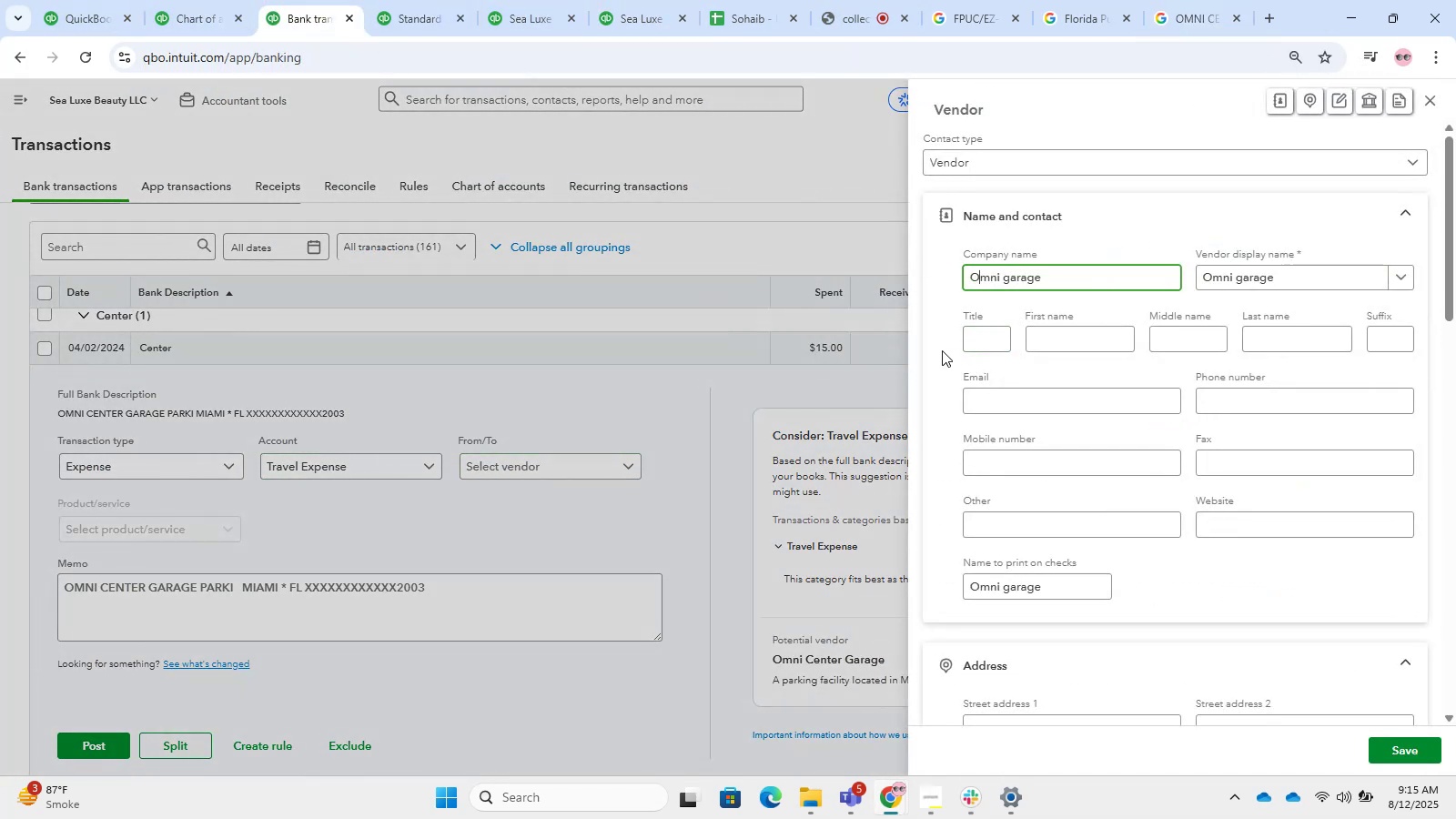 
key(Tab)
 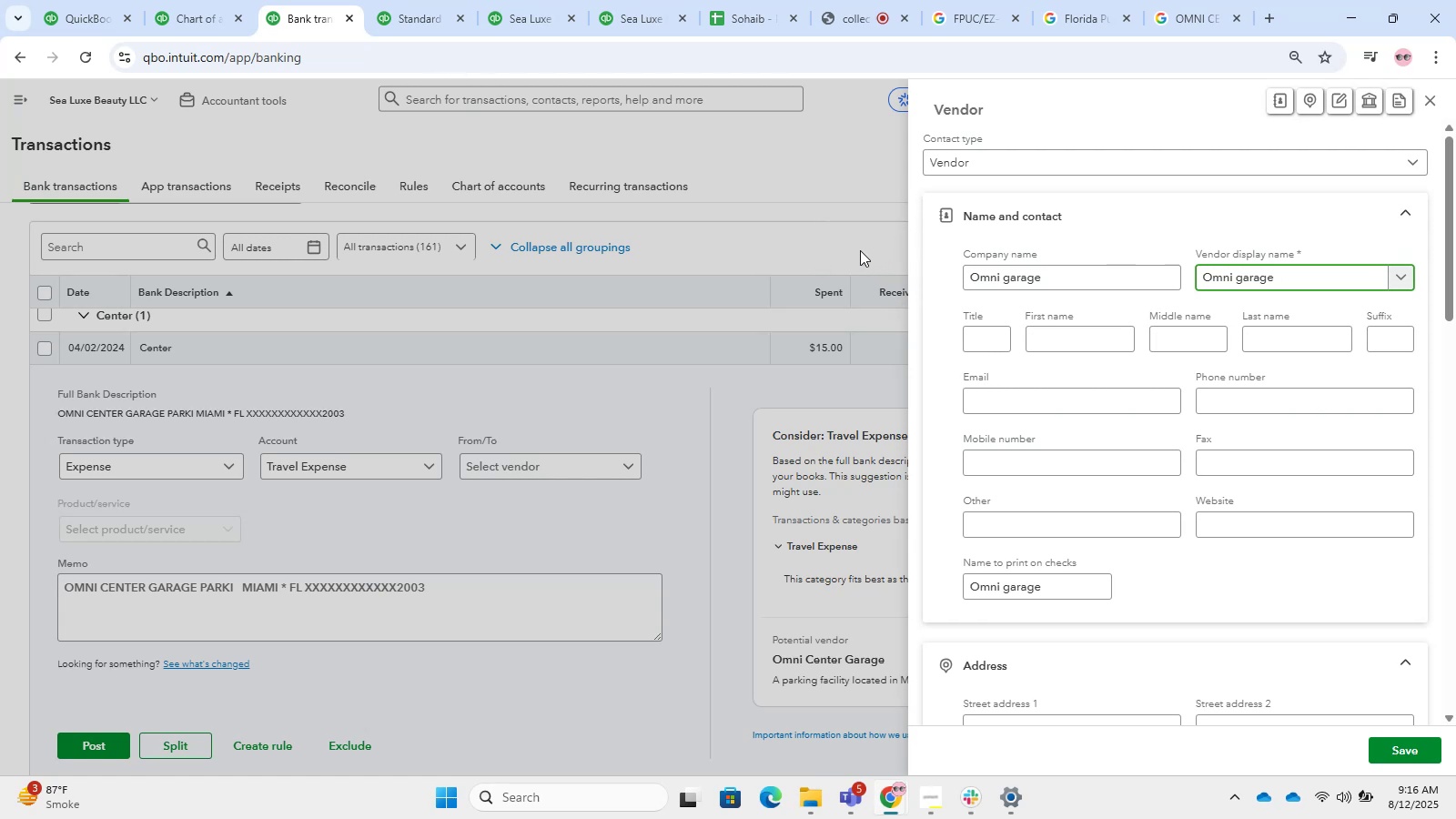 
wait(5.47)
 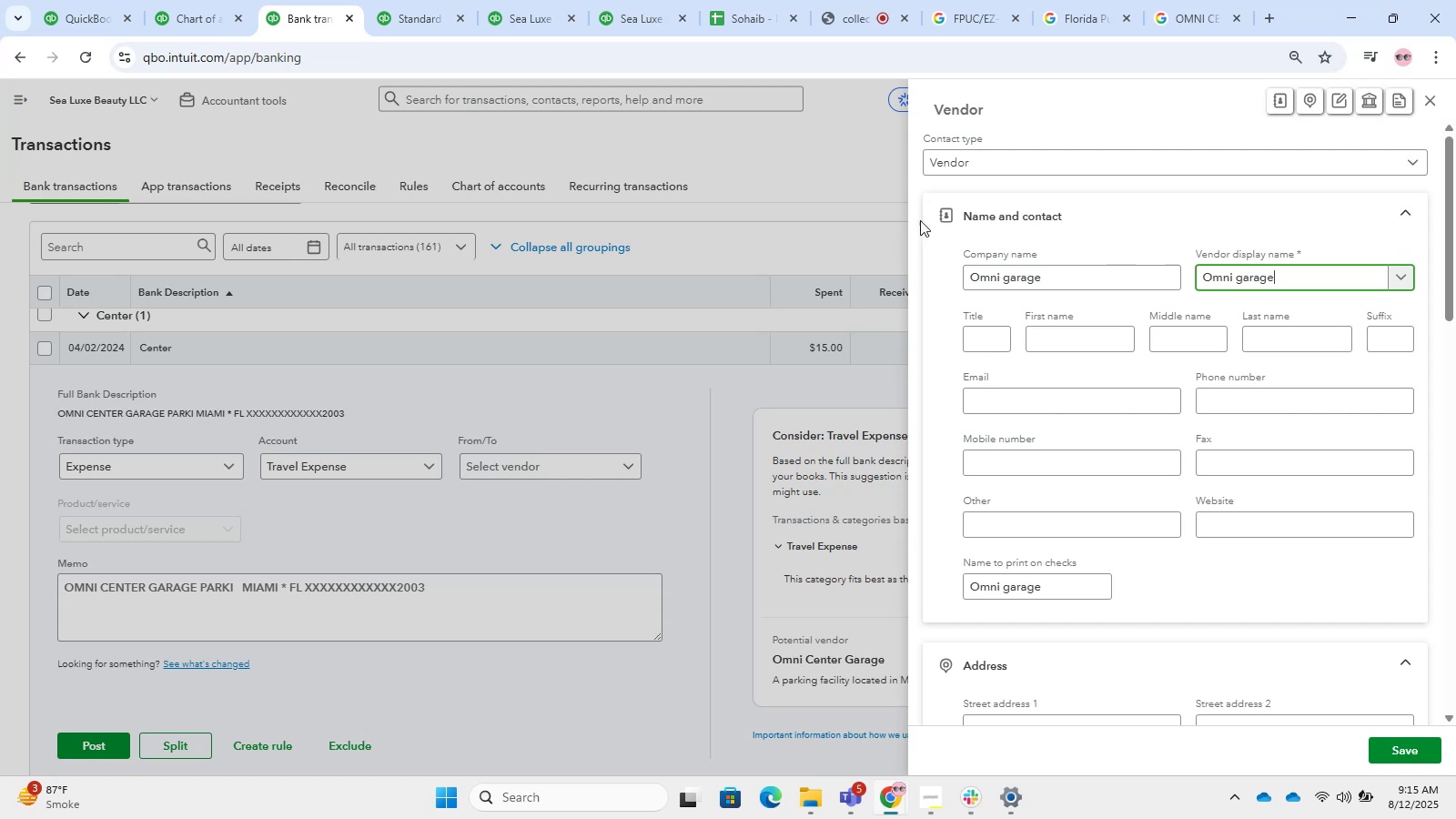 
left_click([1014, 279])
 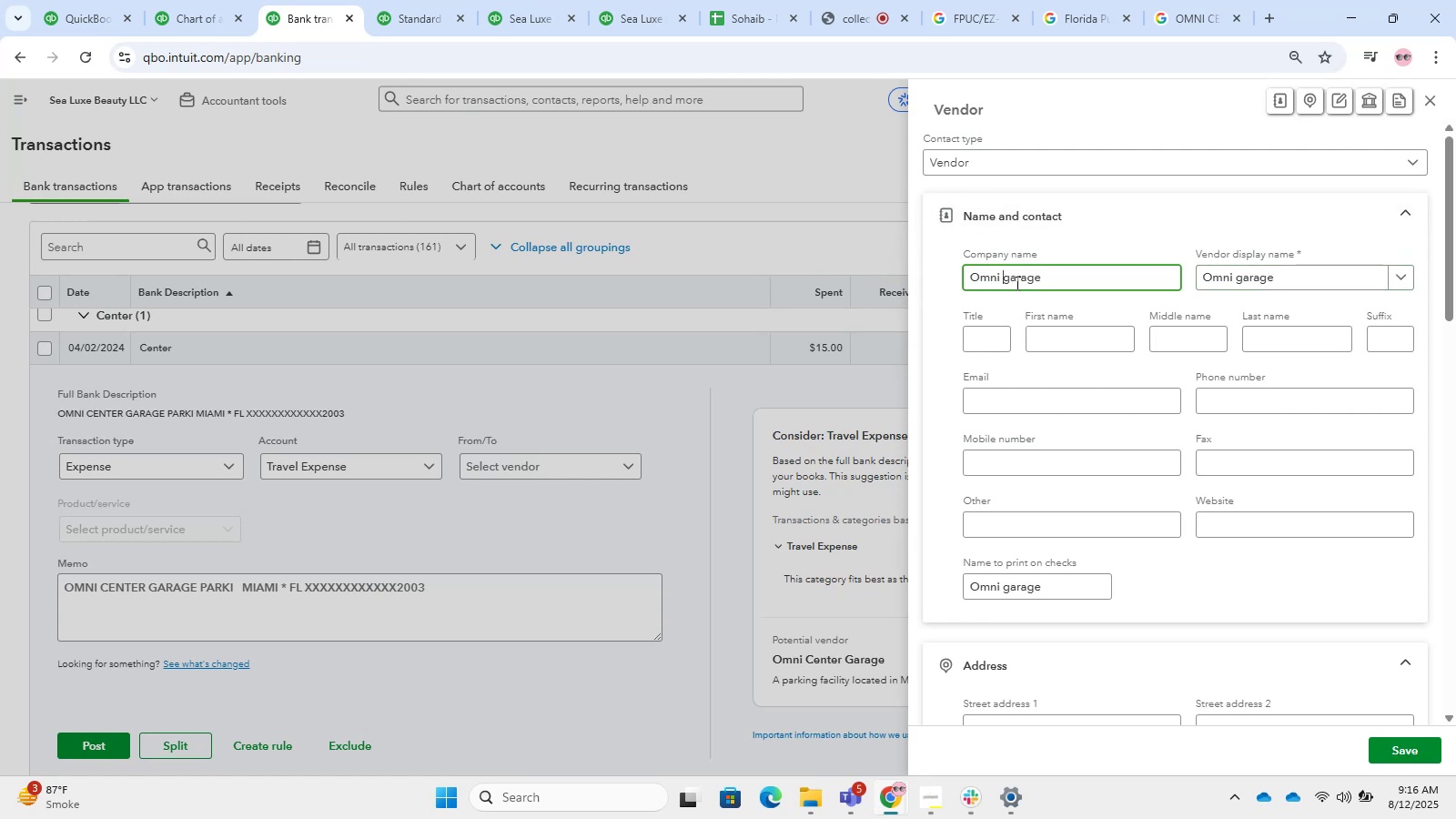 
key(ArrowRight)
 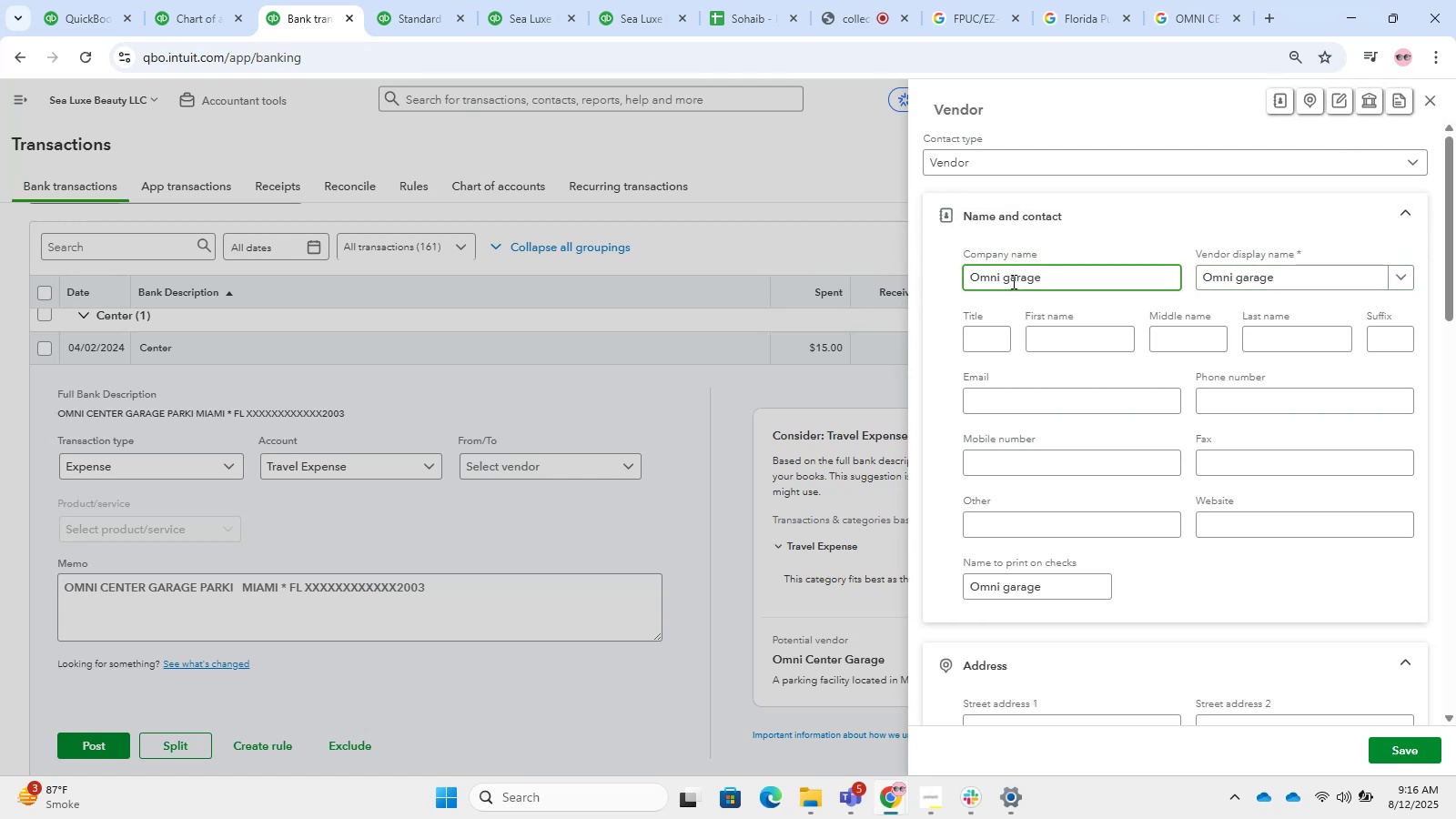 
key(Backspace)
 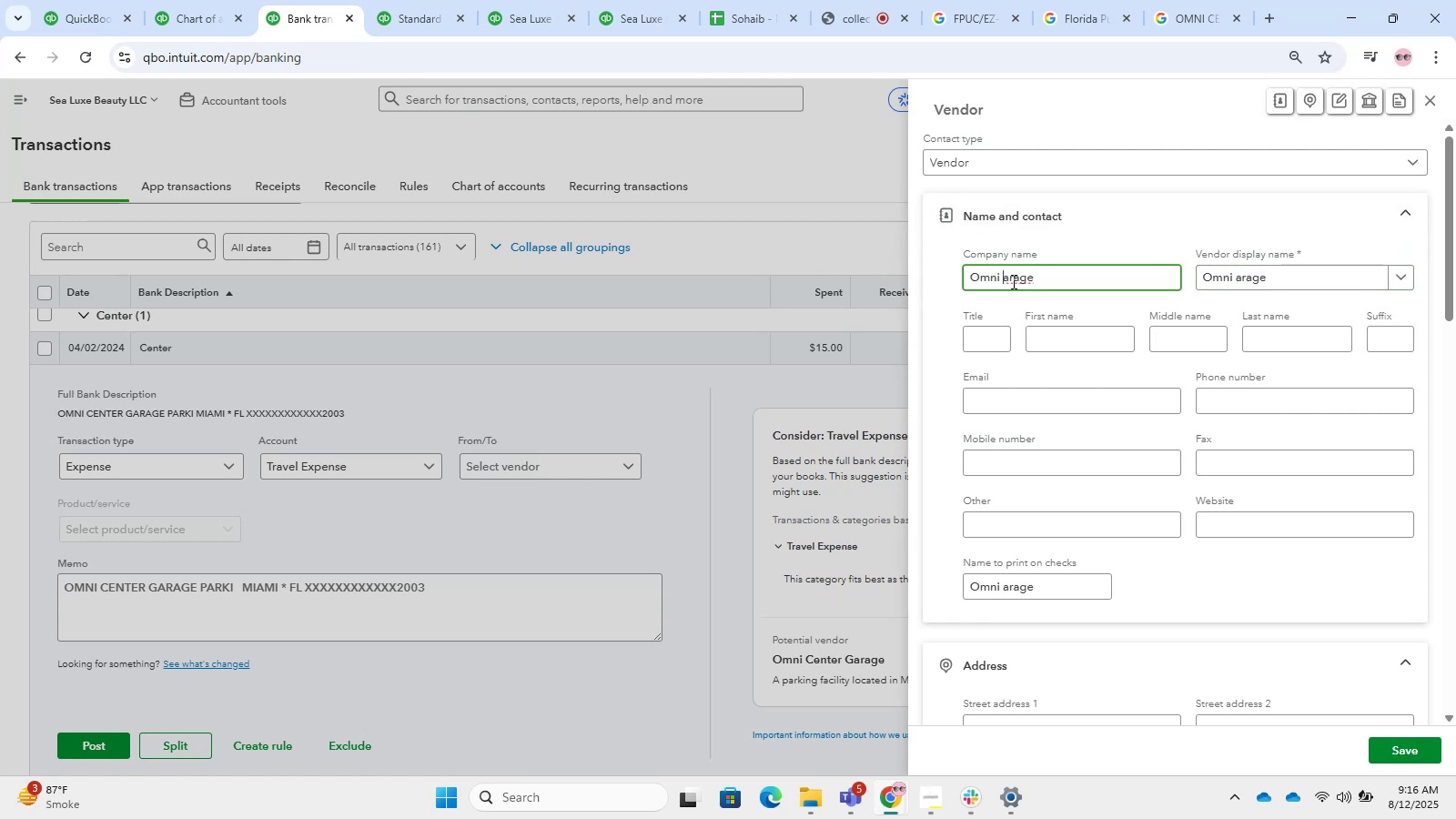 
key(Shift+G)
 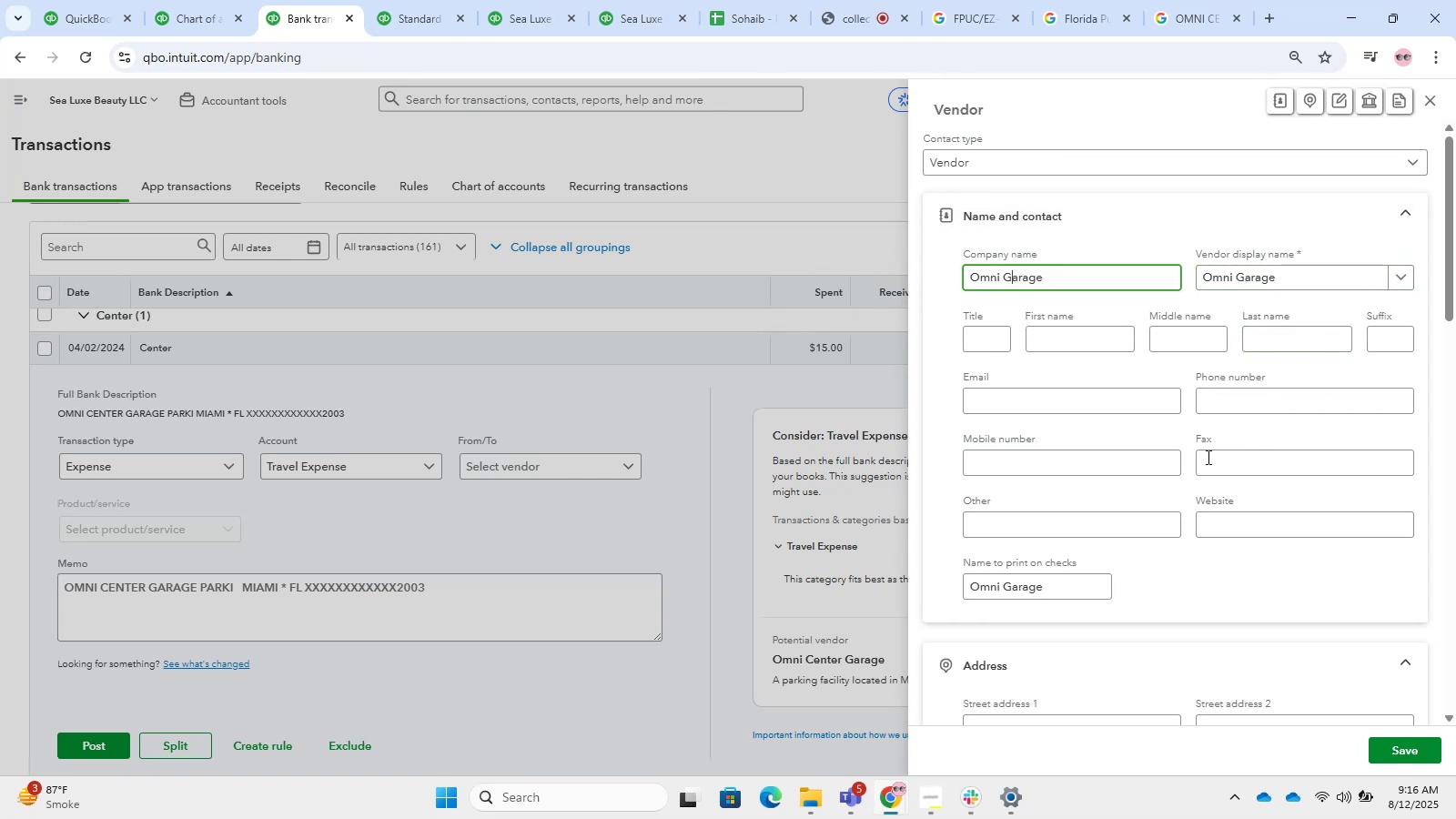 
left_click([1414, 741])
 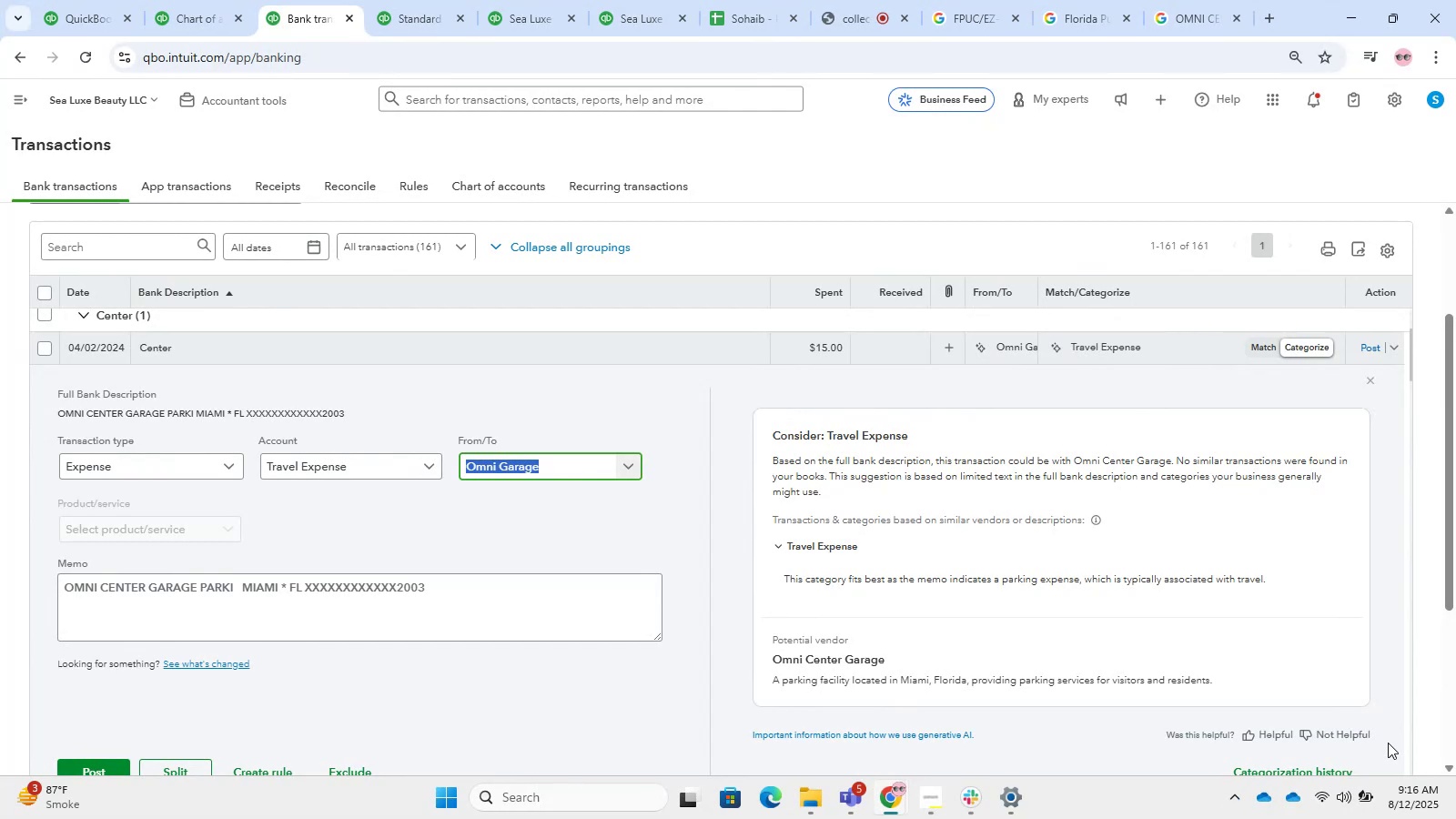 
wait(44.85)
 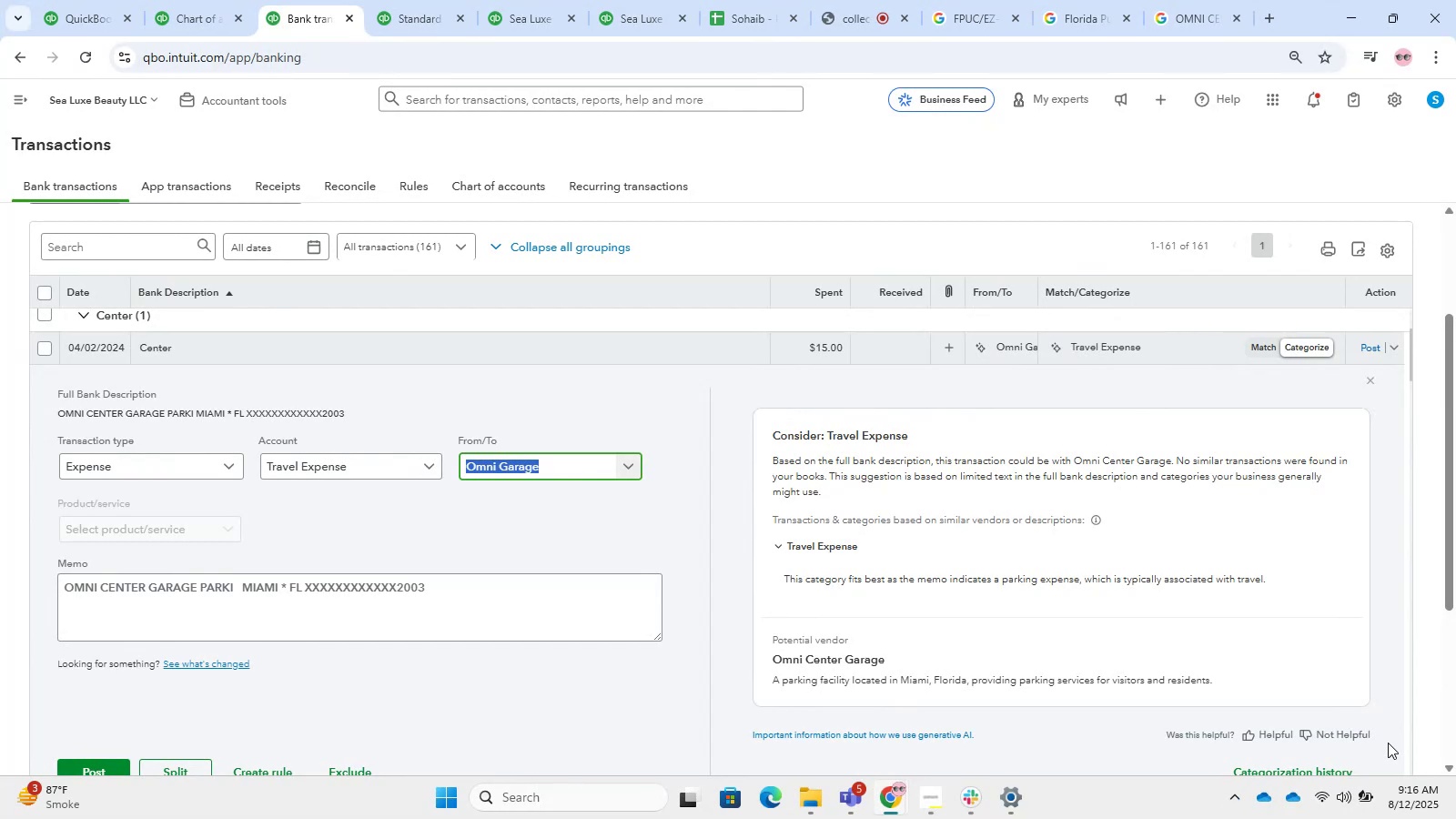 
scroll: coordinate [85, 361], scroll_direction: up, amount: 3.0
 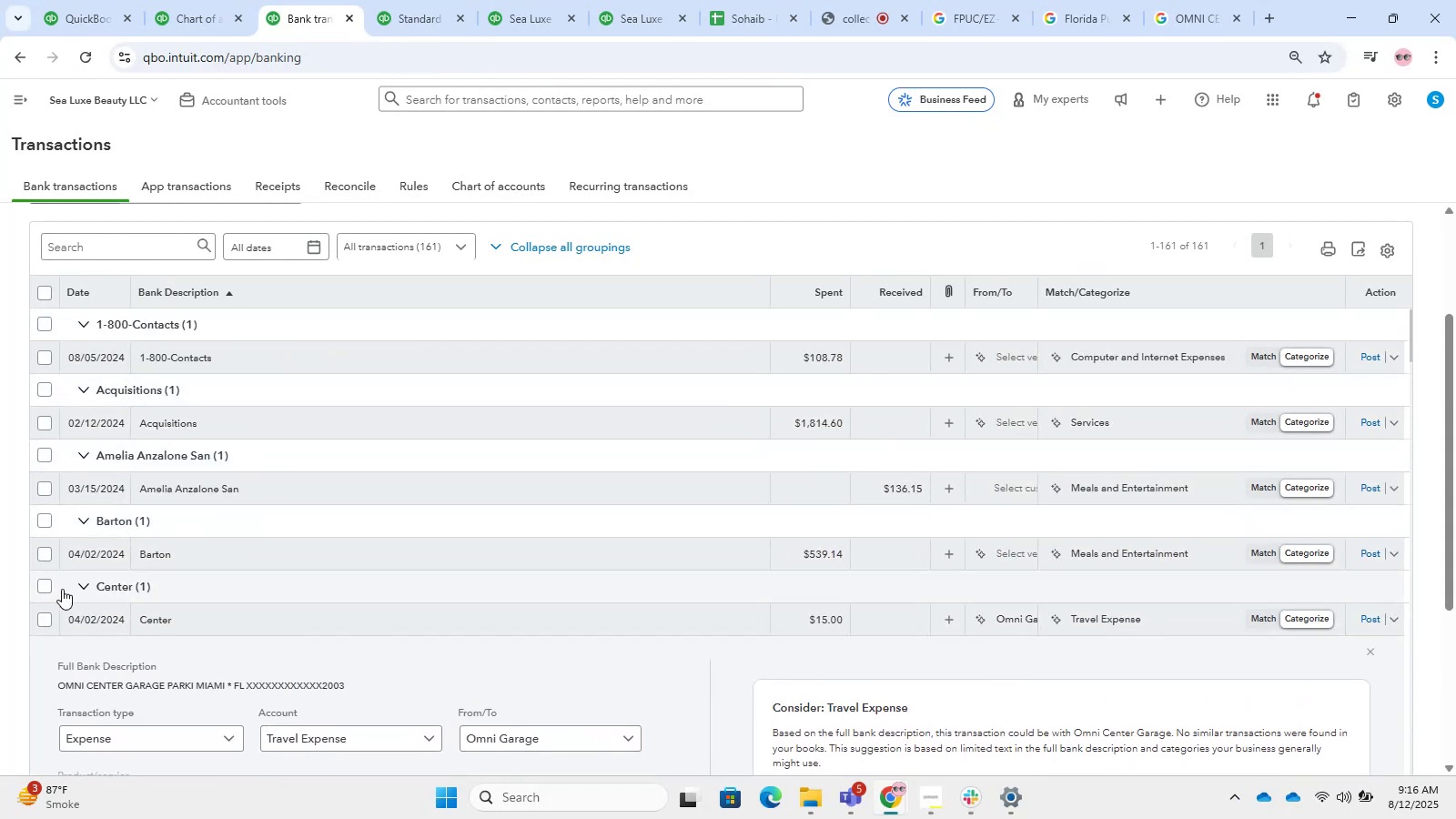 
scroll: coordinate [308, 570], scroll_direction: down, amount: 4.0
 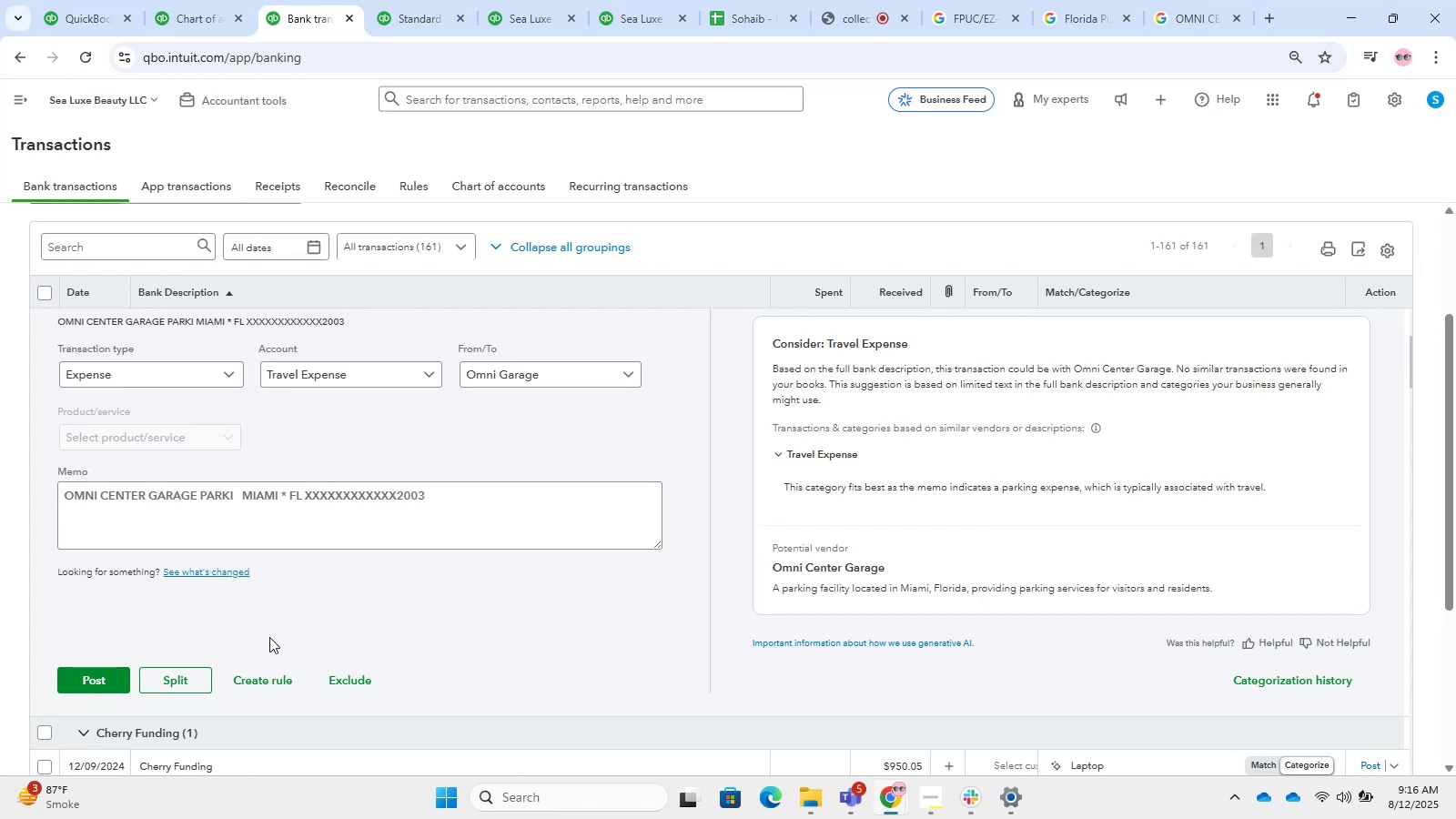 
left_click([105, 677])
 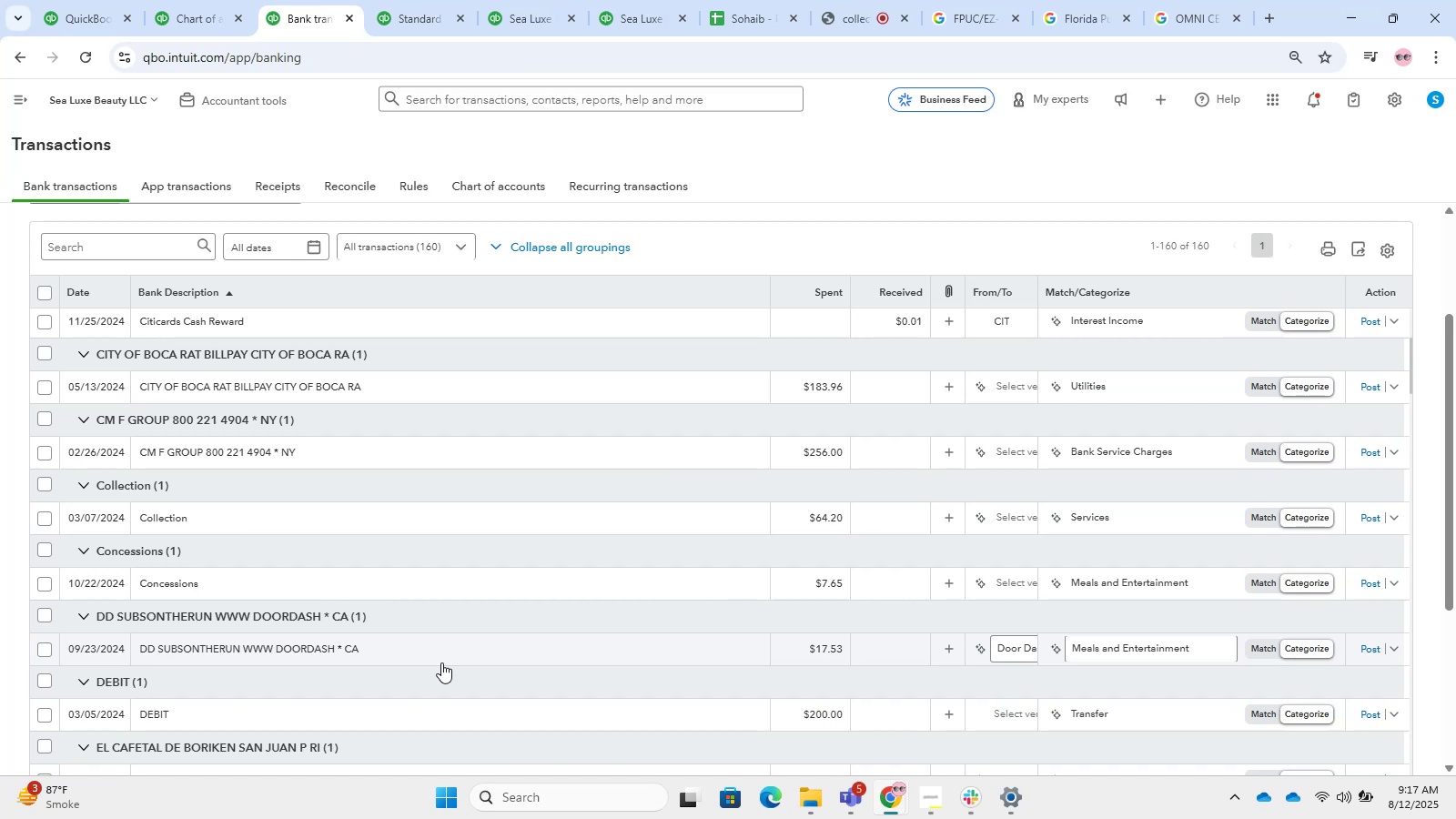 
wait(24.17)
 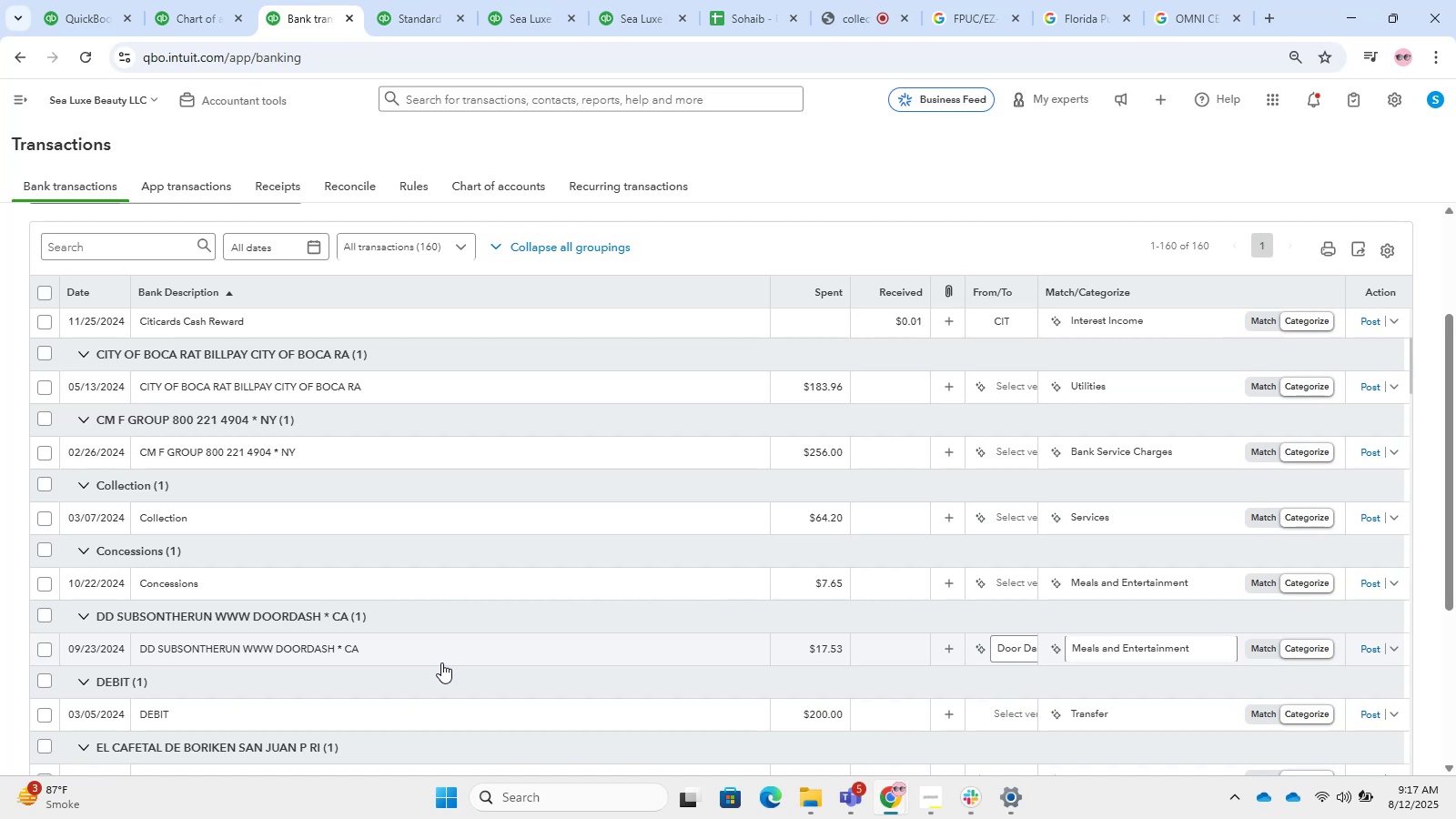 
left_click([230, 573])
 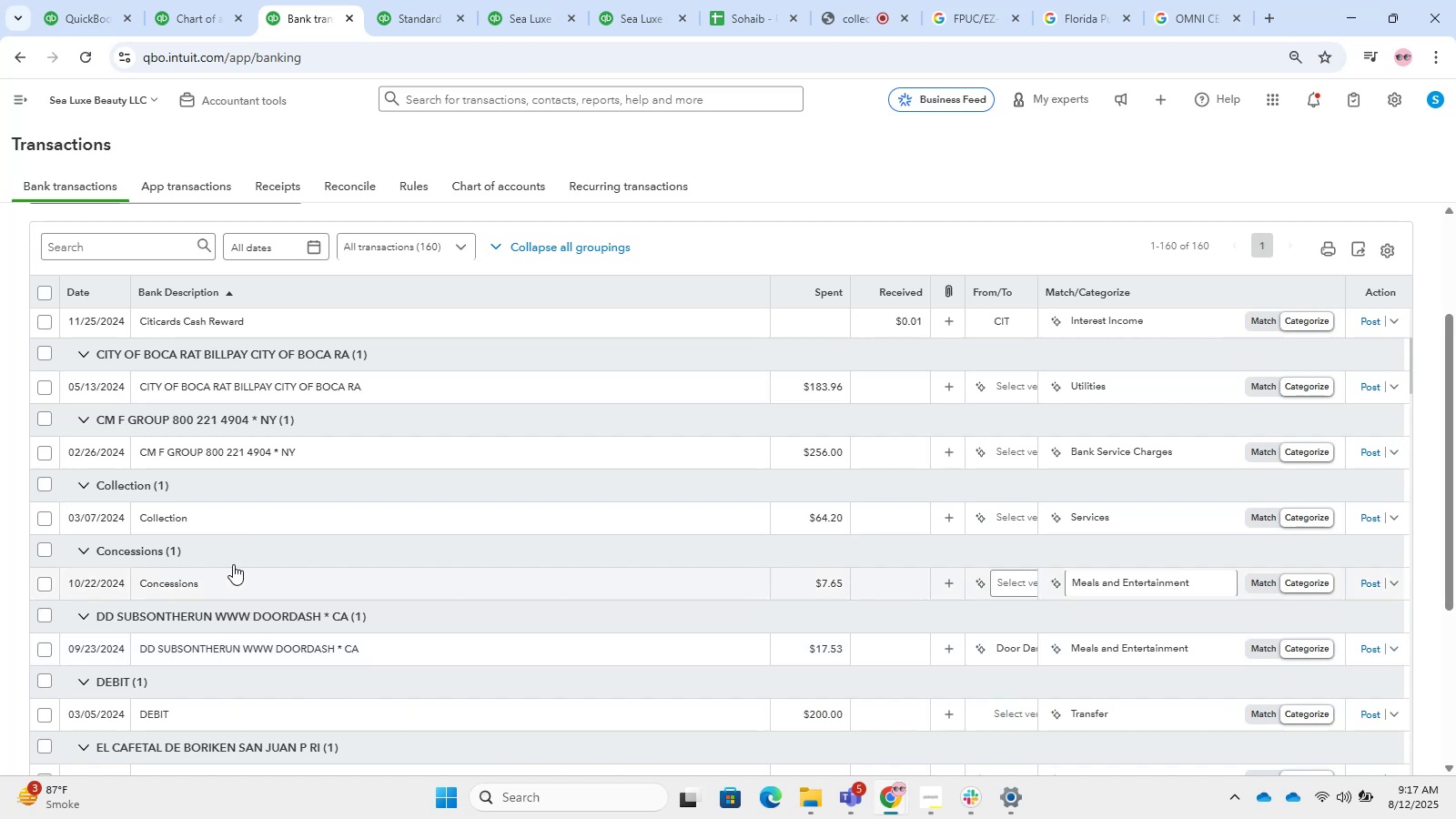 
scroll: coordinate [289, 482], scroll_direction: down, amount: 1.0
 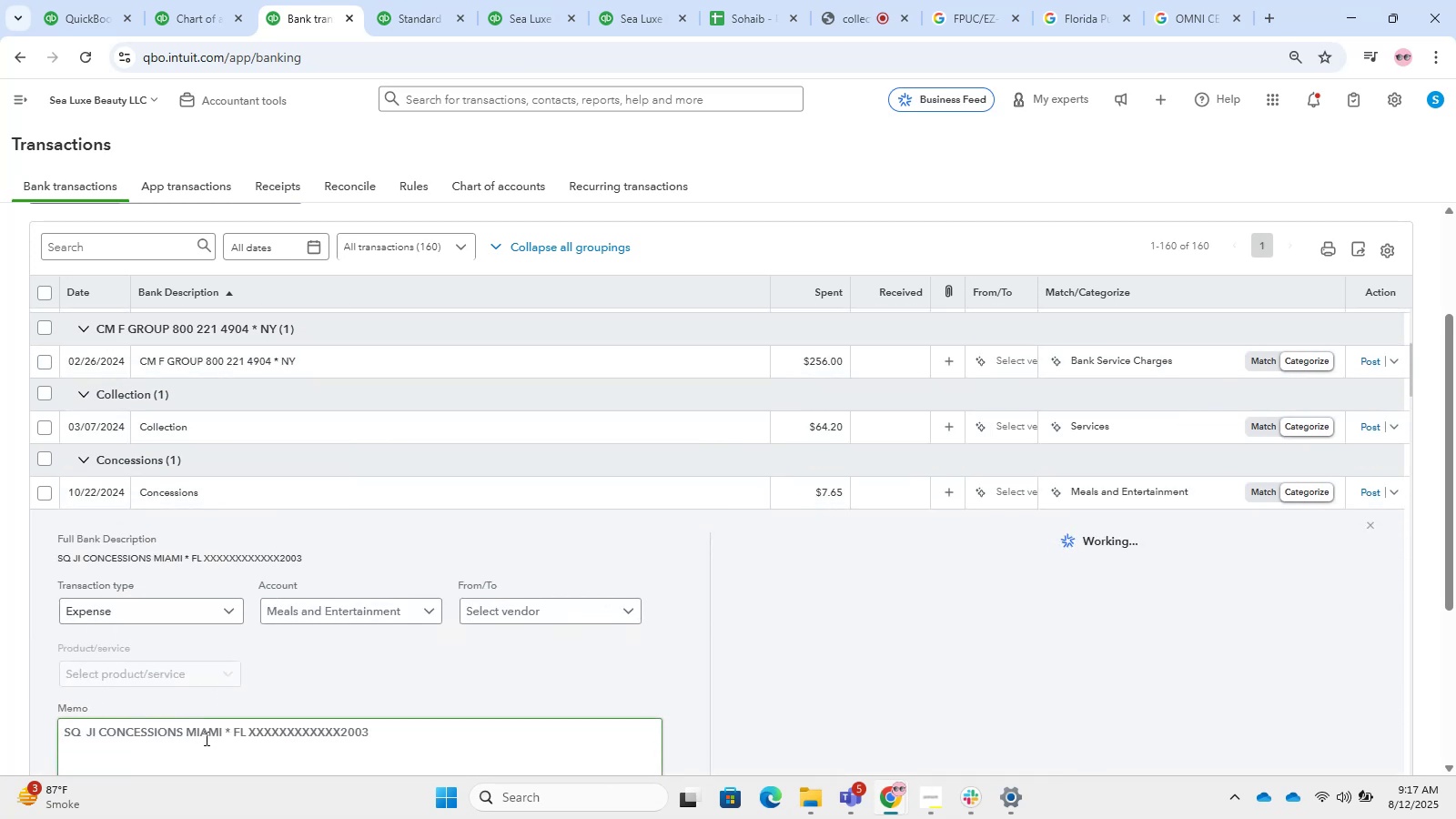 
left_click_drag(start_coordinate=[180, 727], to_coordinate=[101, 730])
 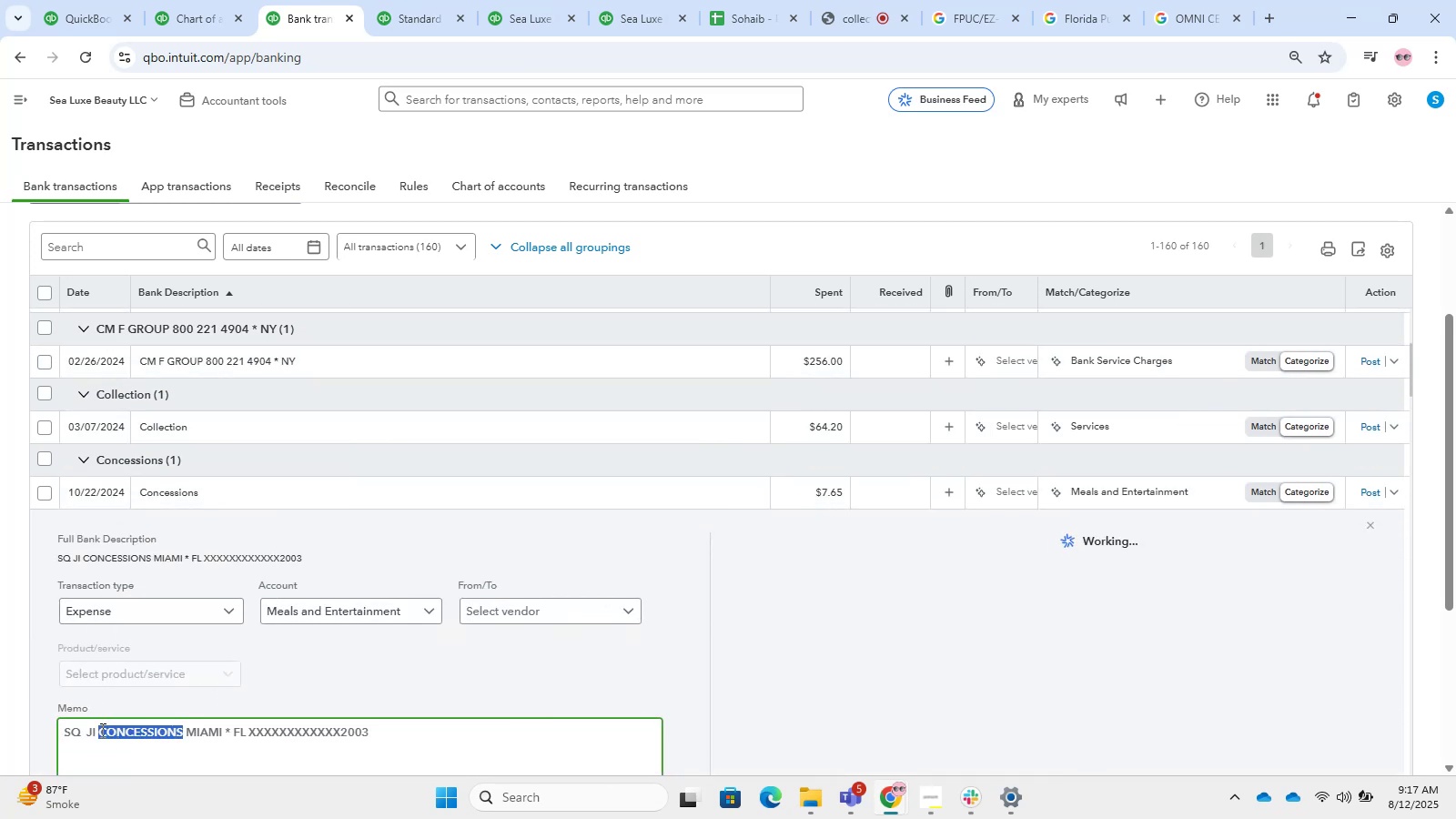 
key(Shift+ShiftLeft)
 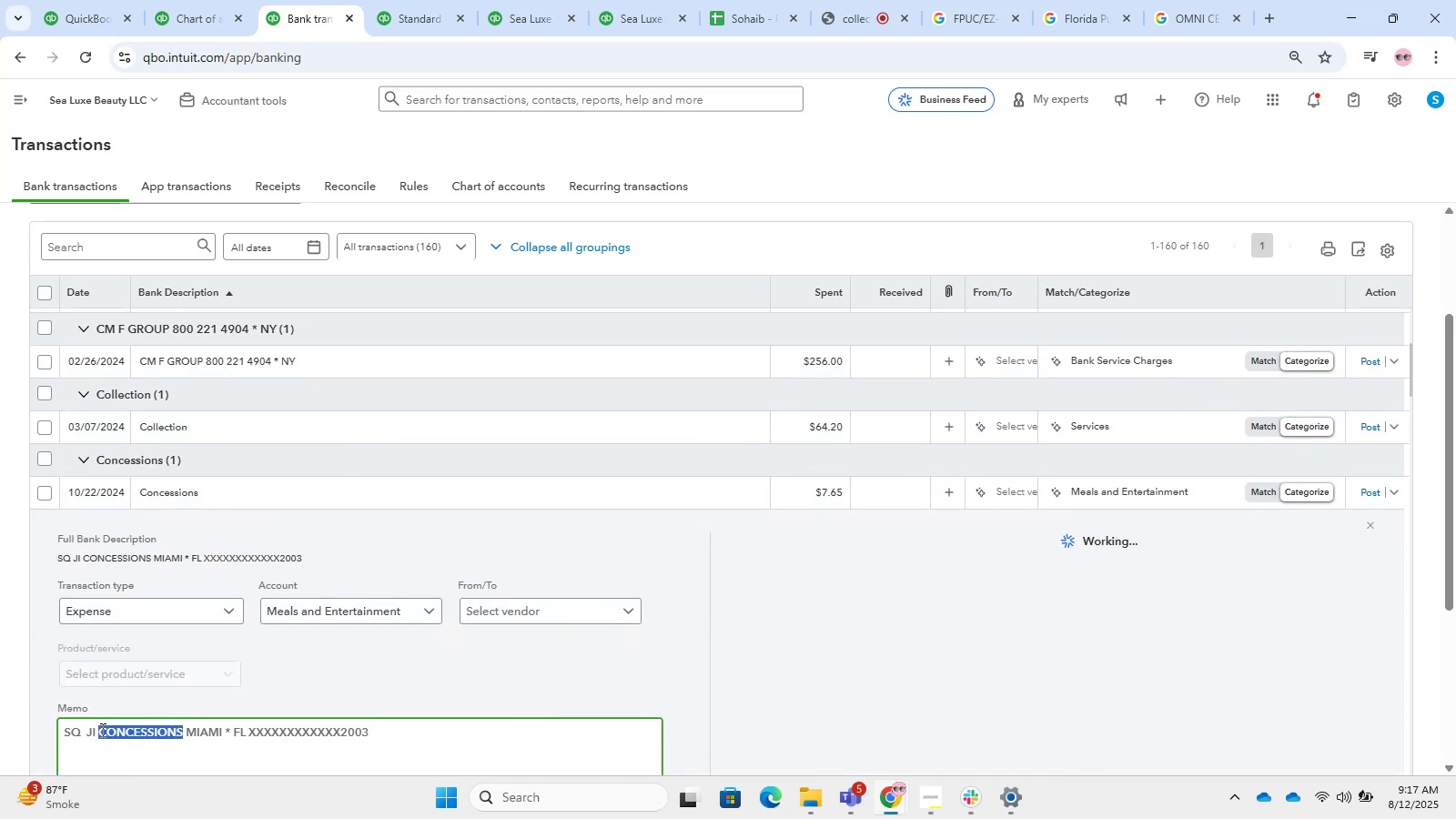 
key(Control+C)
 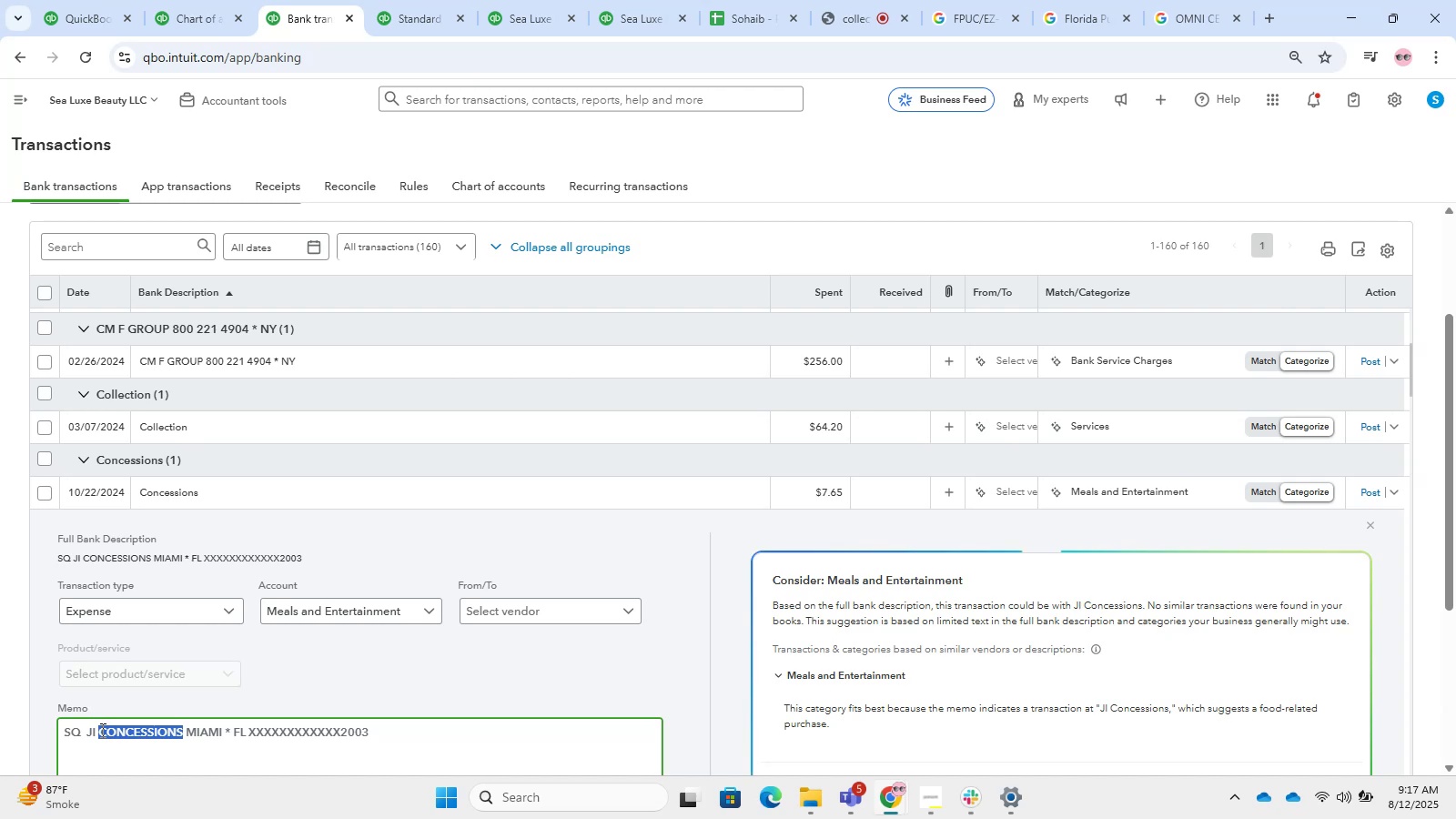 
key(Control+T)
 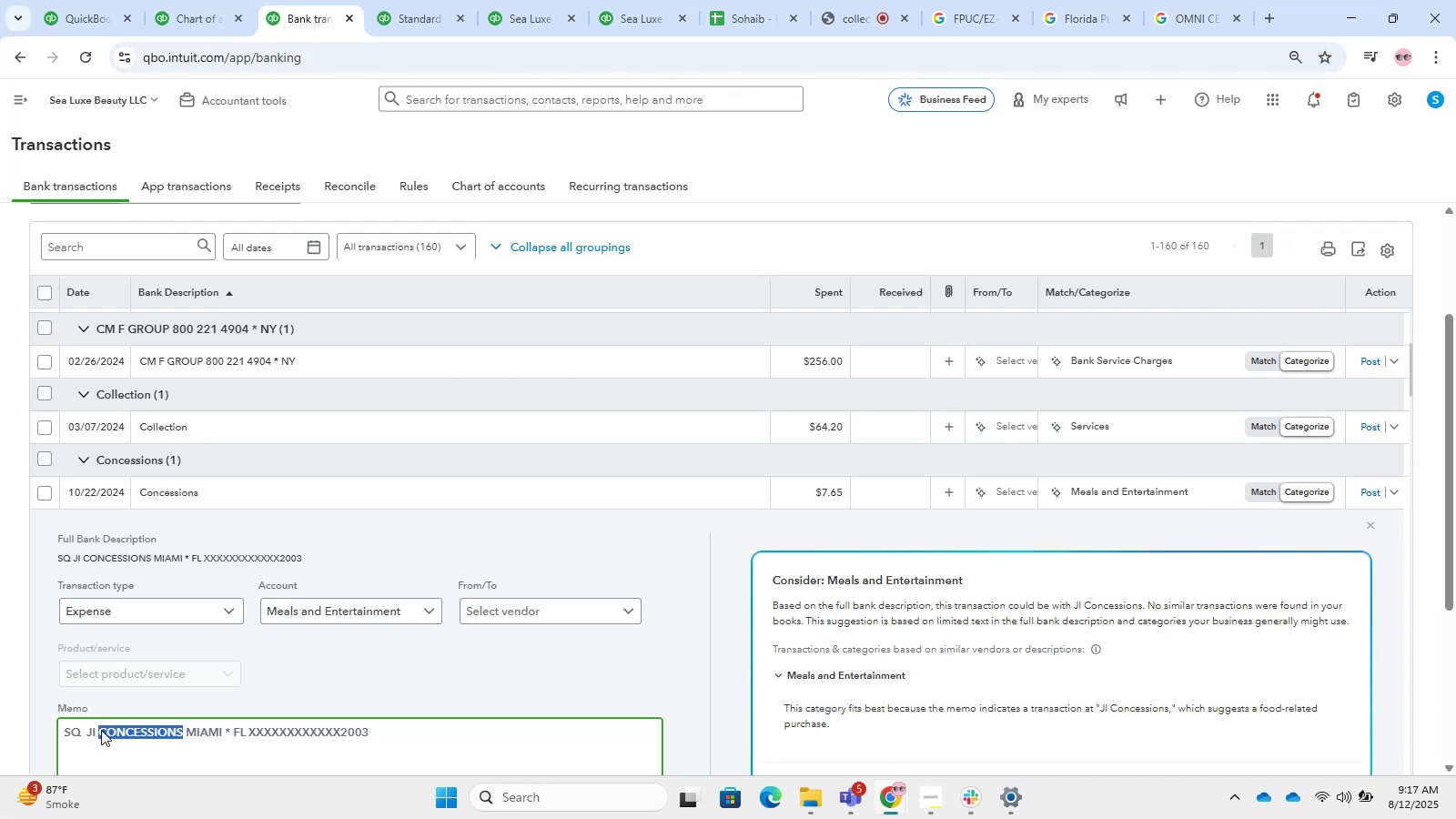 
key(Control+V)
 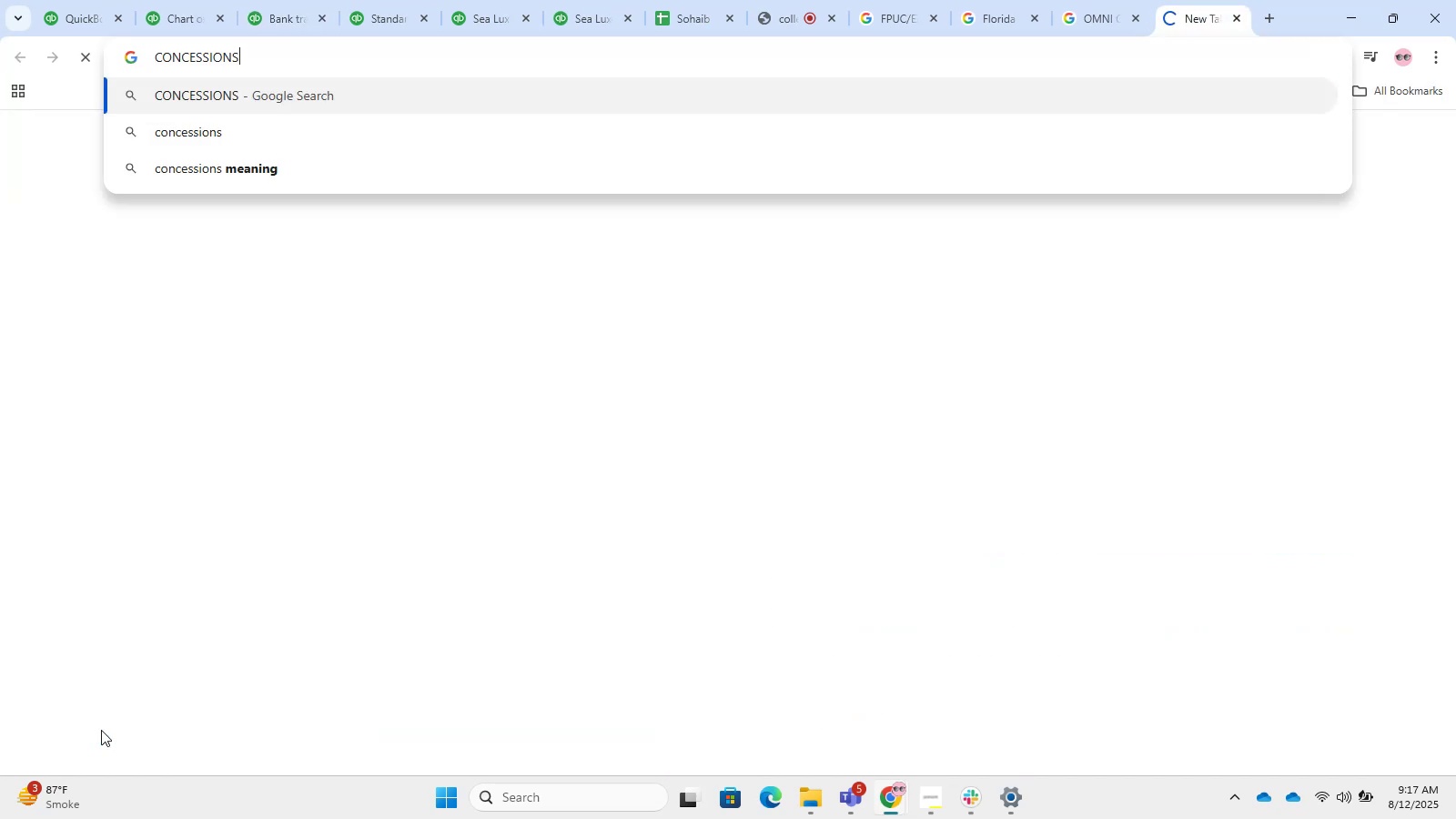 
key(NumpadEnter)
 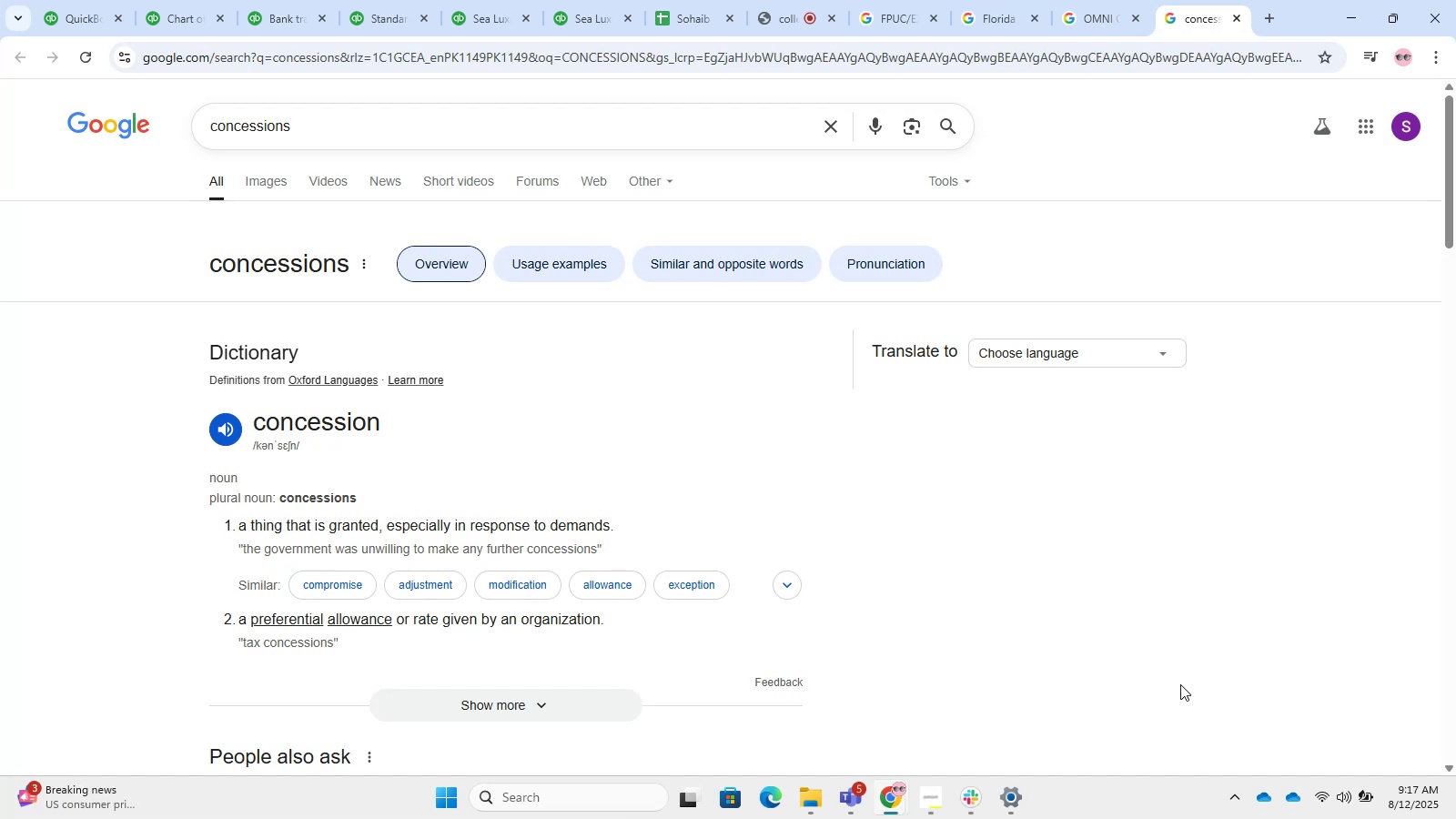 
wait(16.14)
 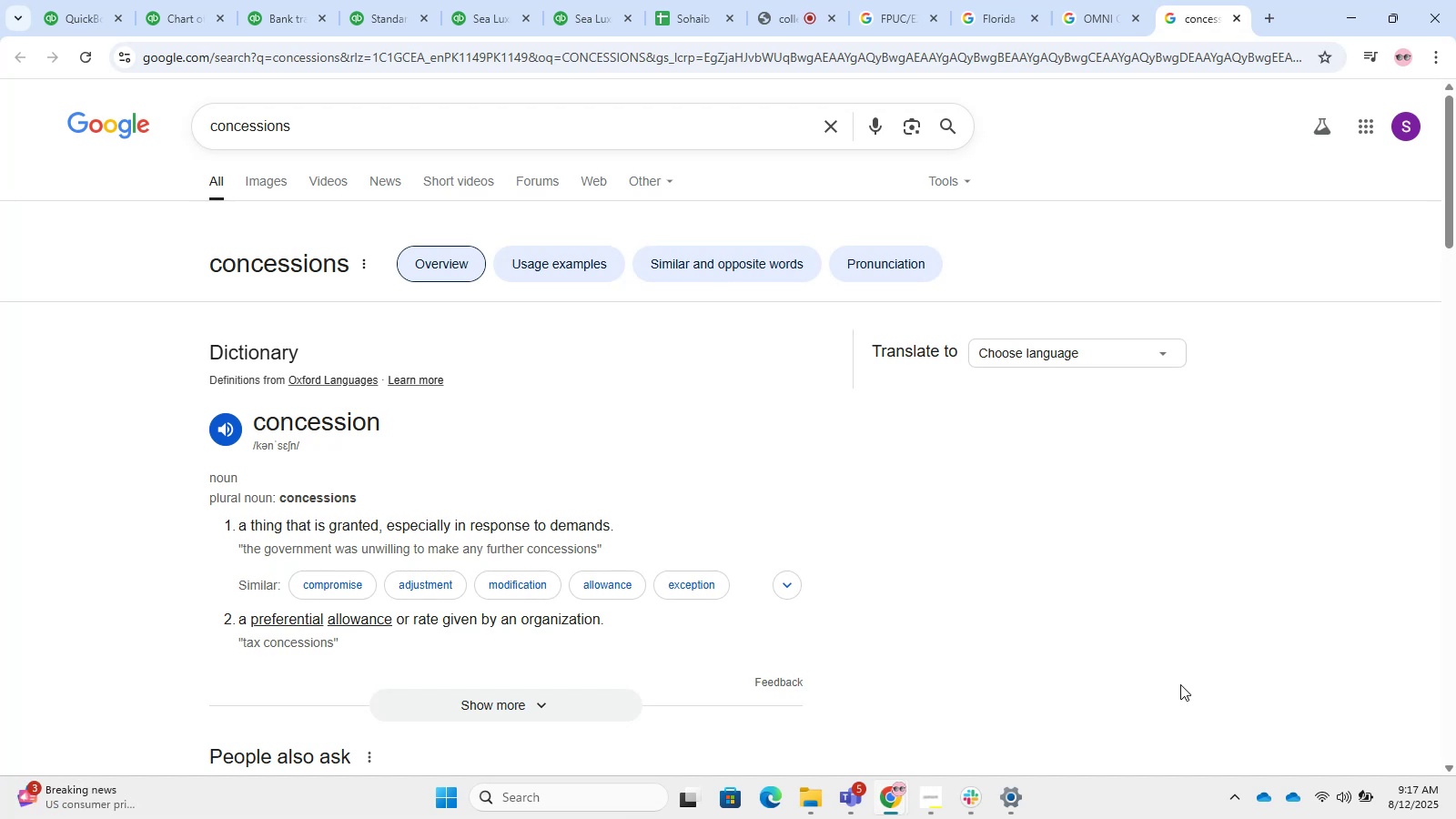 
hold_key(key=ControlLeft, duration=0.5)
 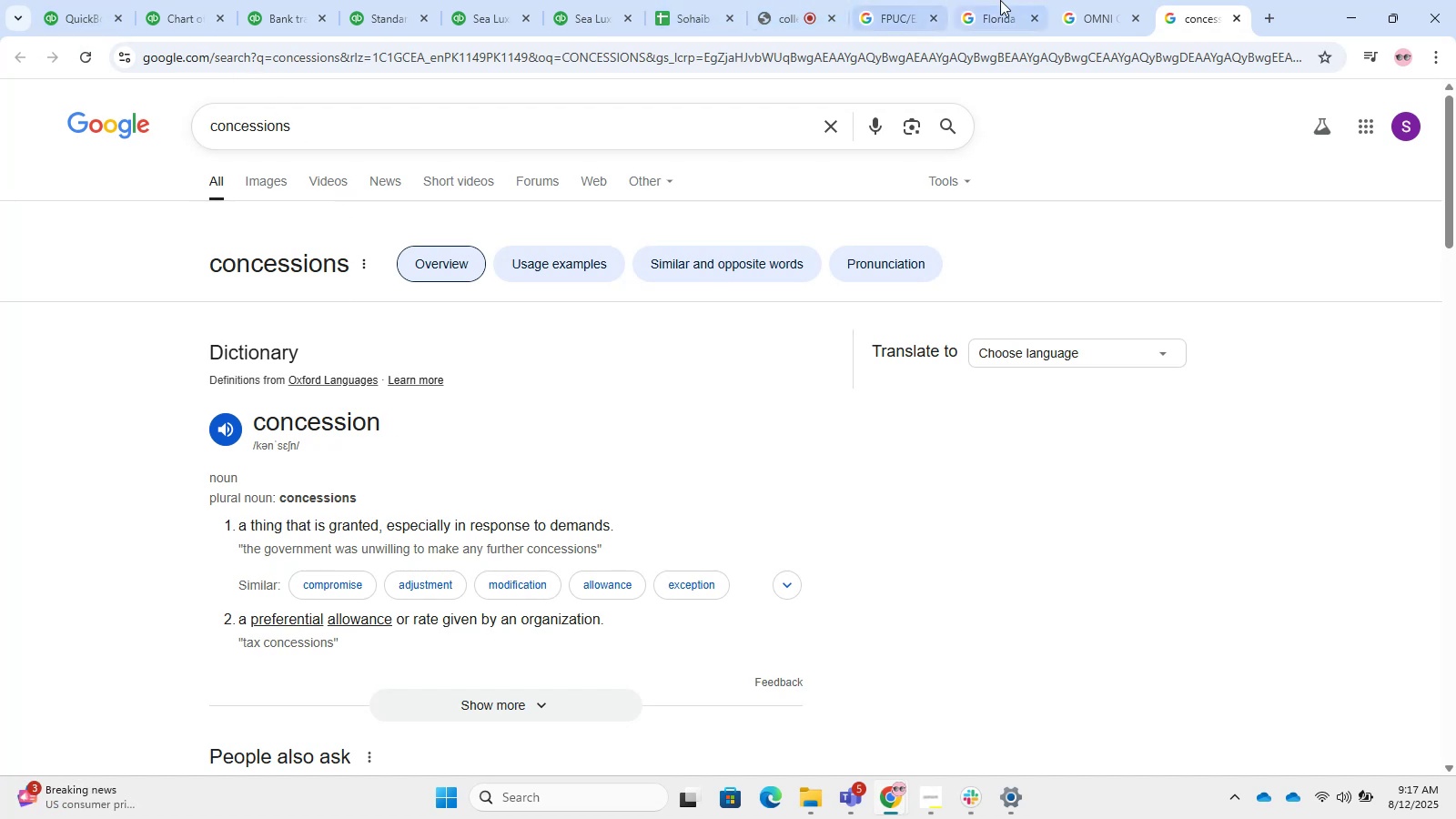 
left_click([198, 0])
 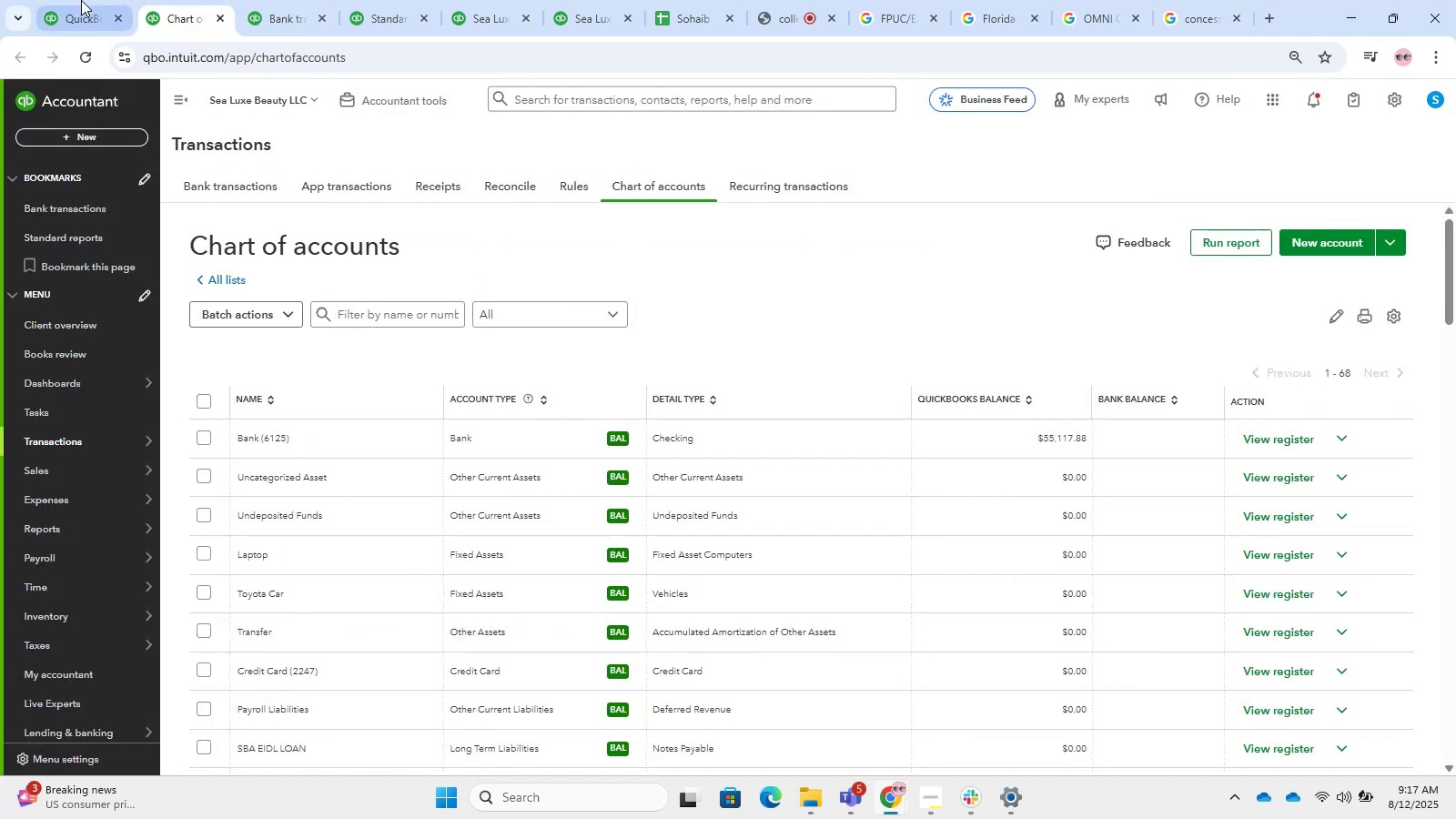 
double_click([295, 0])
 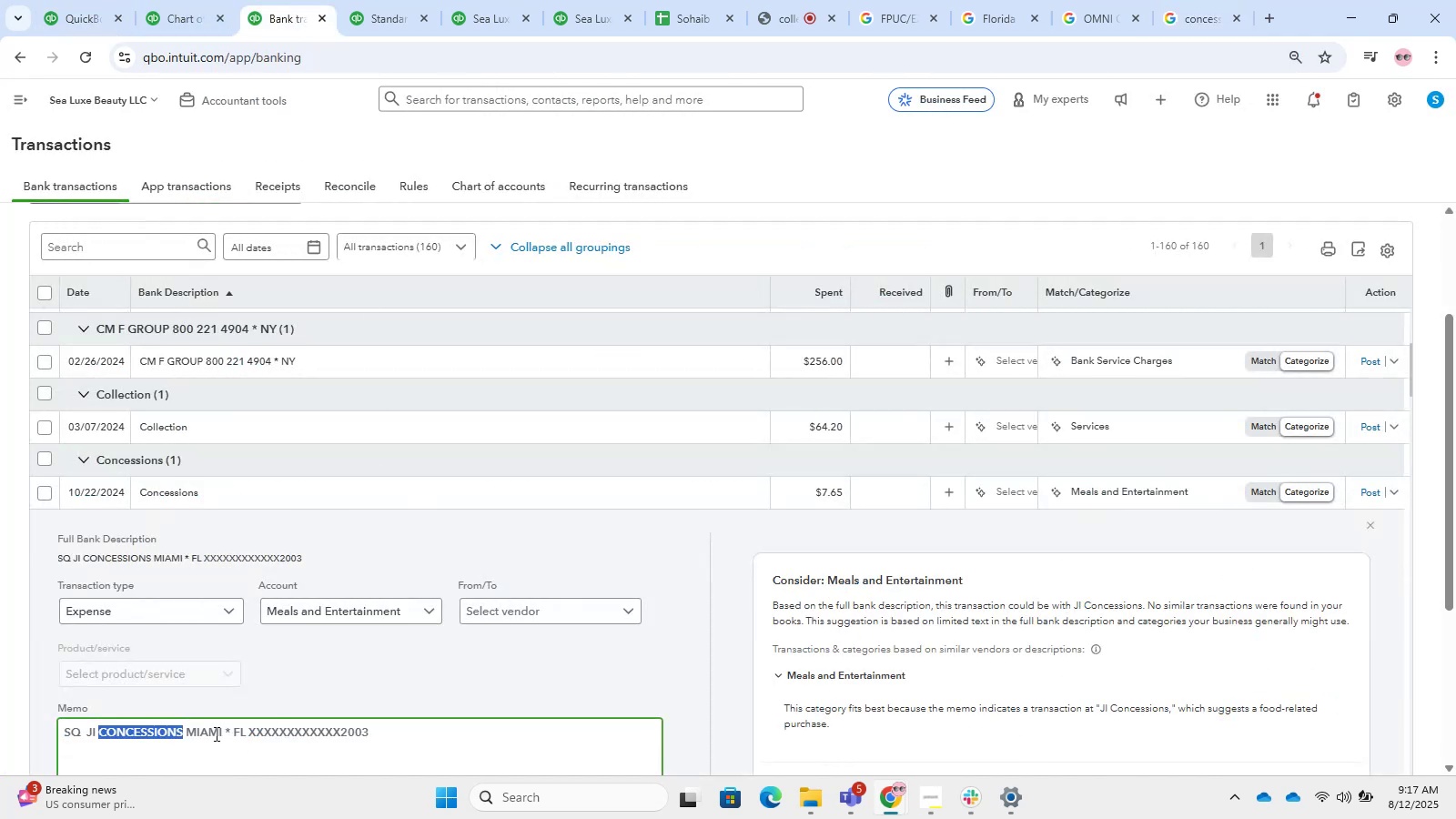 
left_click_drag(start_coordinate=[225, 734], to_coordinate=[0, 690])
 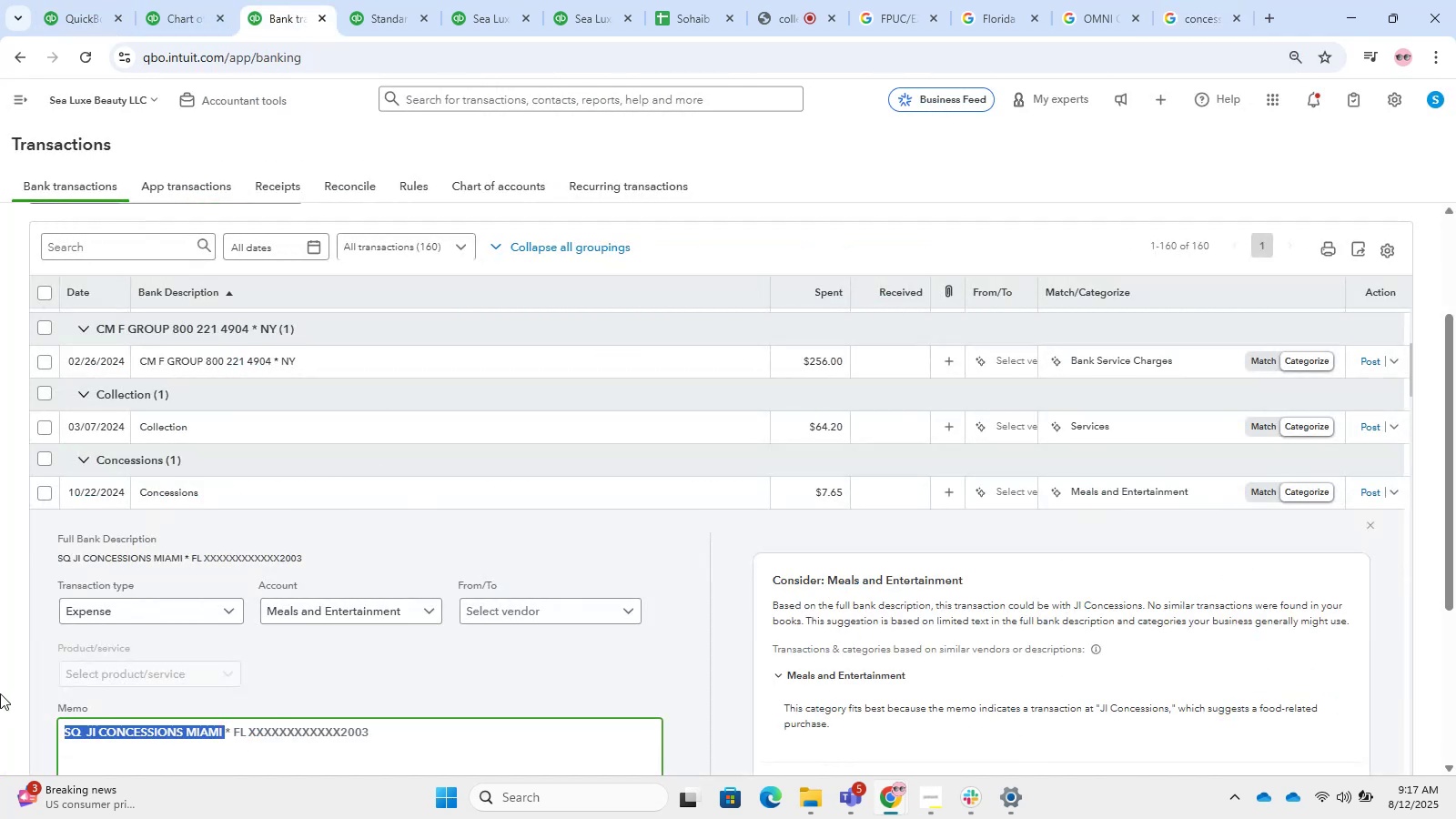 
key(Control+C)
 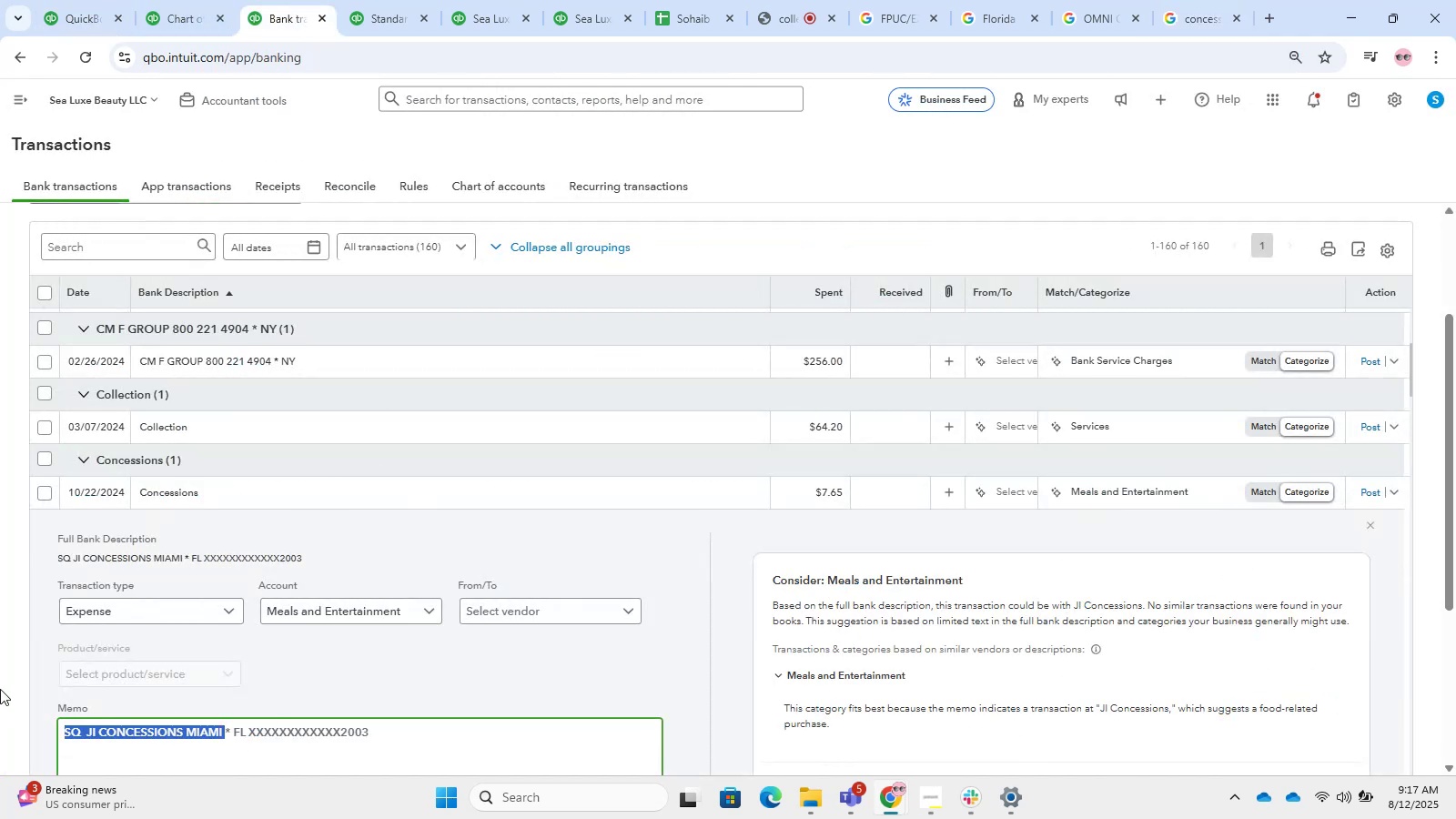 
key(Control+V)
 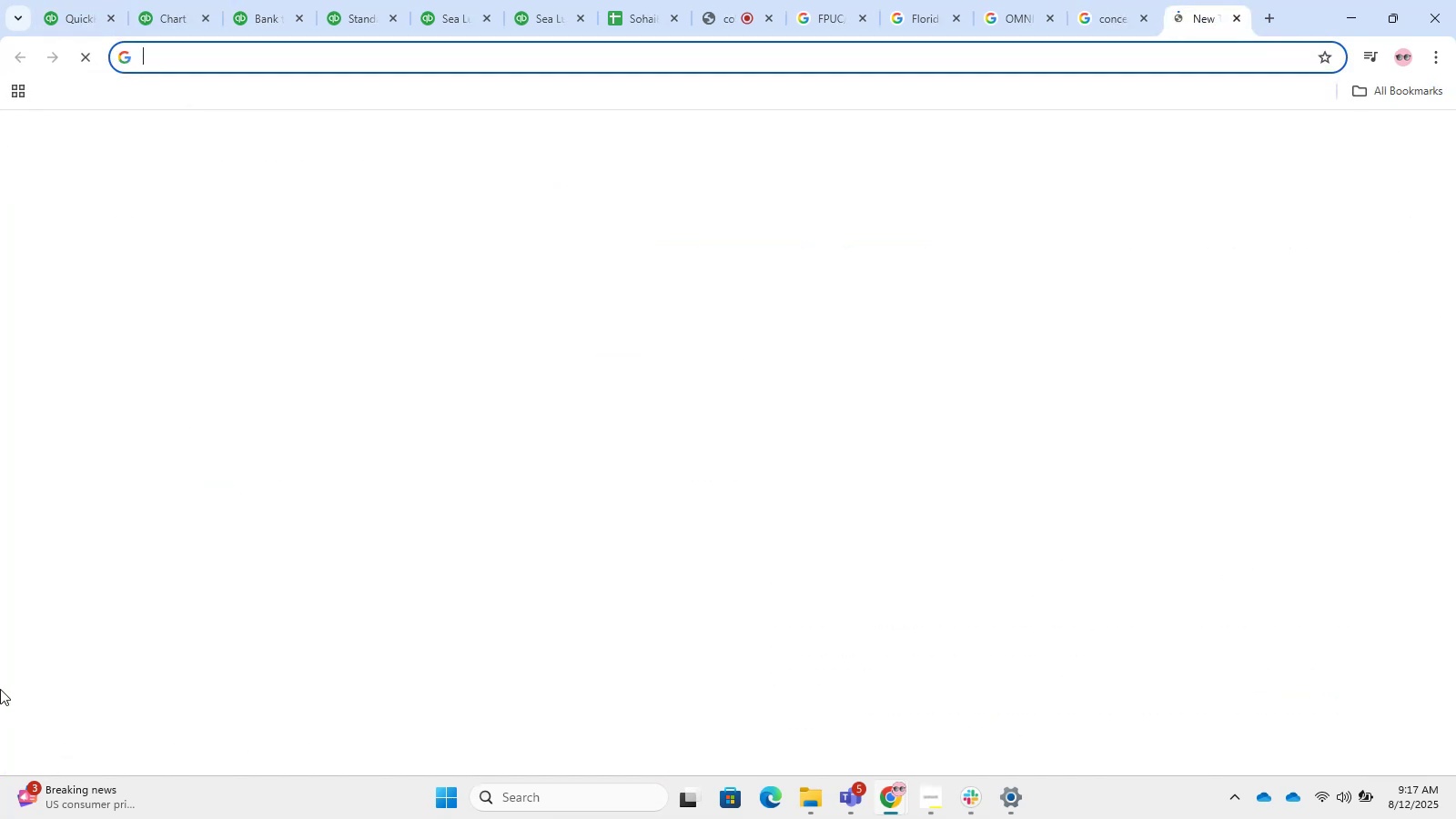 
key(NumpadEnter)
 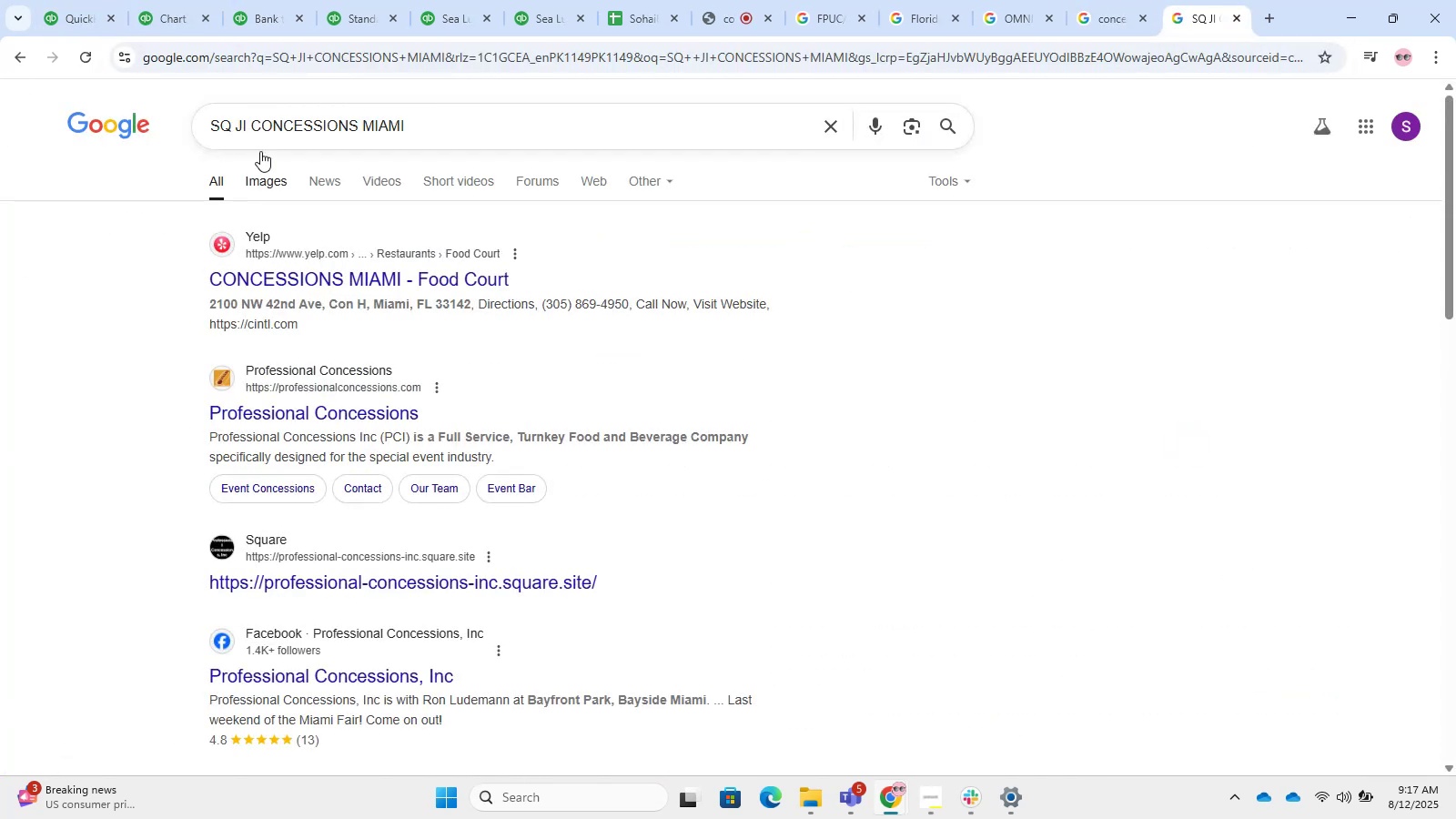 
left_click_drag(start_coordinate=[253, 121], to_coordinate=[129, 128])
 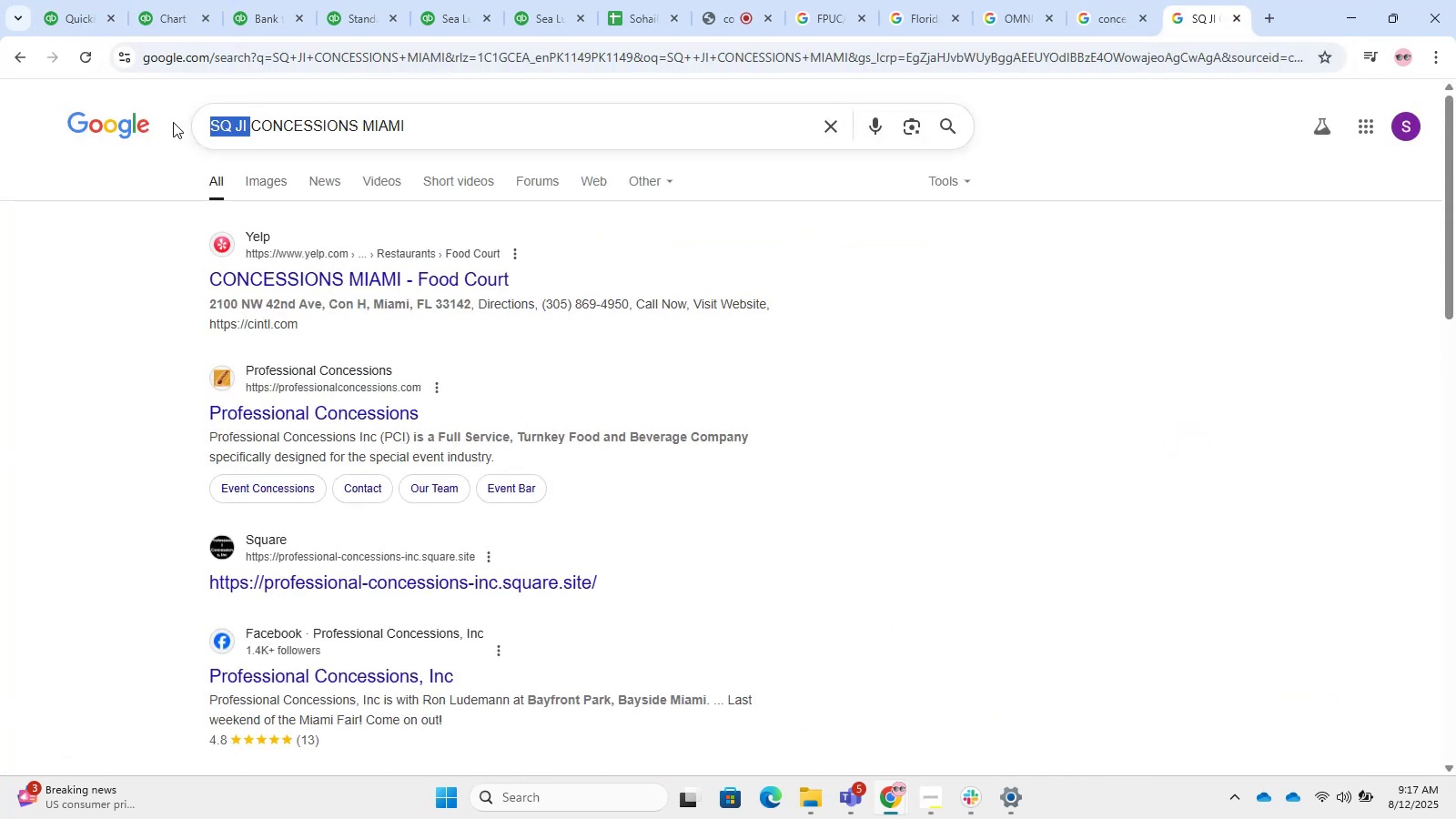 
key(Backspace)
 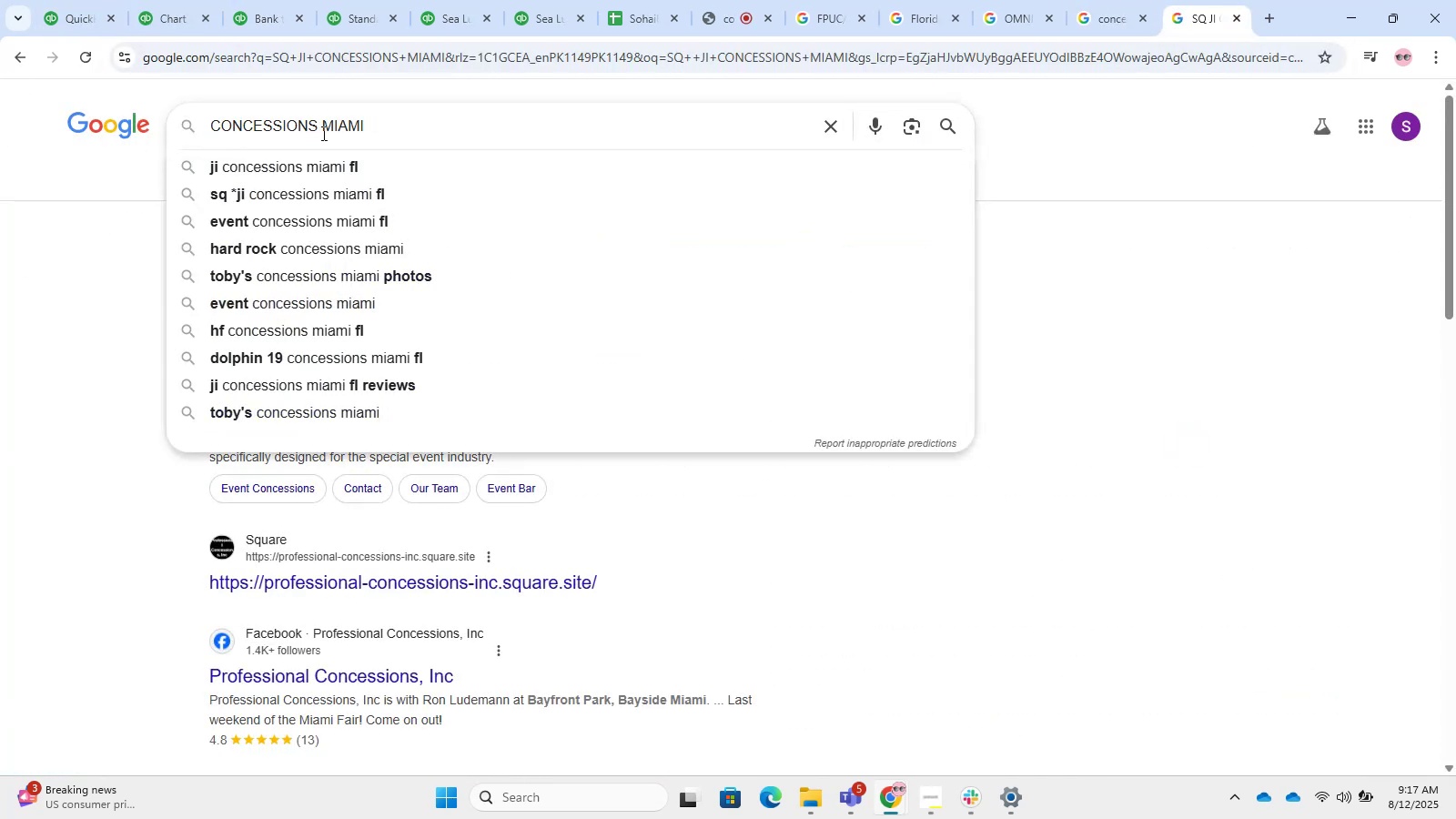 
left_click([334, 168])
 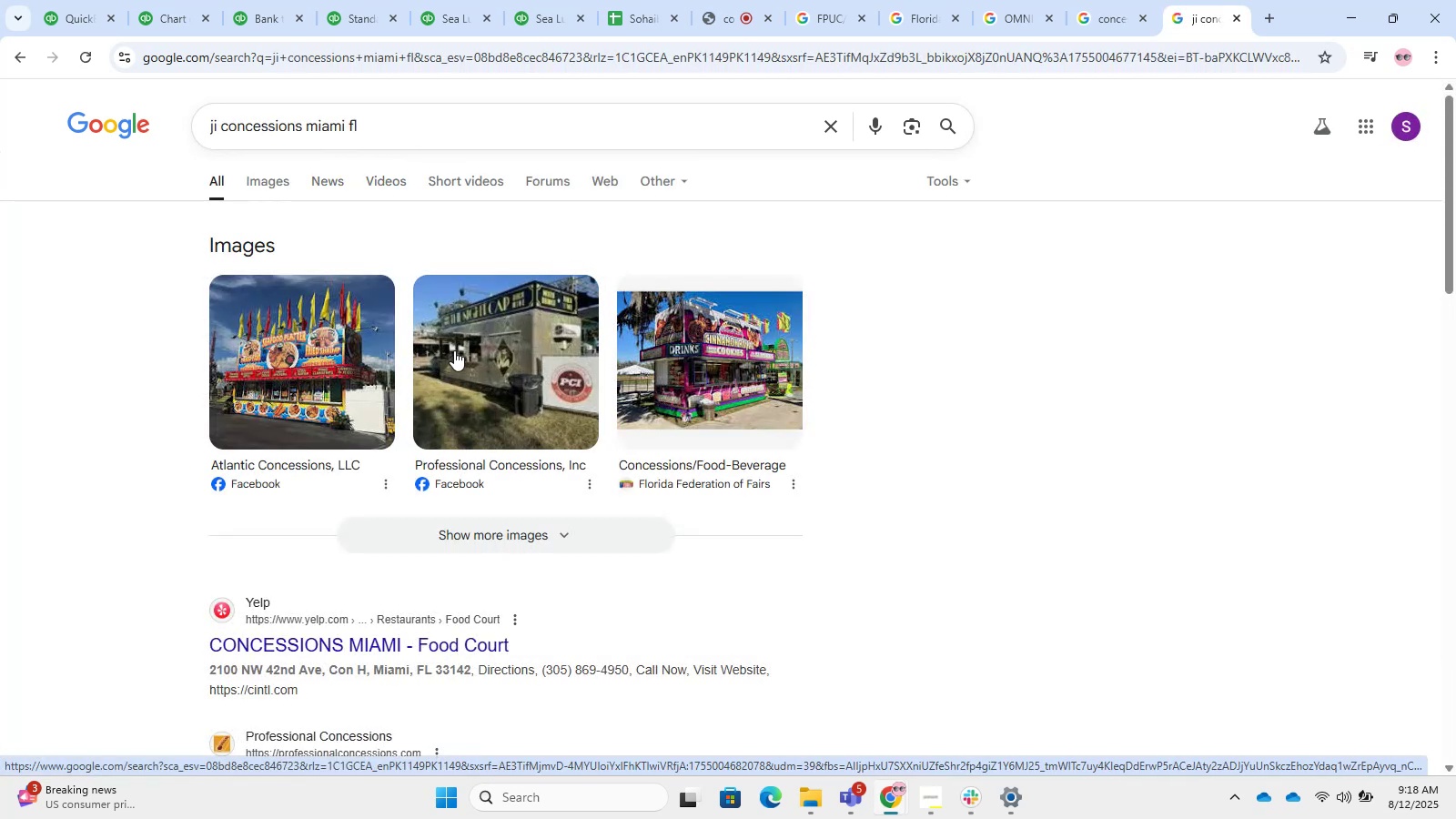 
left_click_drag(start_coordinate=[300, 124], to_coordinate=[203, 125])
 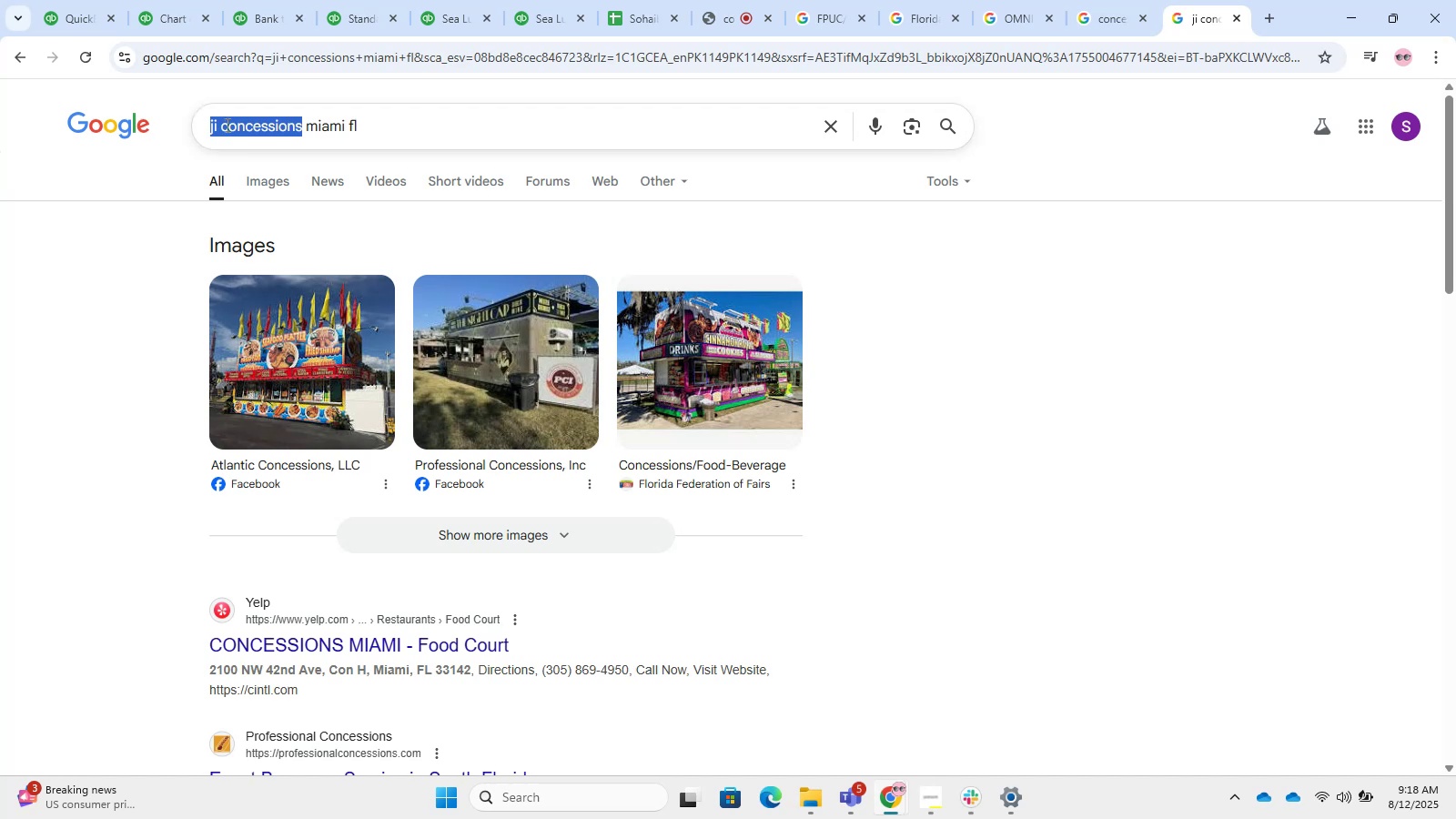 
wait(14.97)
 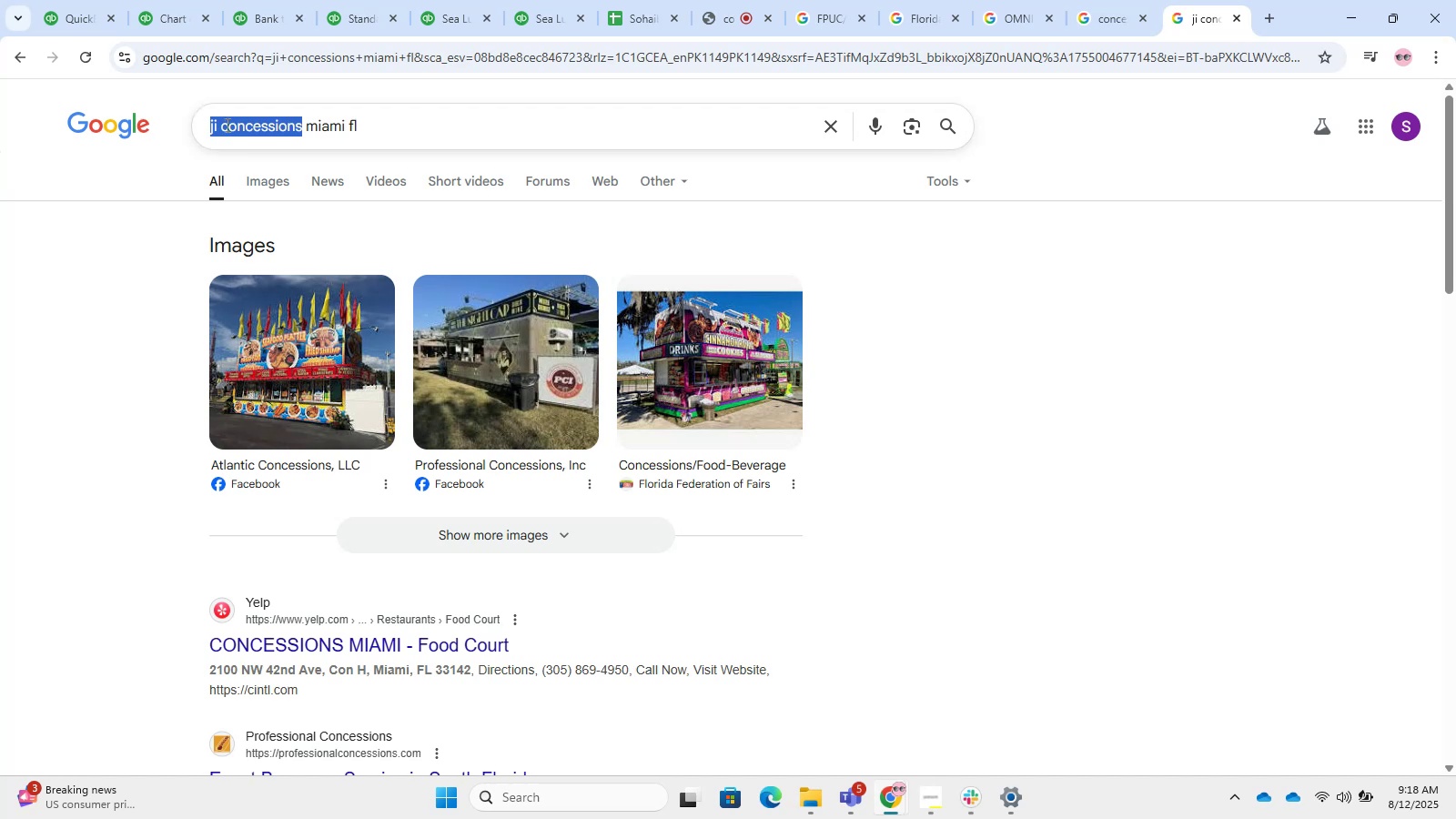 
left_click([222, 124])
 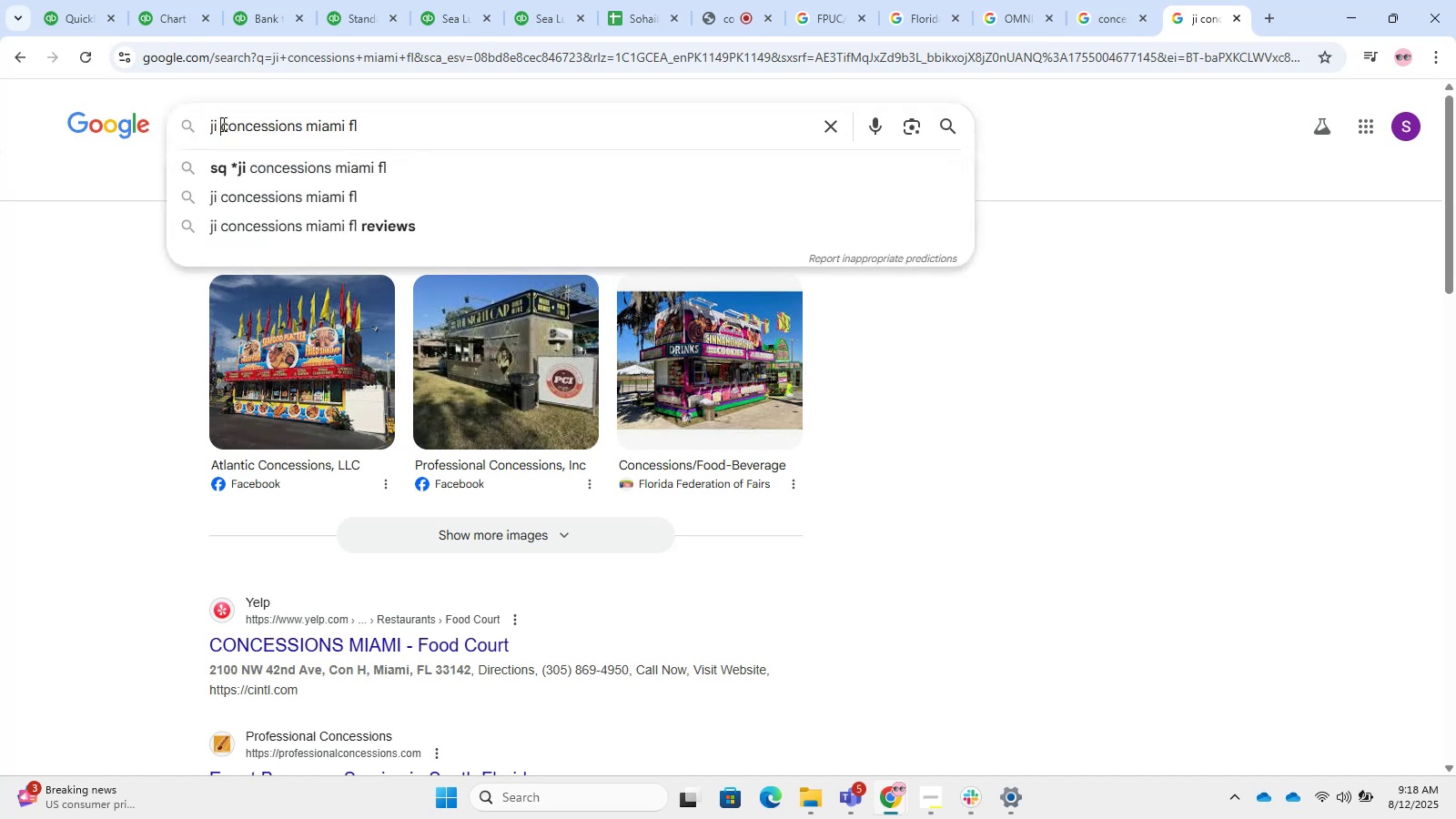 
left_click_drag(start_coordinate=[222, 124], to_coordinate=[304, 132])
 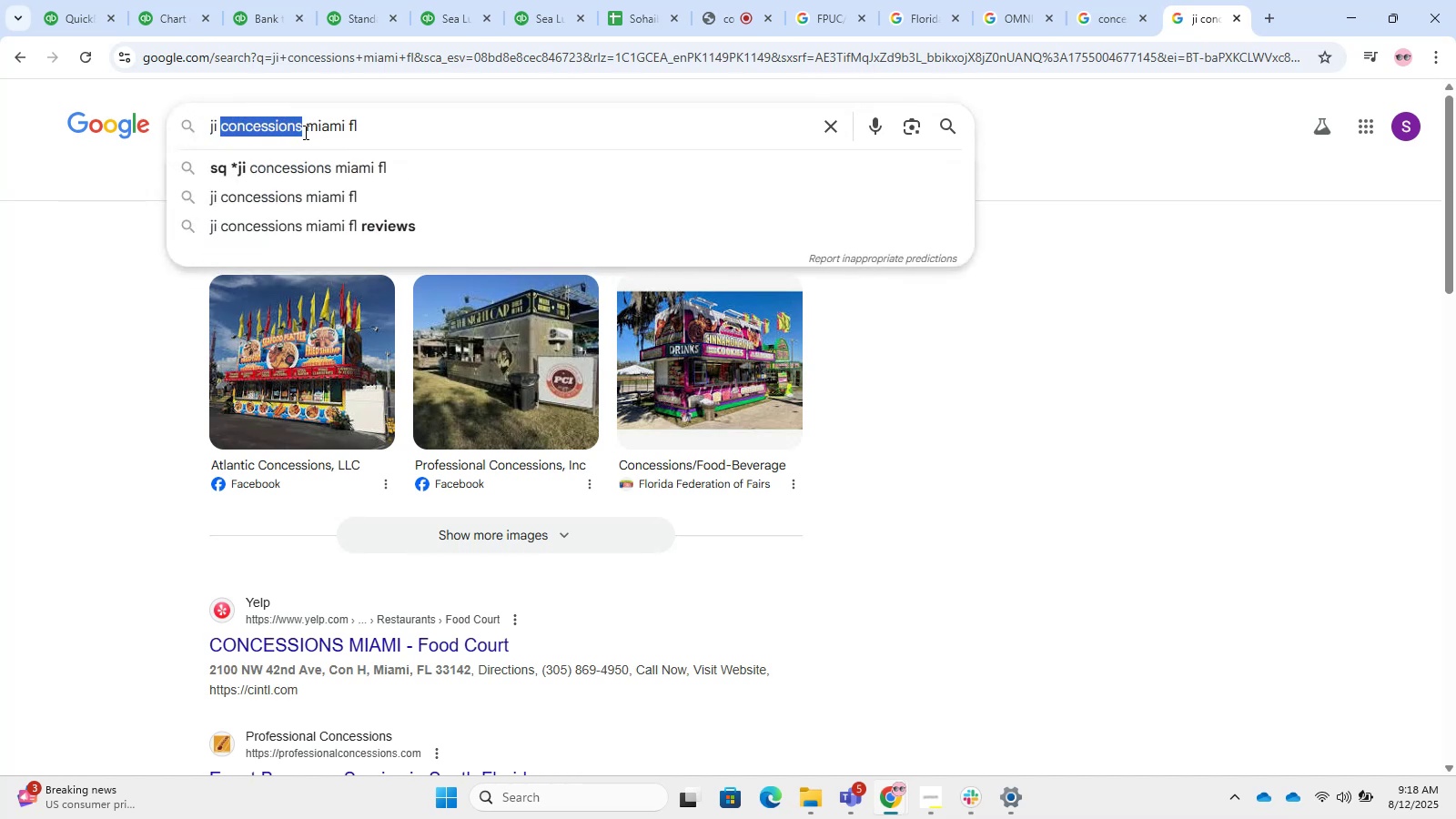 
key(Control+C)
 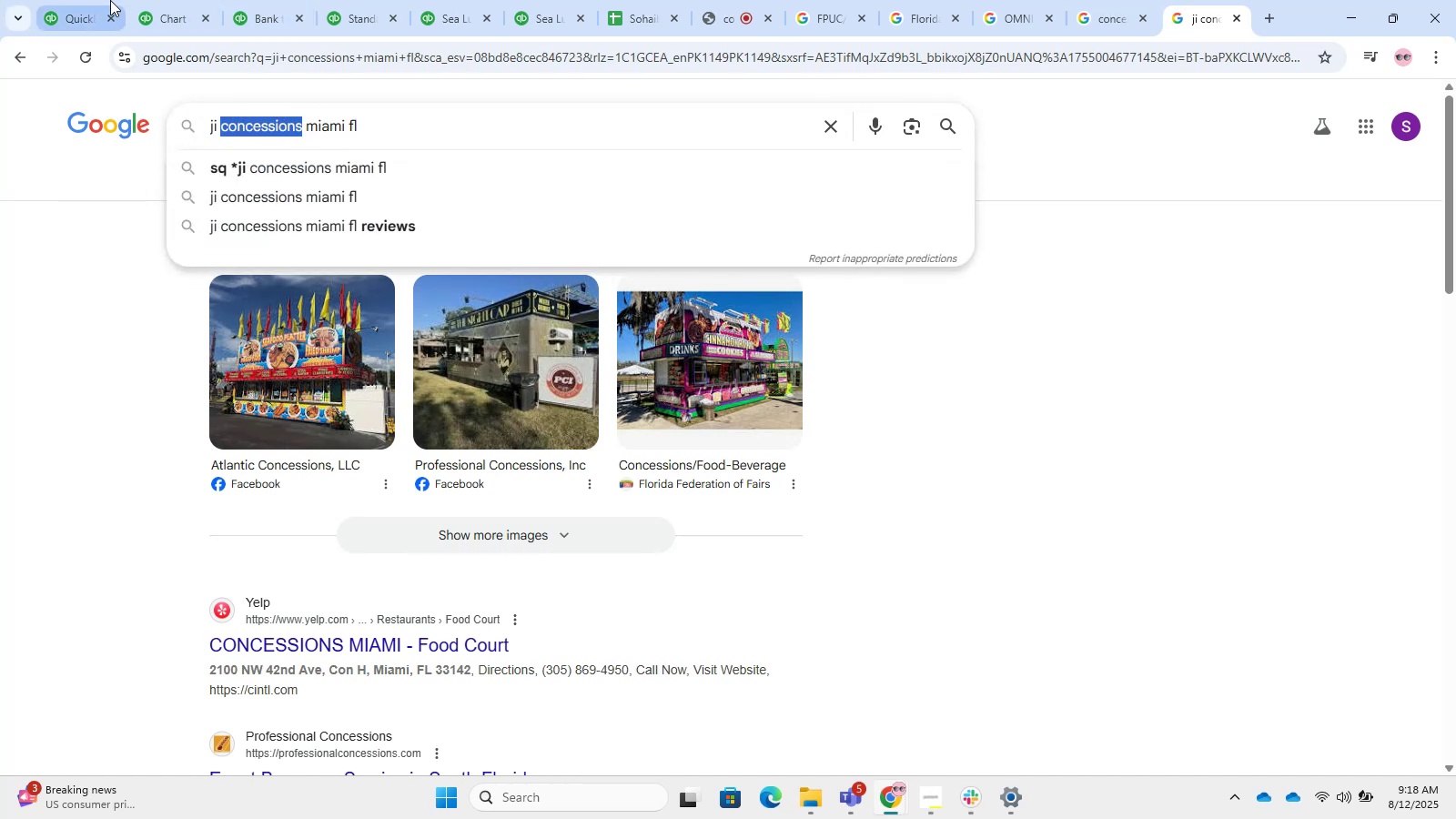 
wait(7.78)
 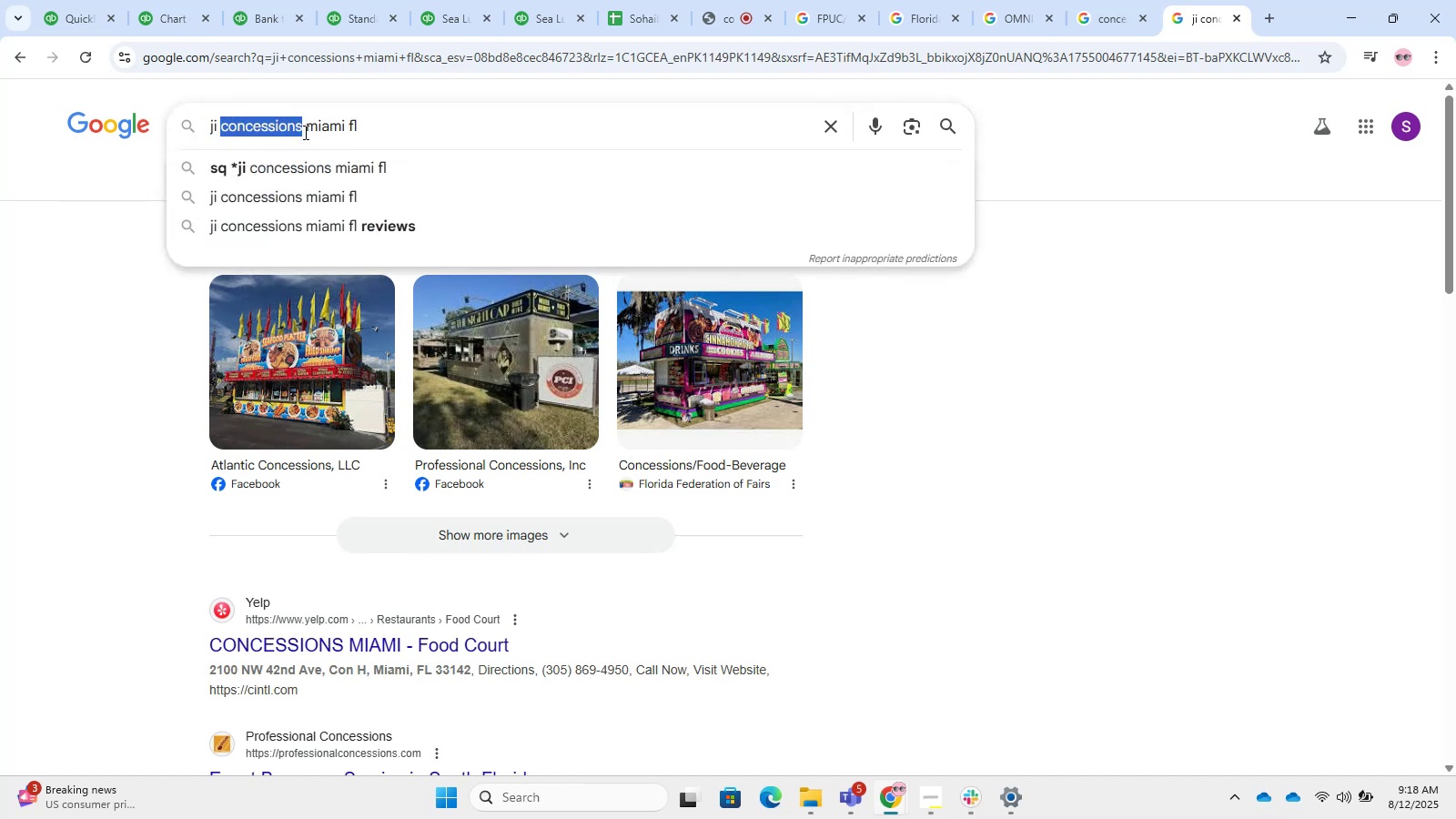 
left_click([497, 618])
 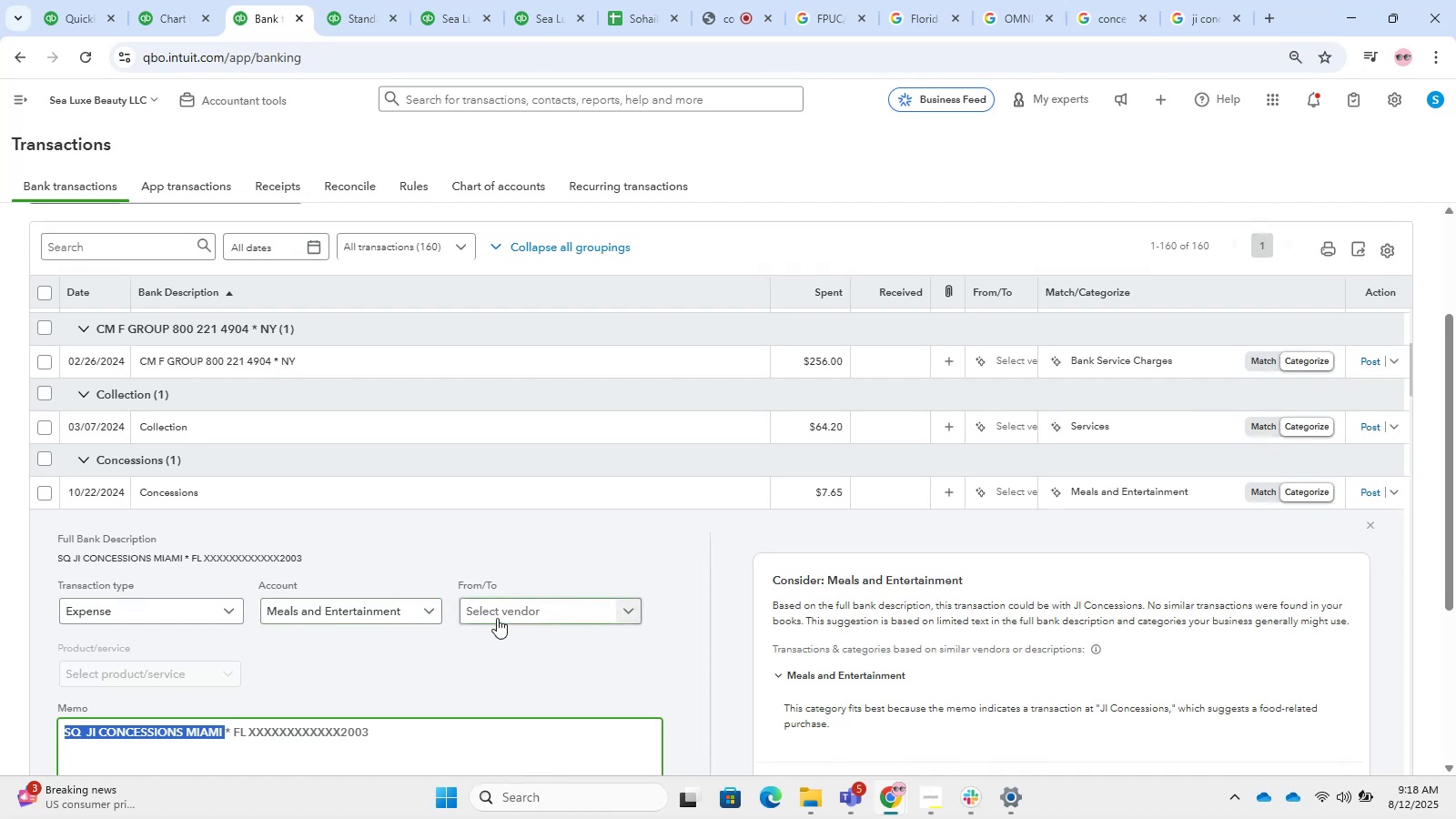 
key(Control+V)
 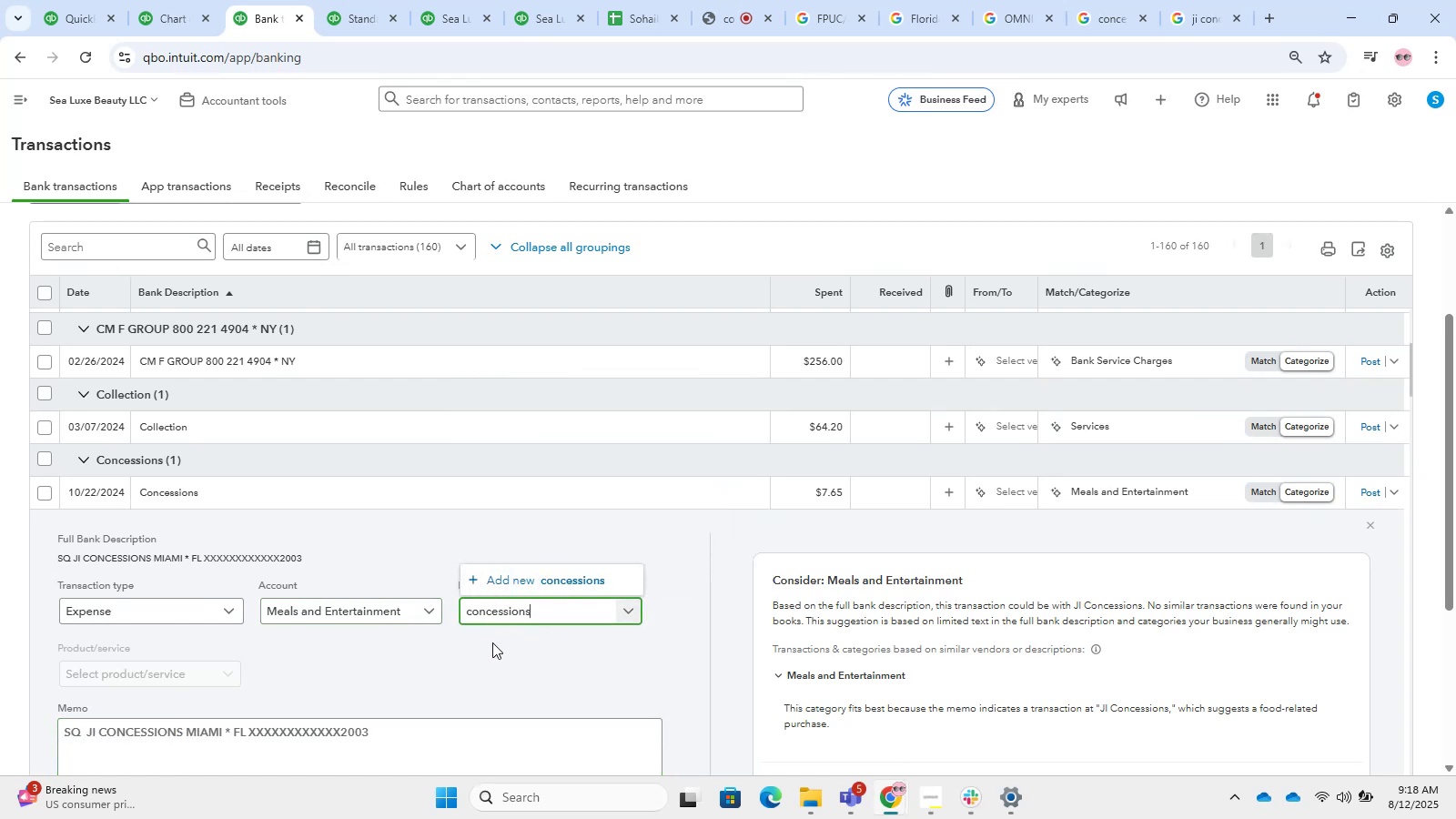 
hold_key(key=ArrowLeft, duration=0.78)
 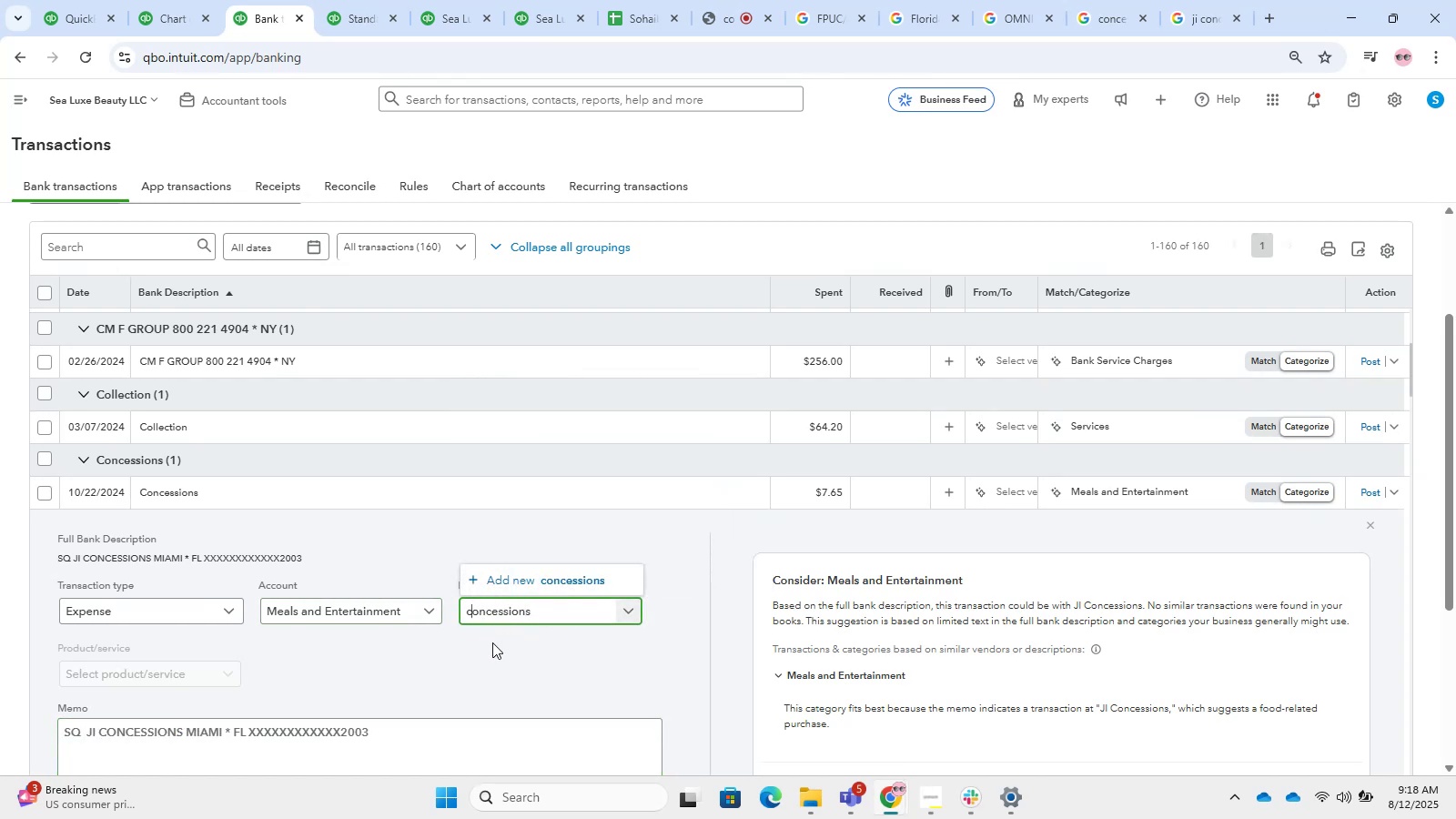 
key(ArrowRight)
 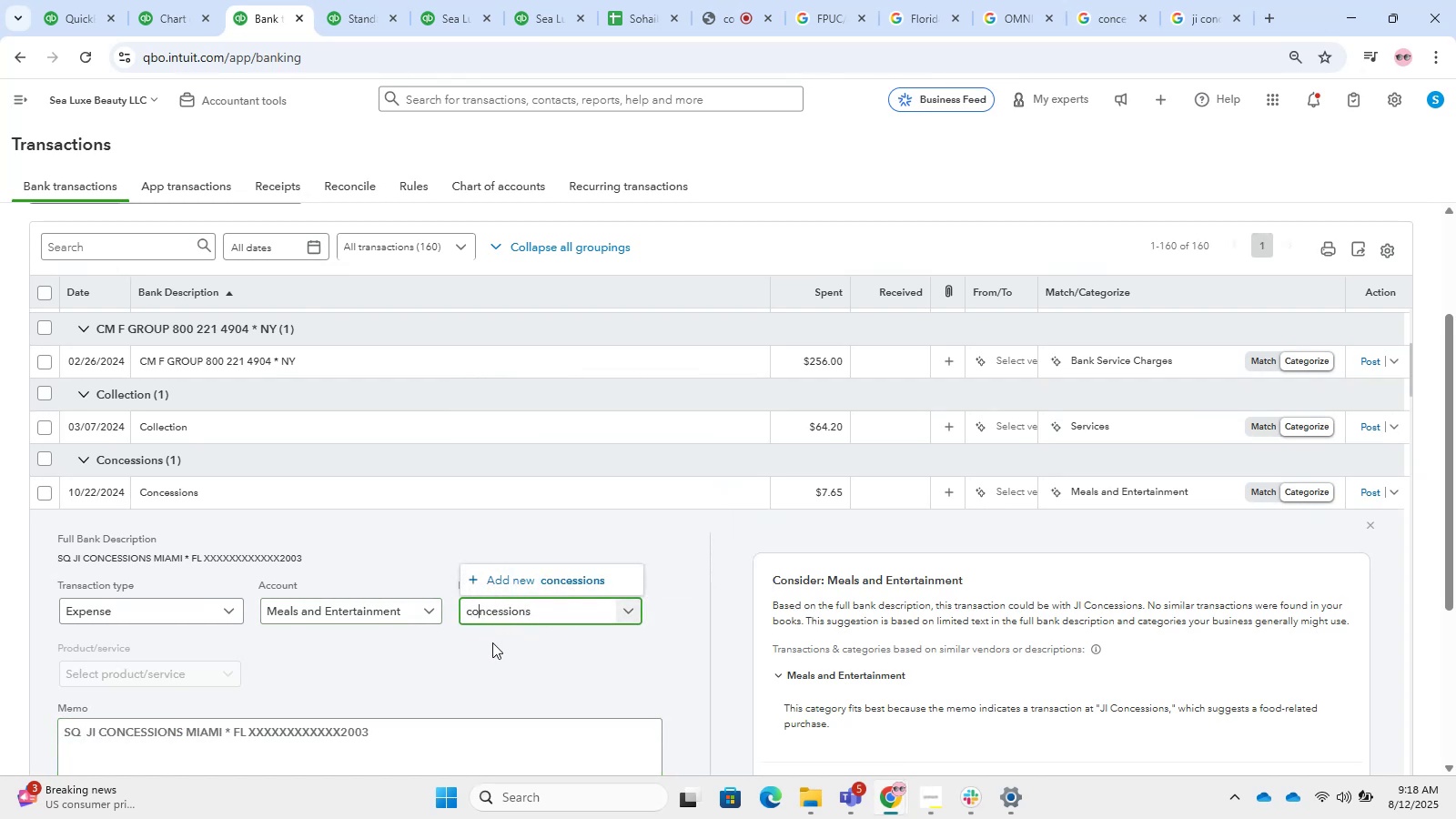 
key(ArrowLeft)
 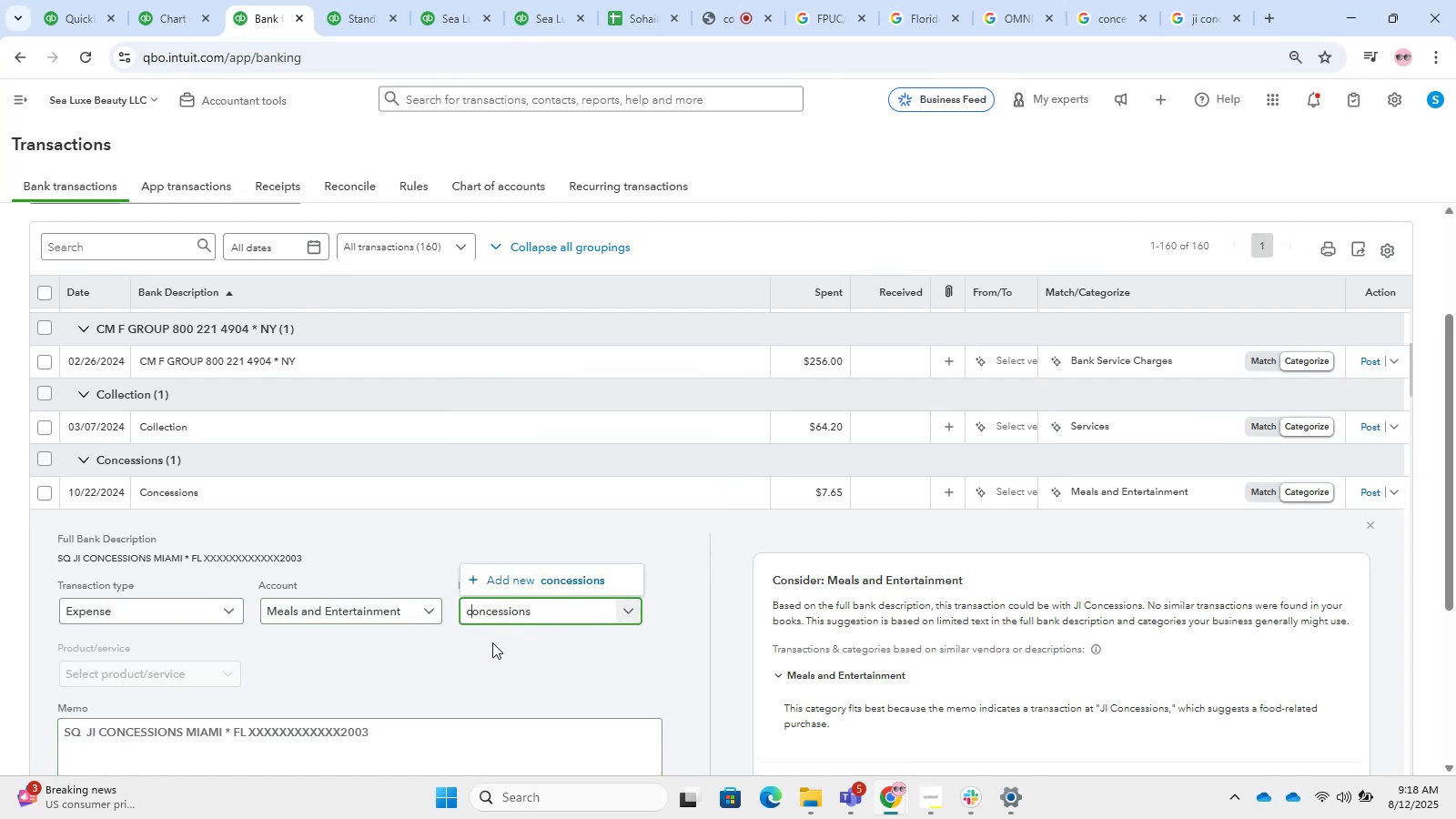 
key(Shift+Backspace)
 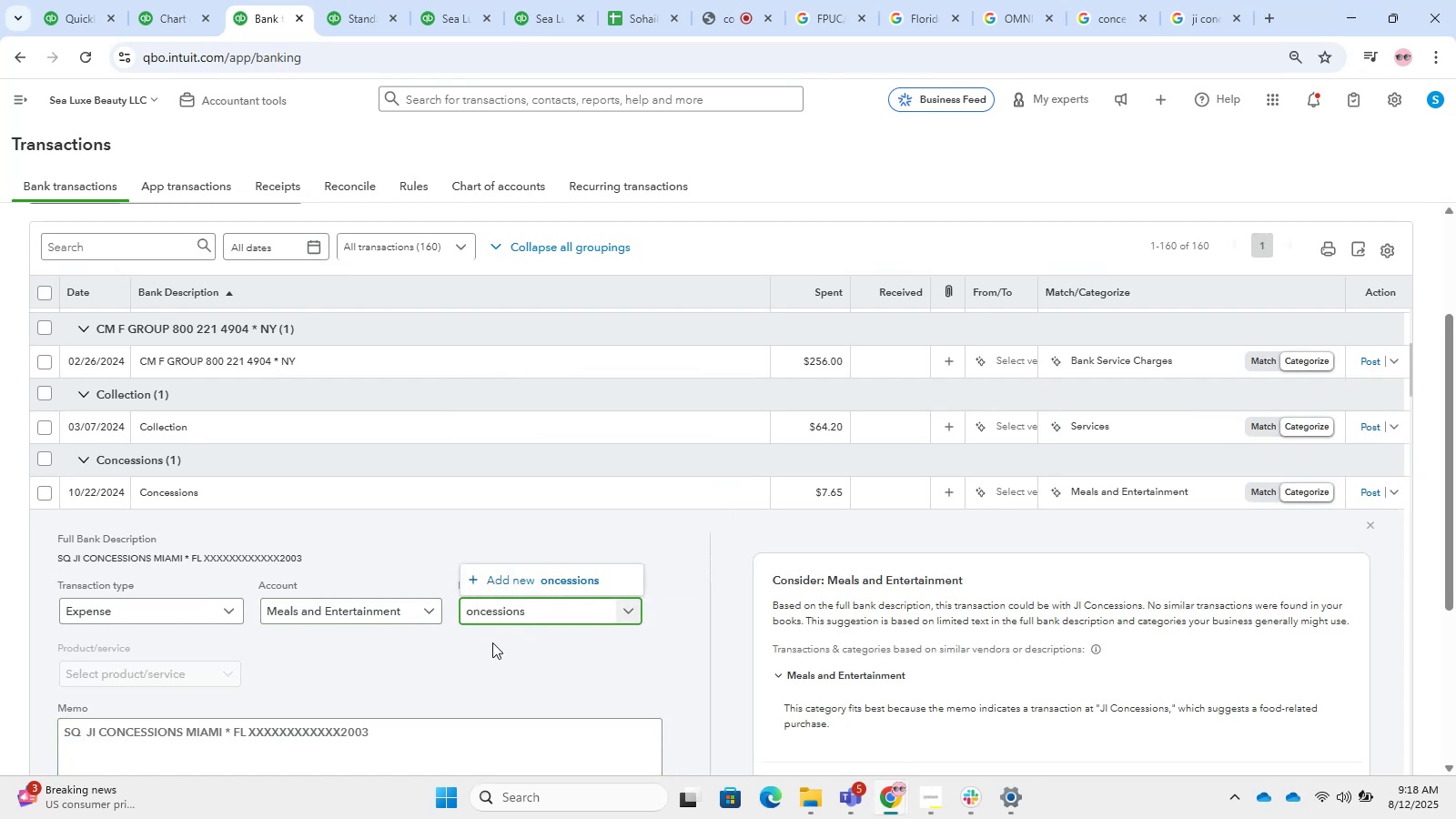 
key(Shift+C)
 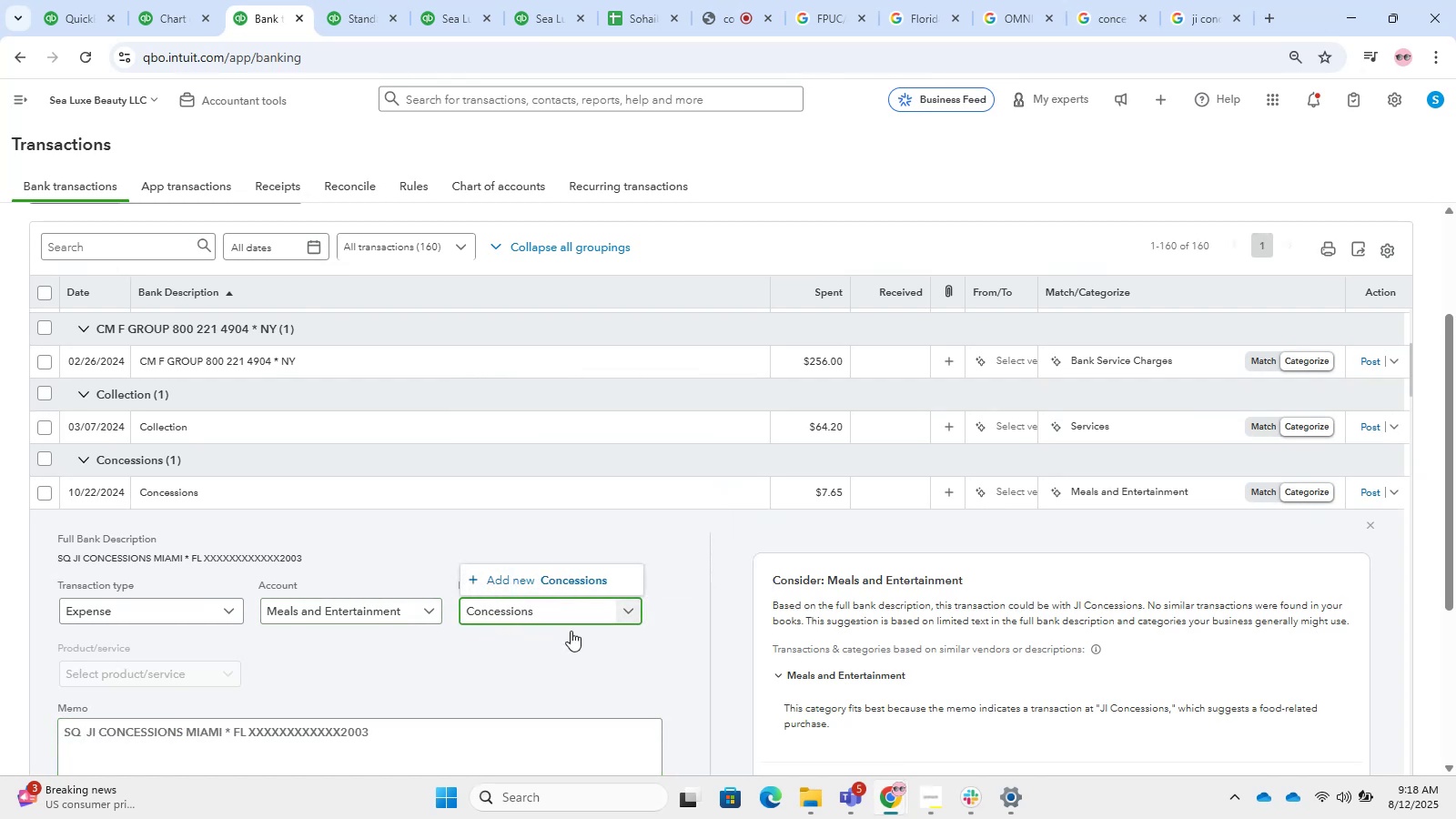 
left_click([579, 585])
 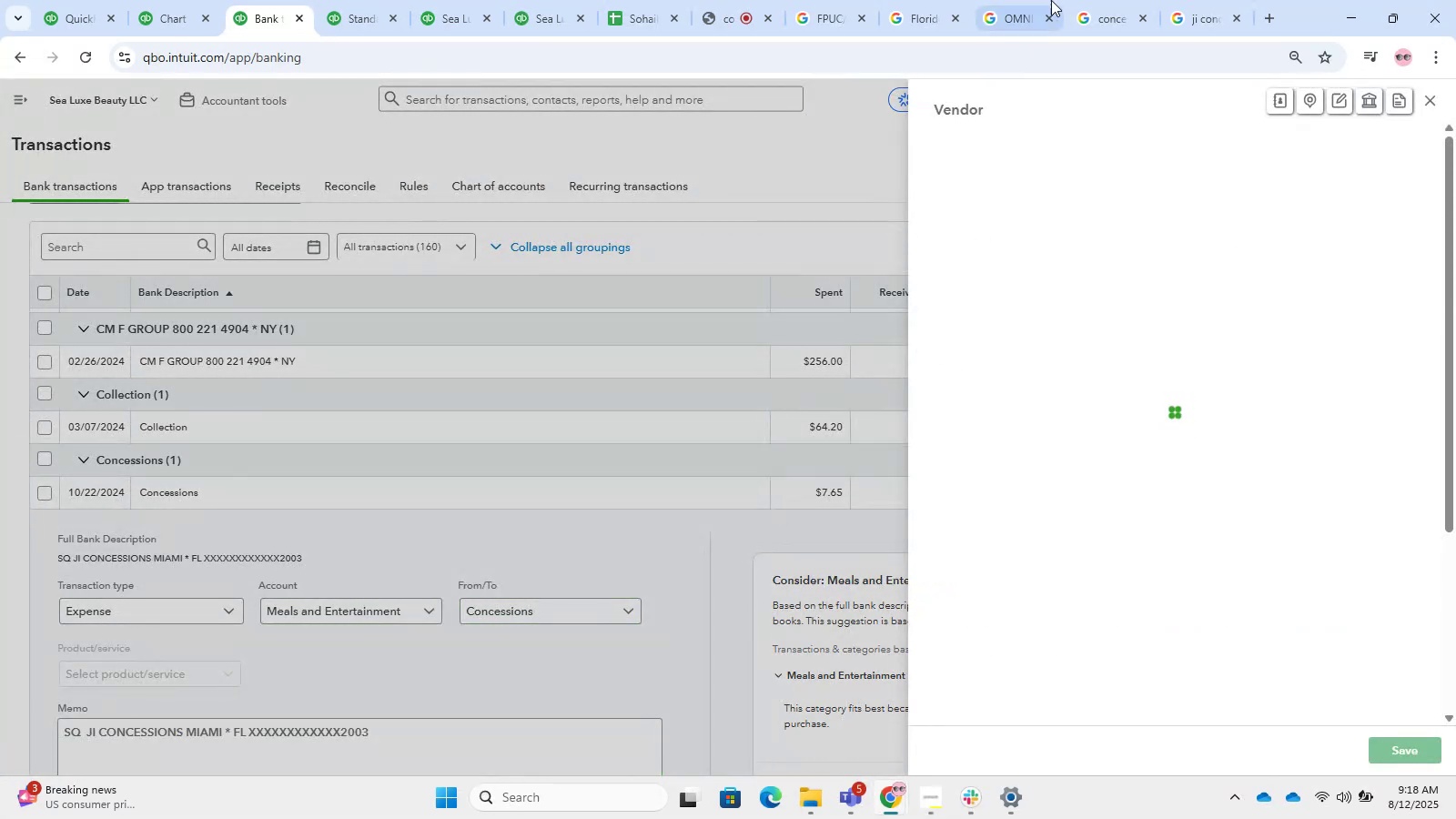 
left_click_drag(start_coordinate=[1180, 0], to_coordinate=[1185, 0])
 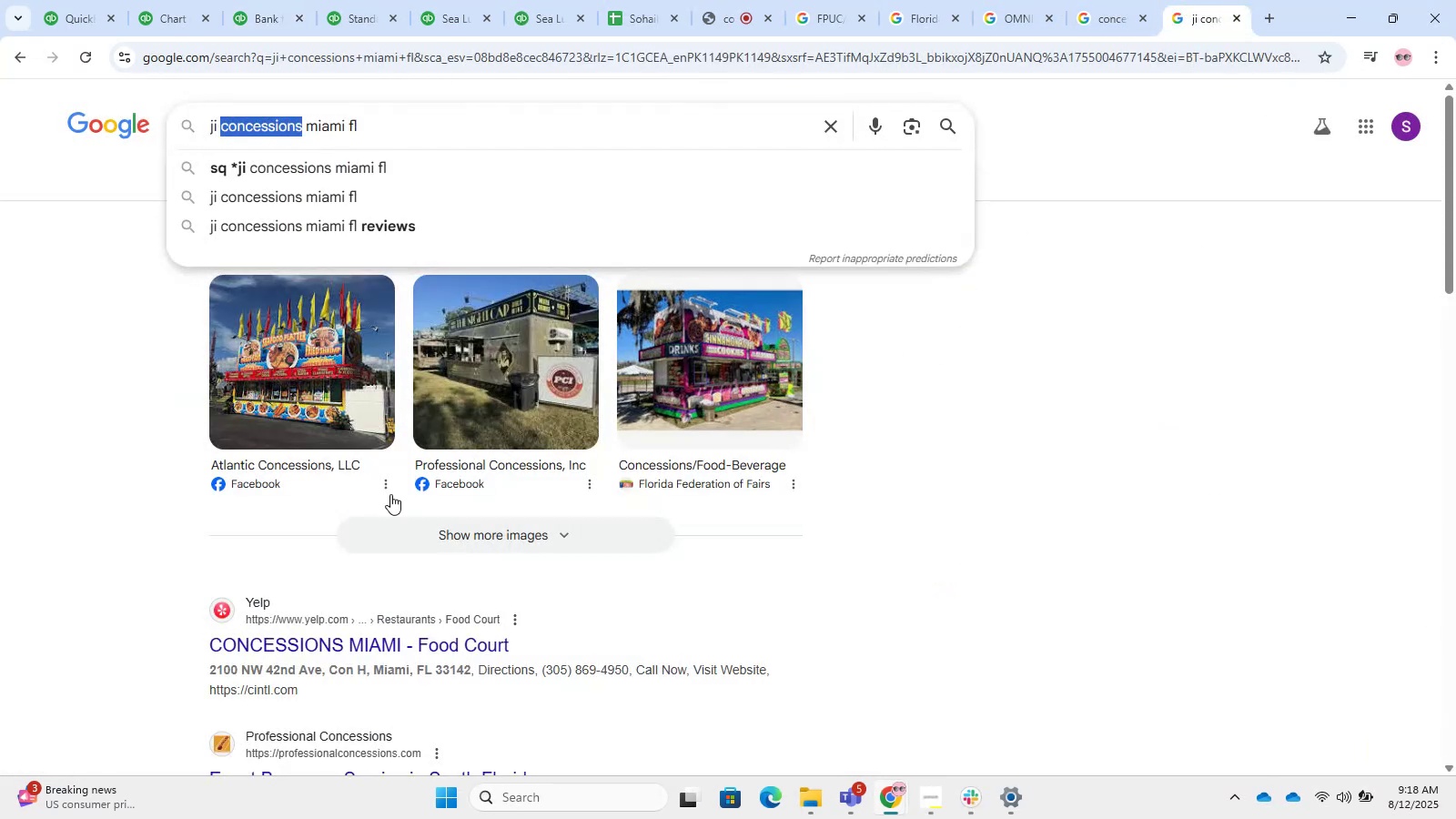 
left_click([134, 0])
 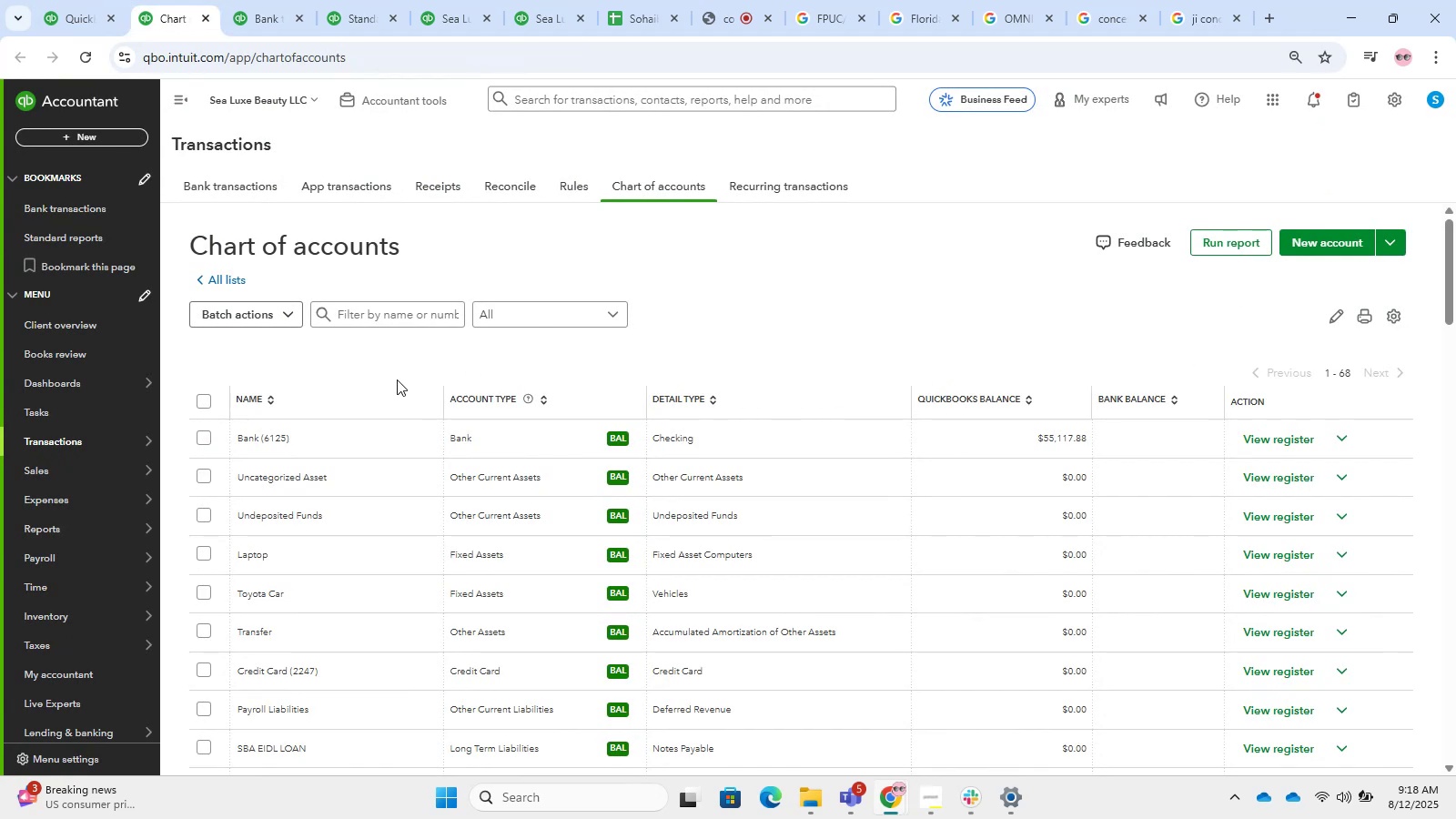 
left_click([57, 0])
 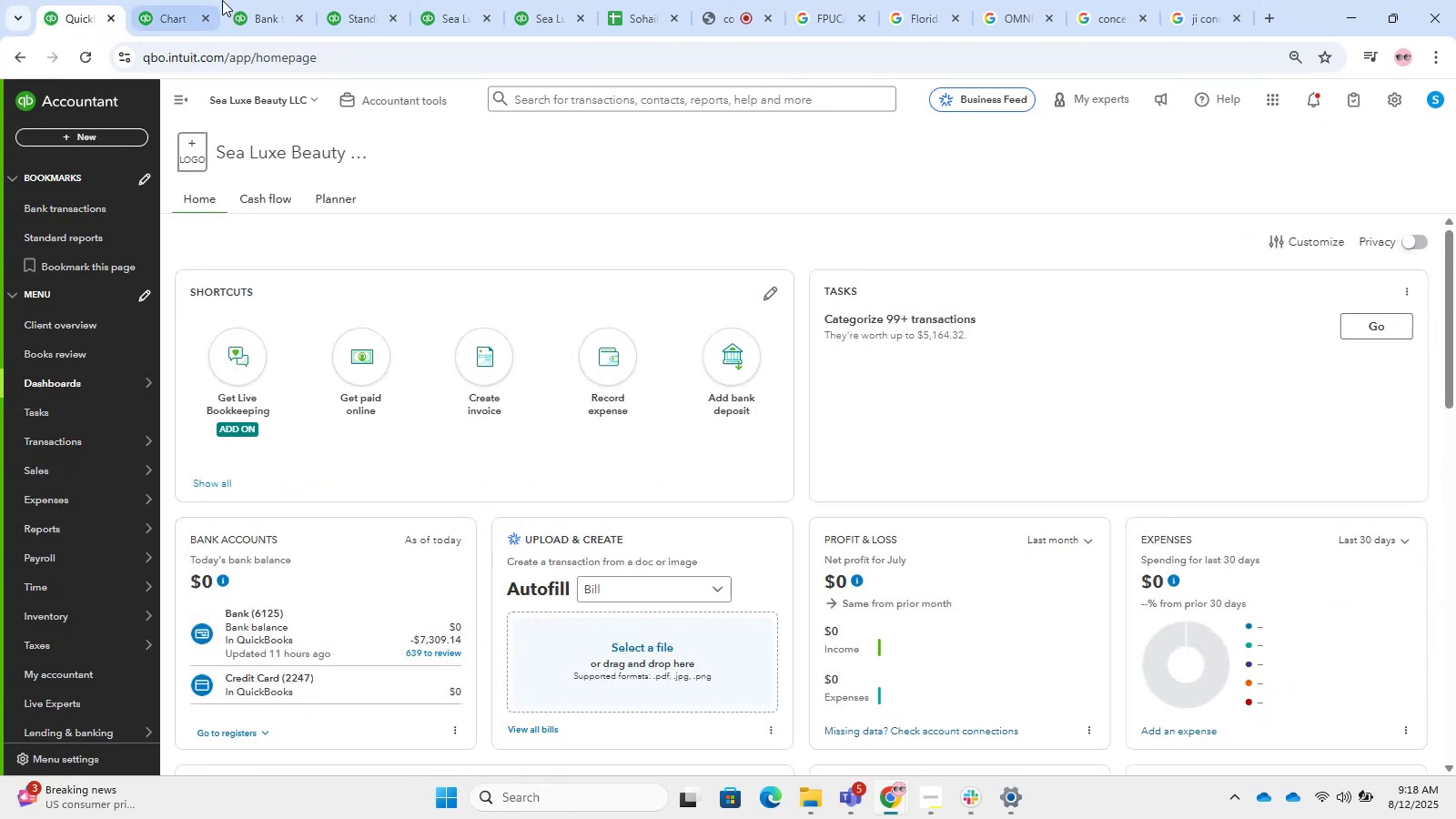 
double_click([278, 0])
 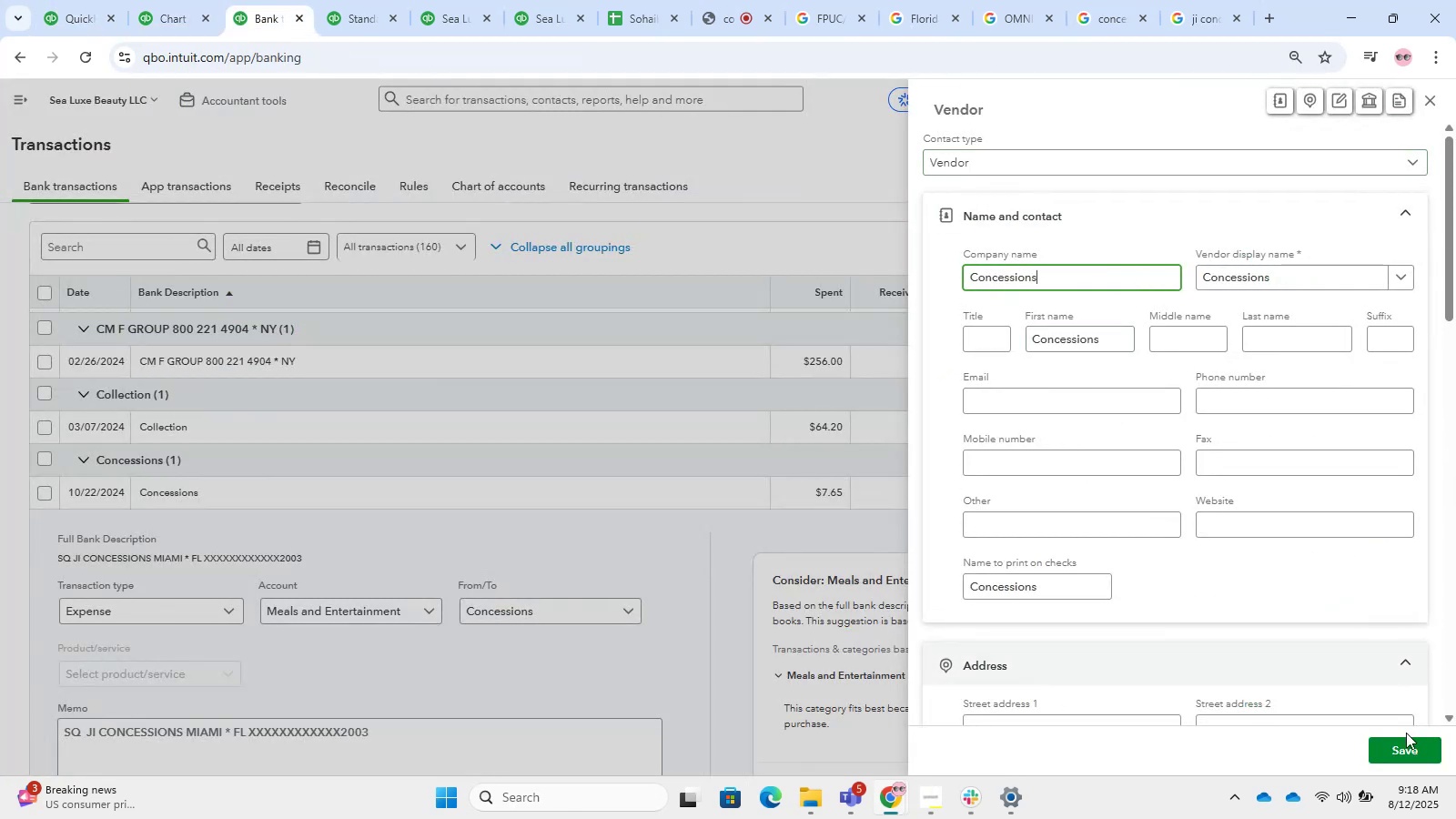 
left_click([1412, 749])
 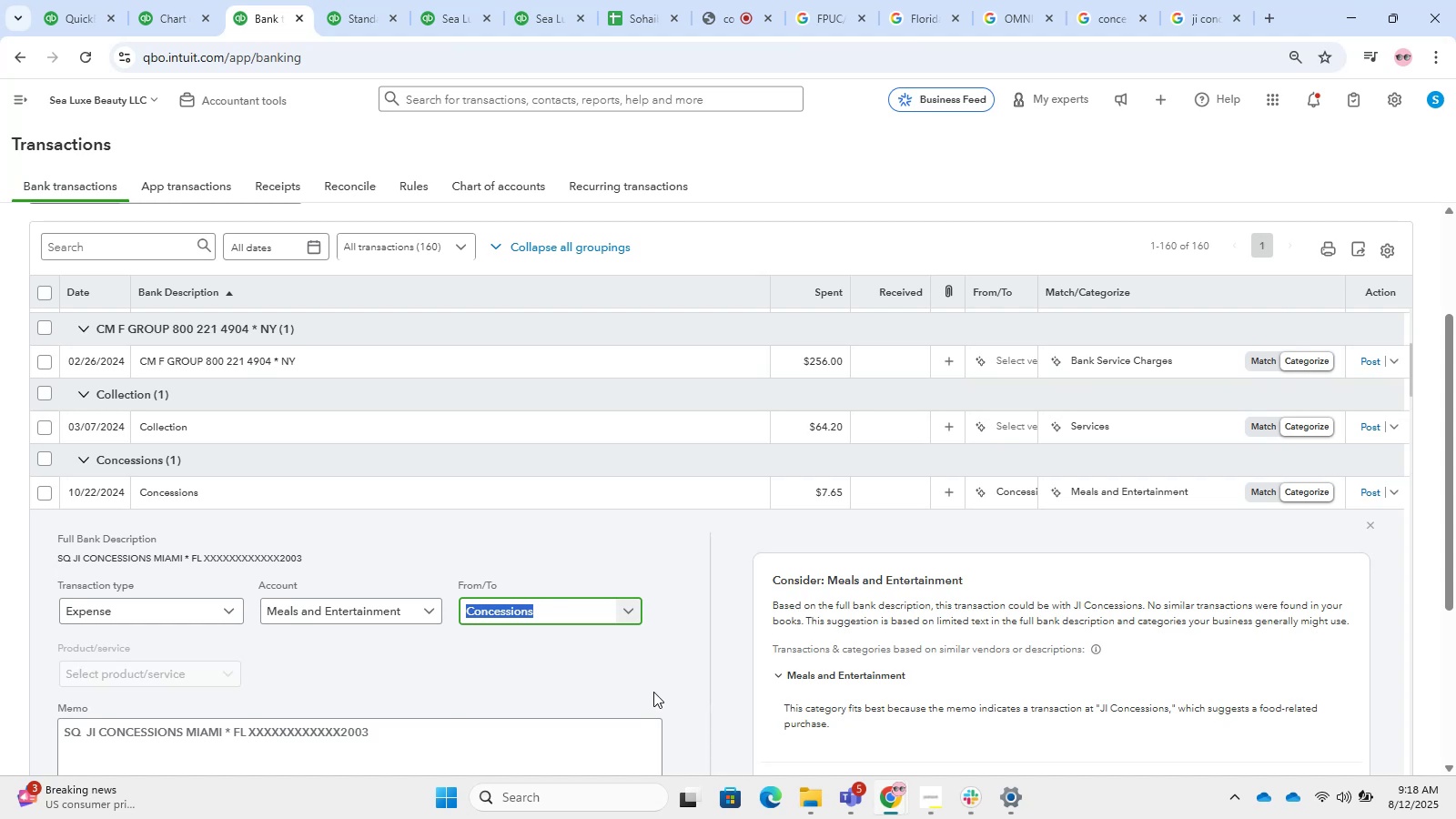 
wait(13.29)
 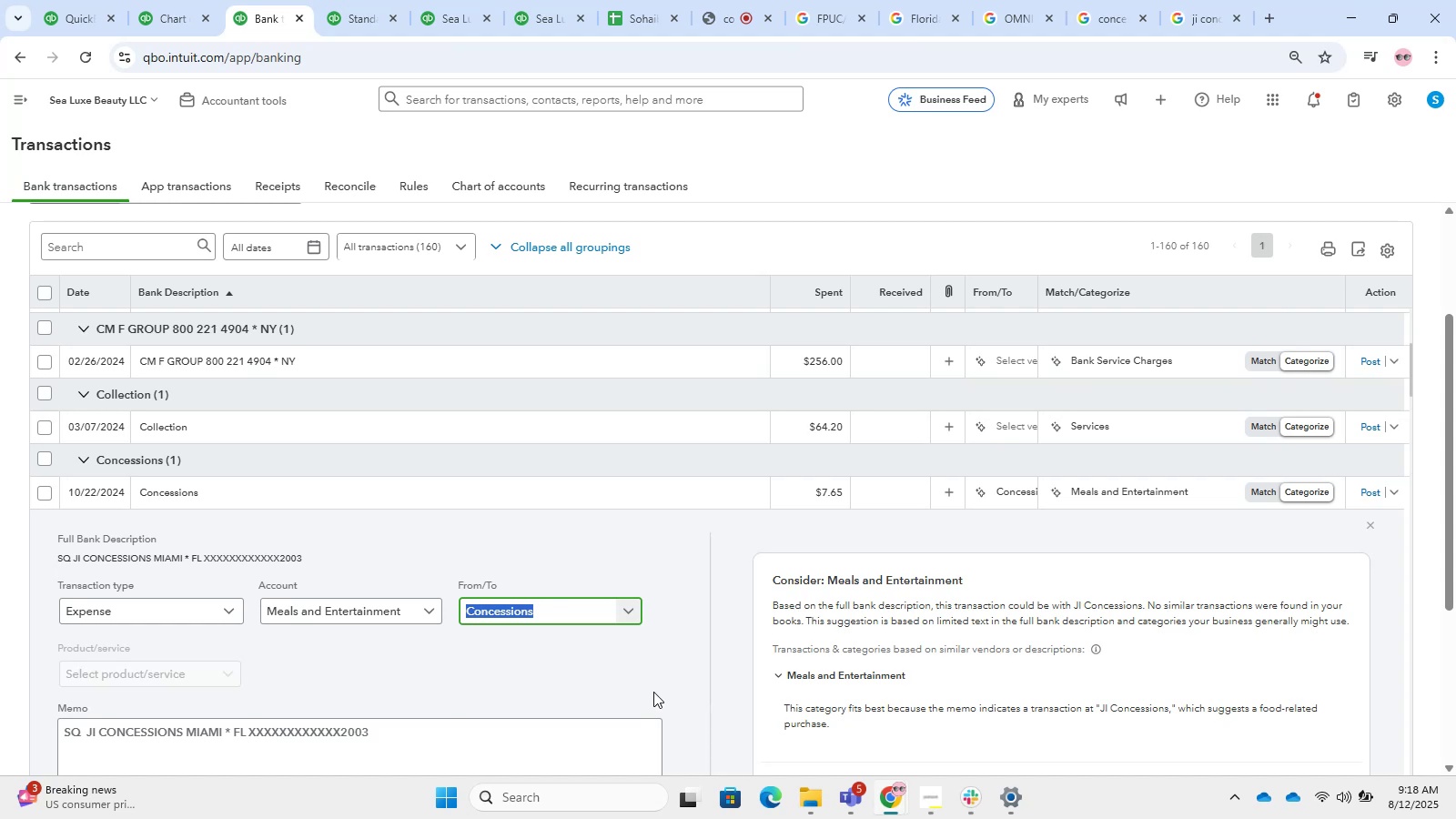 
double_click([386, 608])
 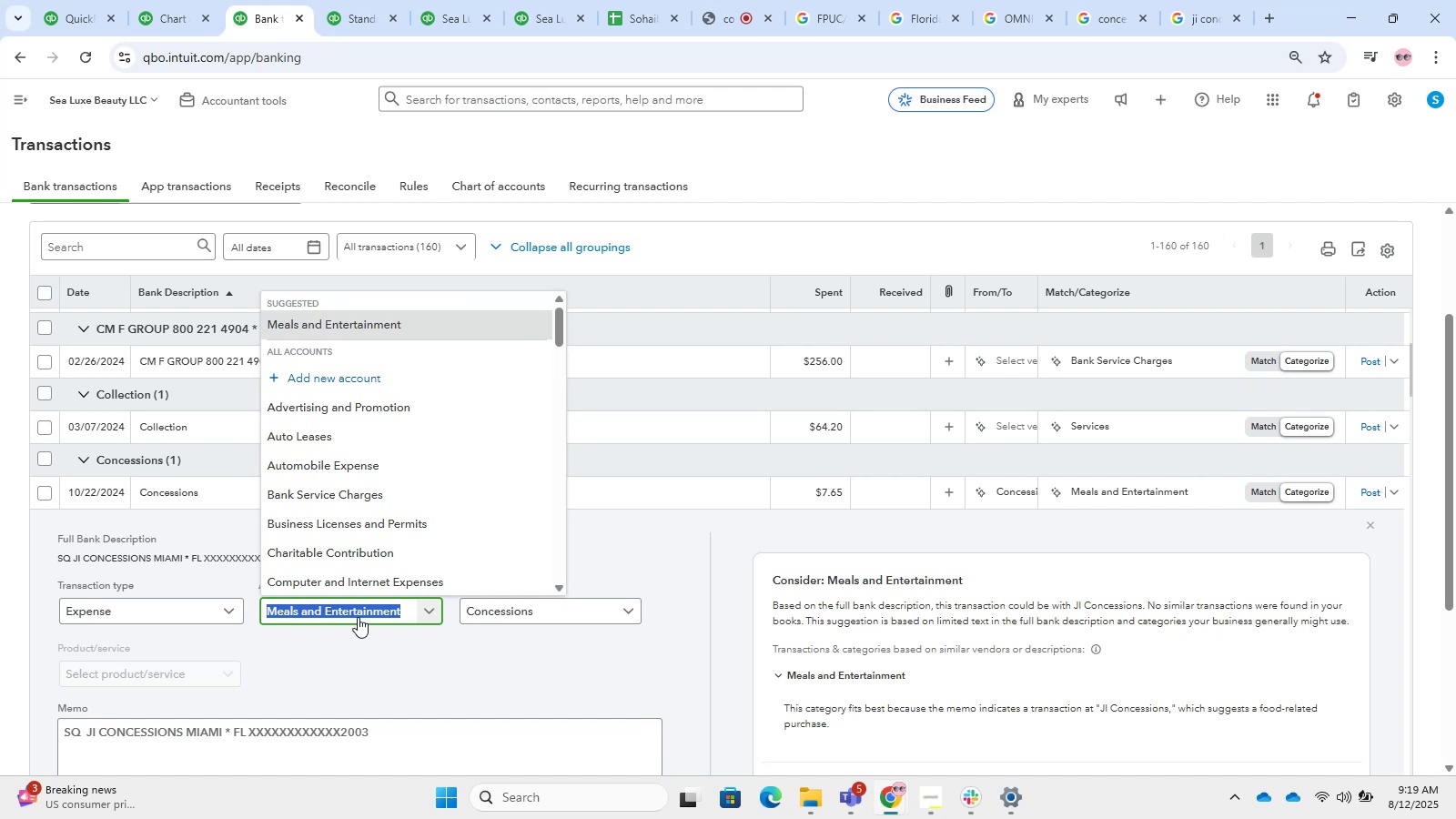 
wait(39.62)
 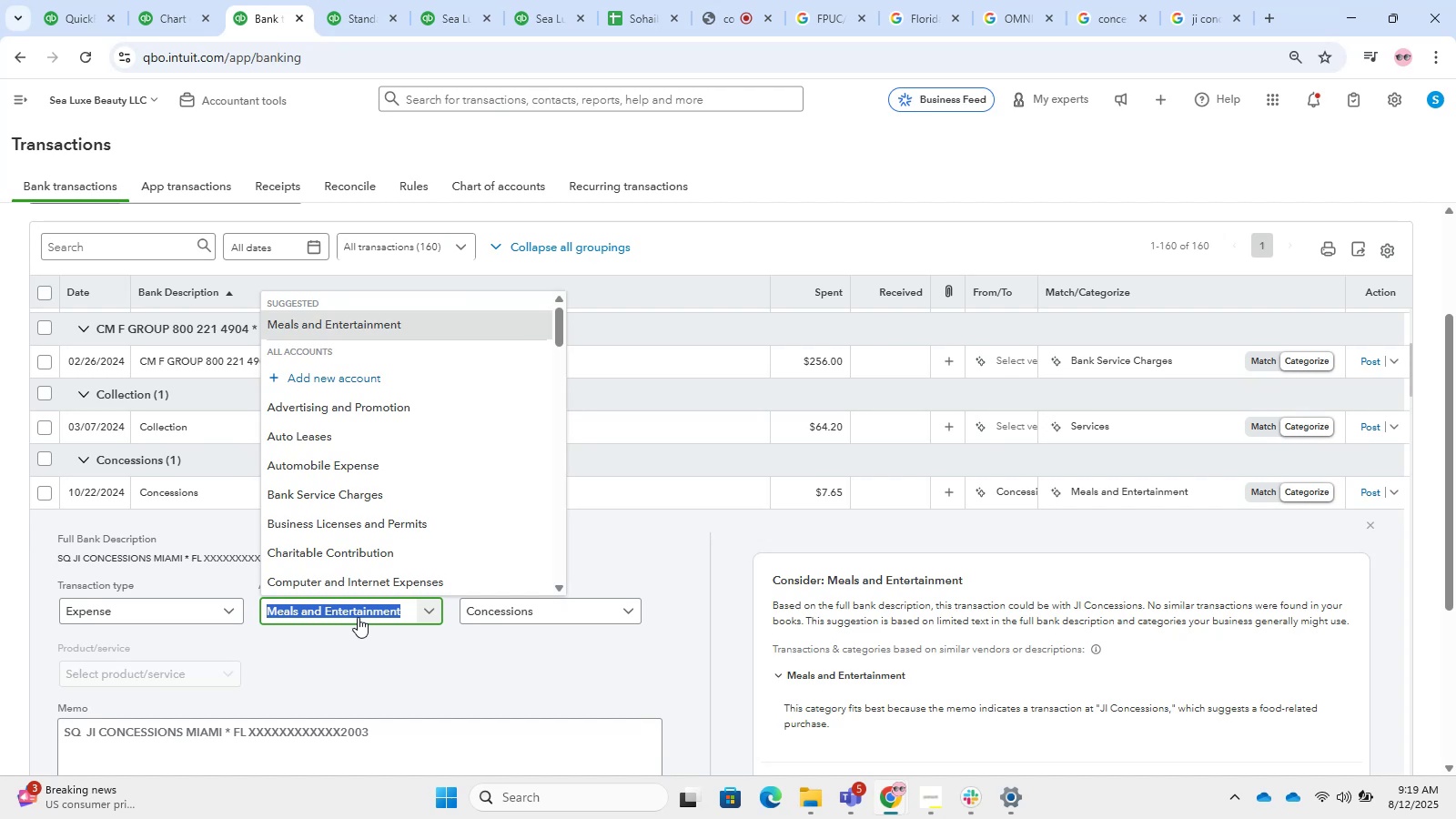 
left_click([452, 694])
 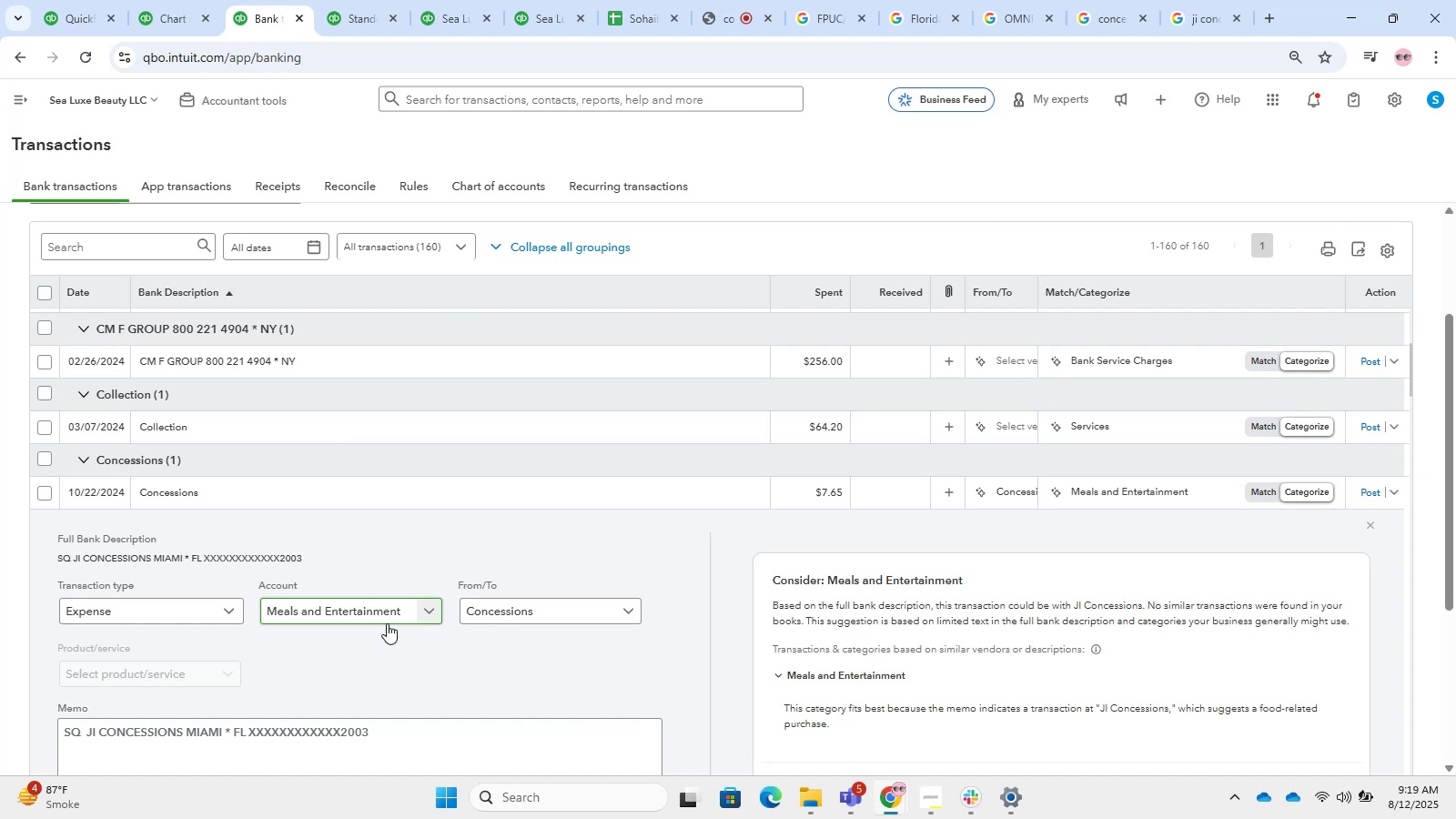 
wait(16.75)
 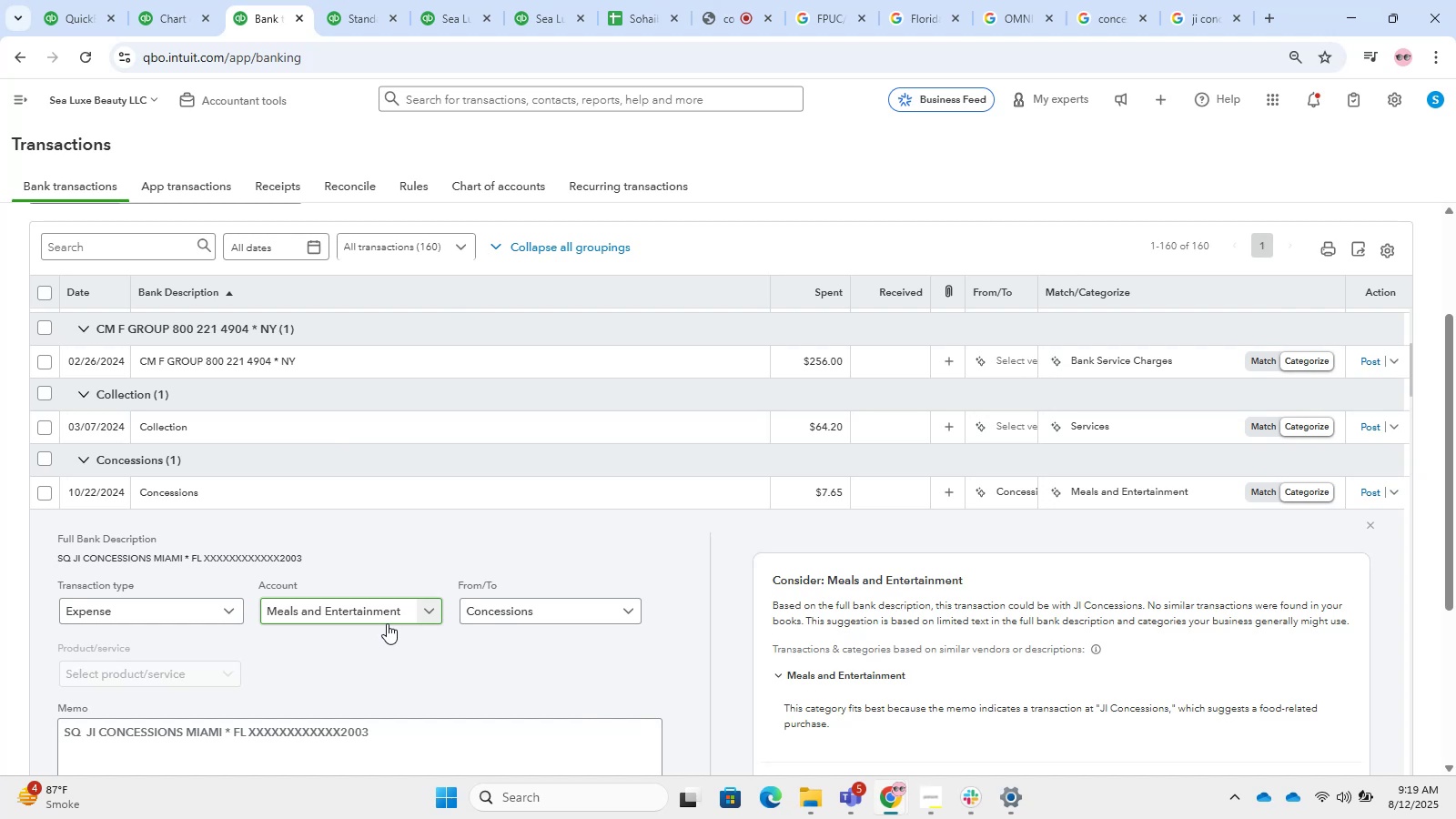 
left_click([1208, 0])
 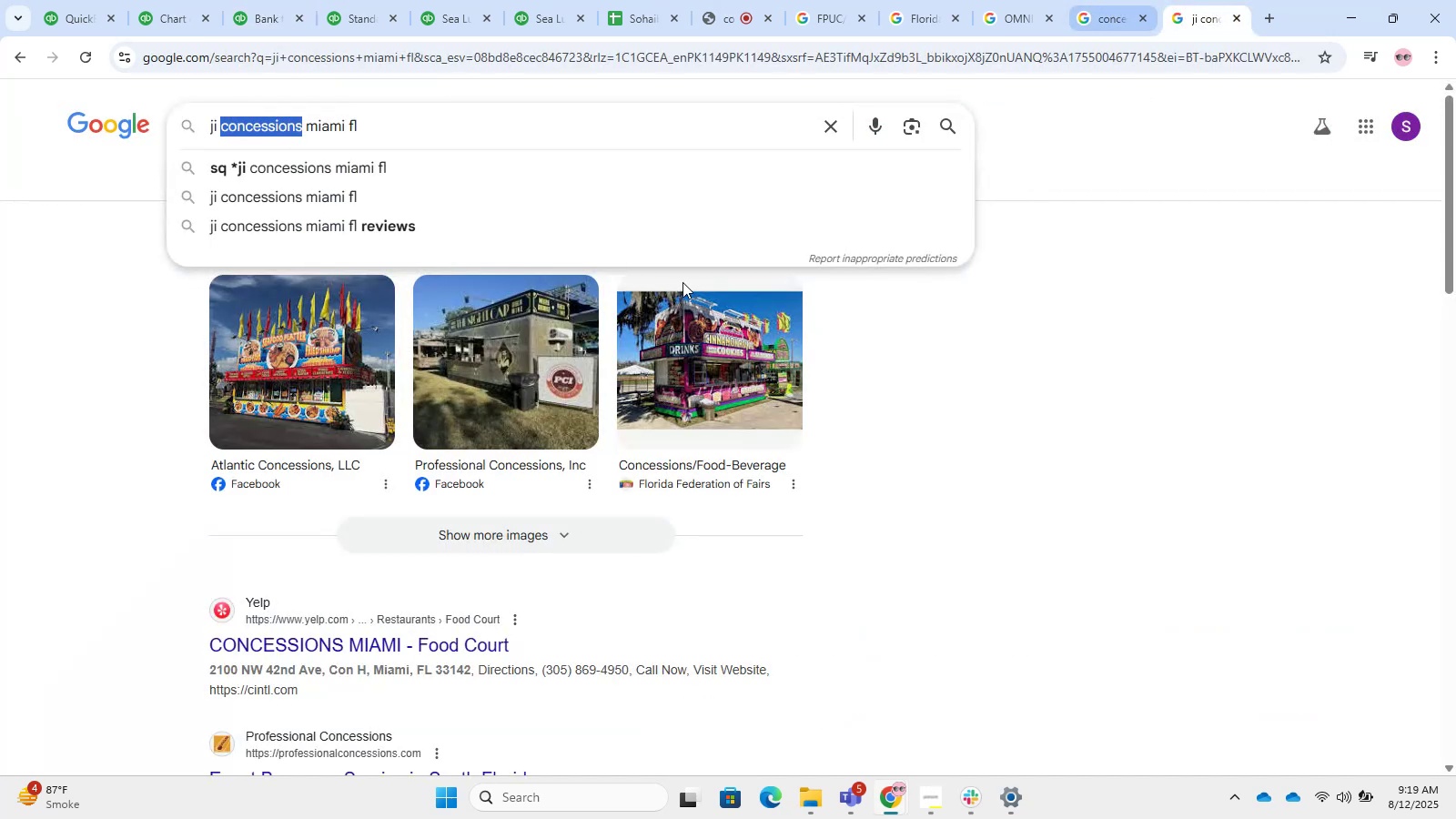 
scroll: coordinate [507, 659], scroll_direction: up, amount: 5.0
 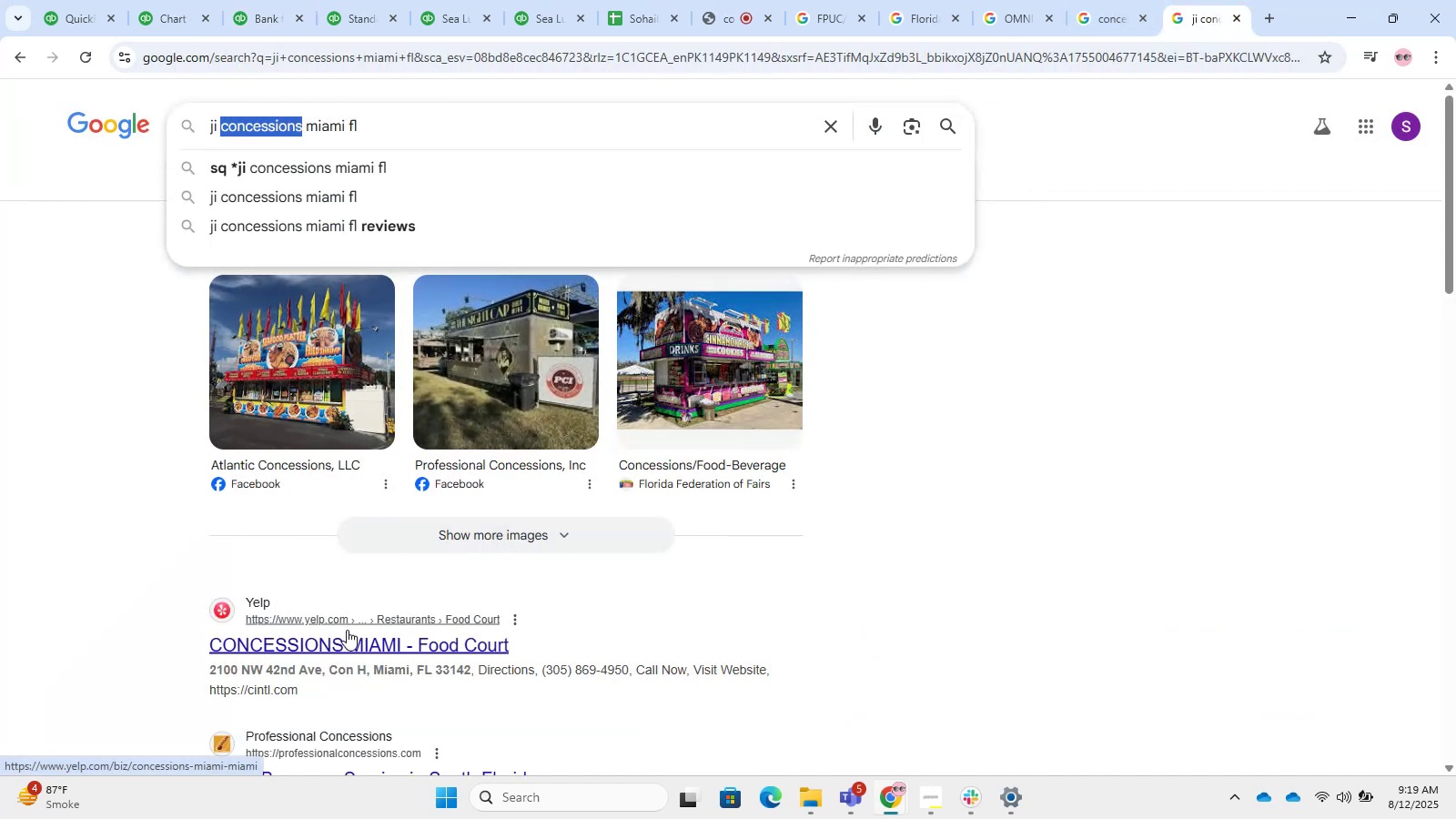 
left_click([954, 631])
 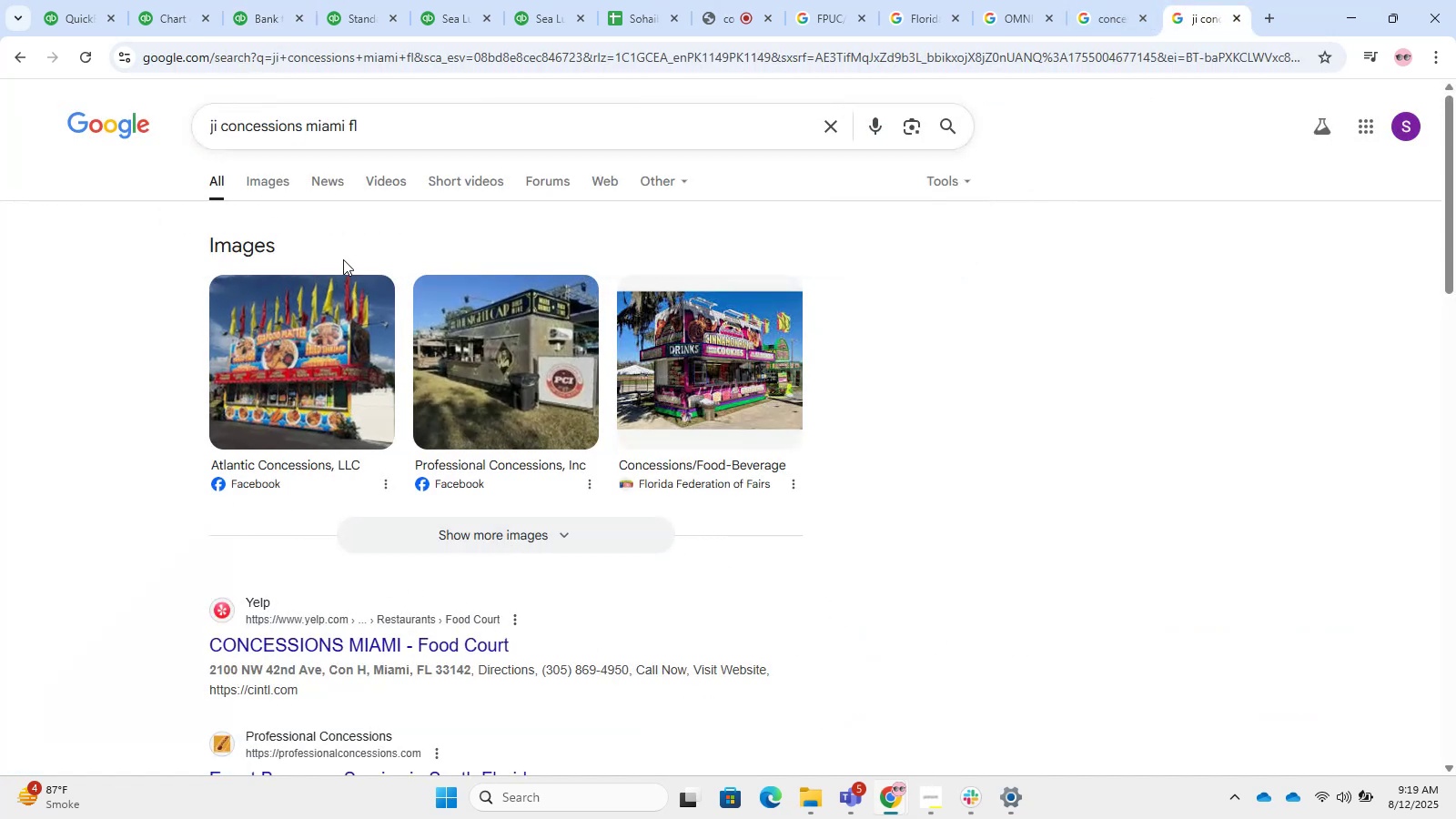 
left_click([288, 197])
 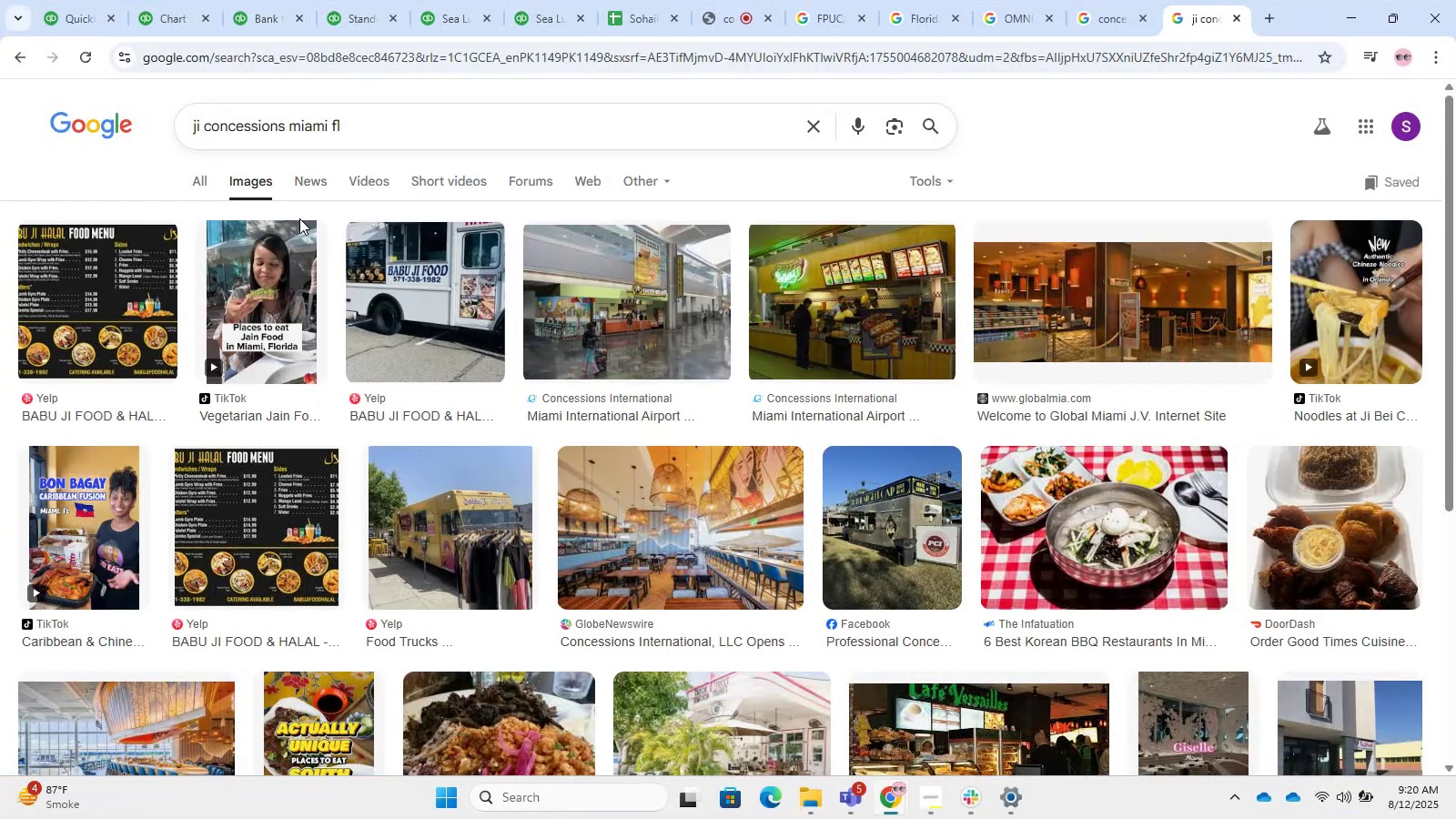 
left_click([108, 0])
 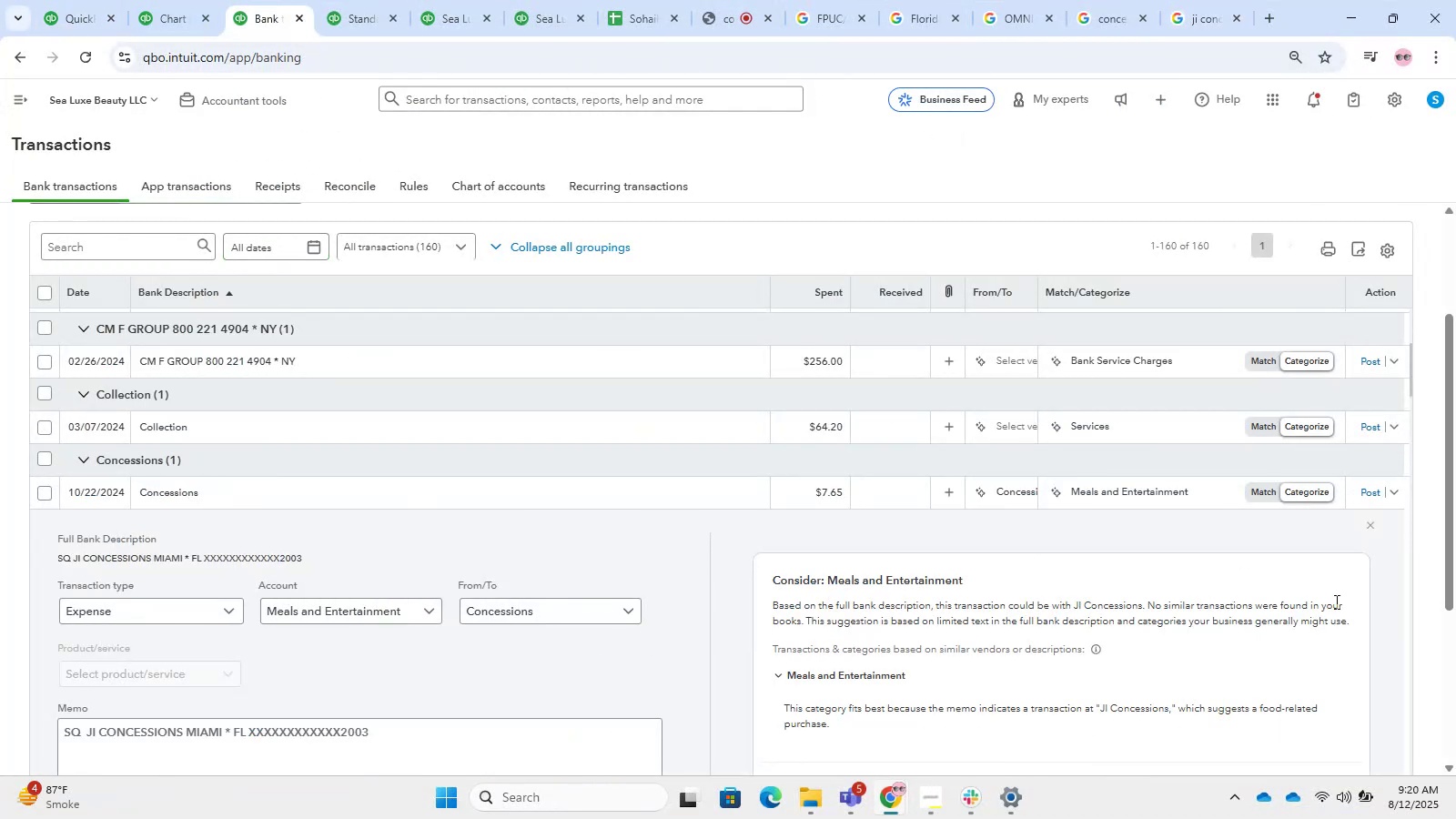 
left_click([1375, 487])
 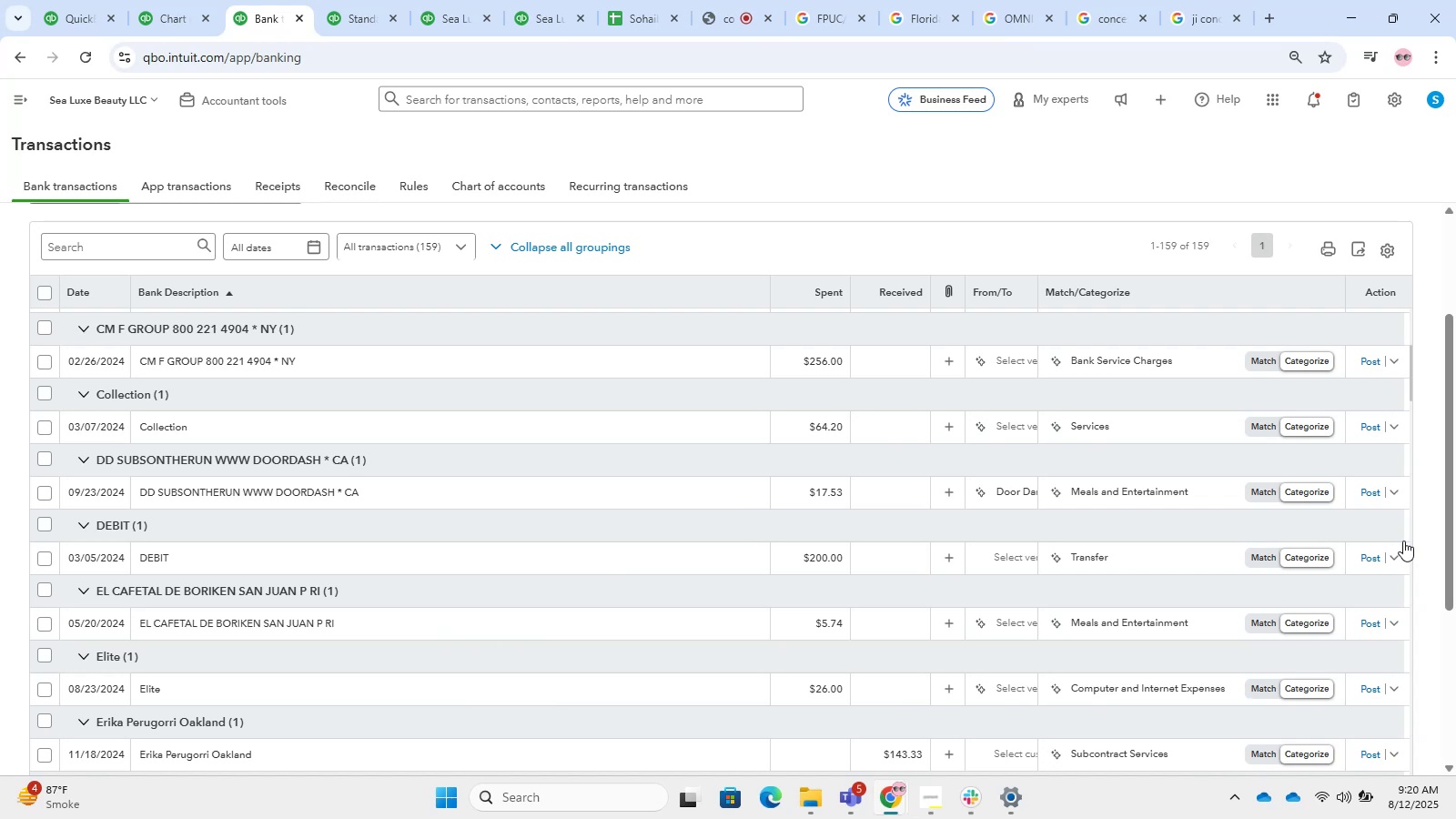 
wait(19.85)
 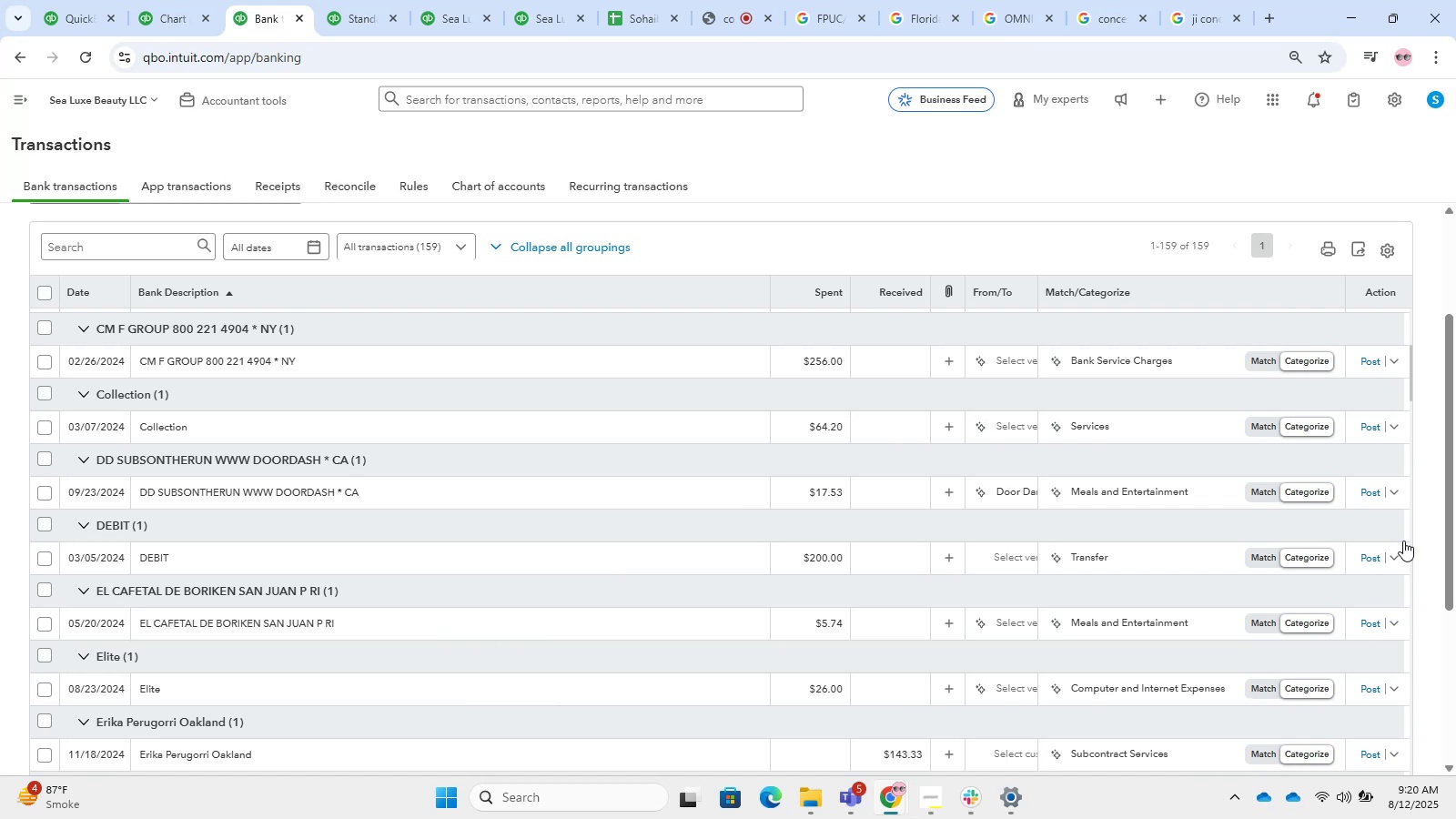 
left_click([369, 551])
 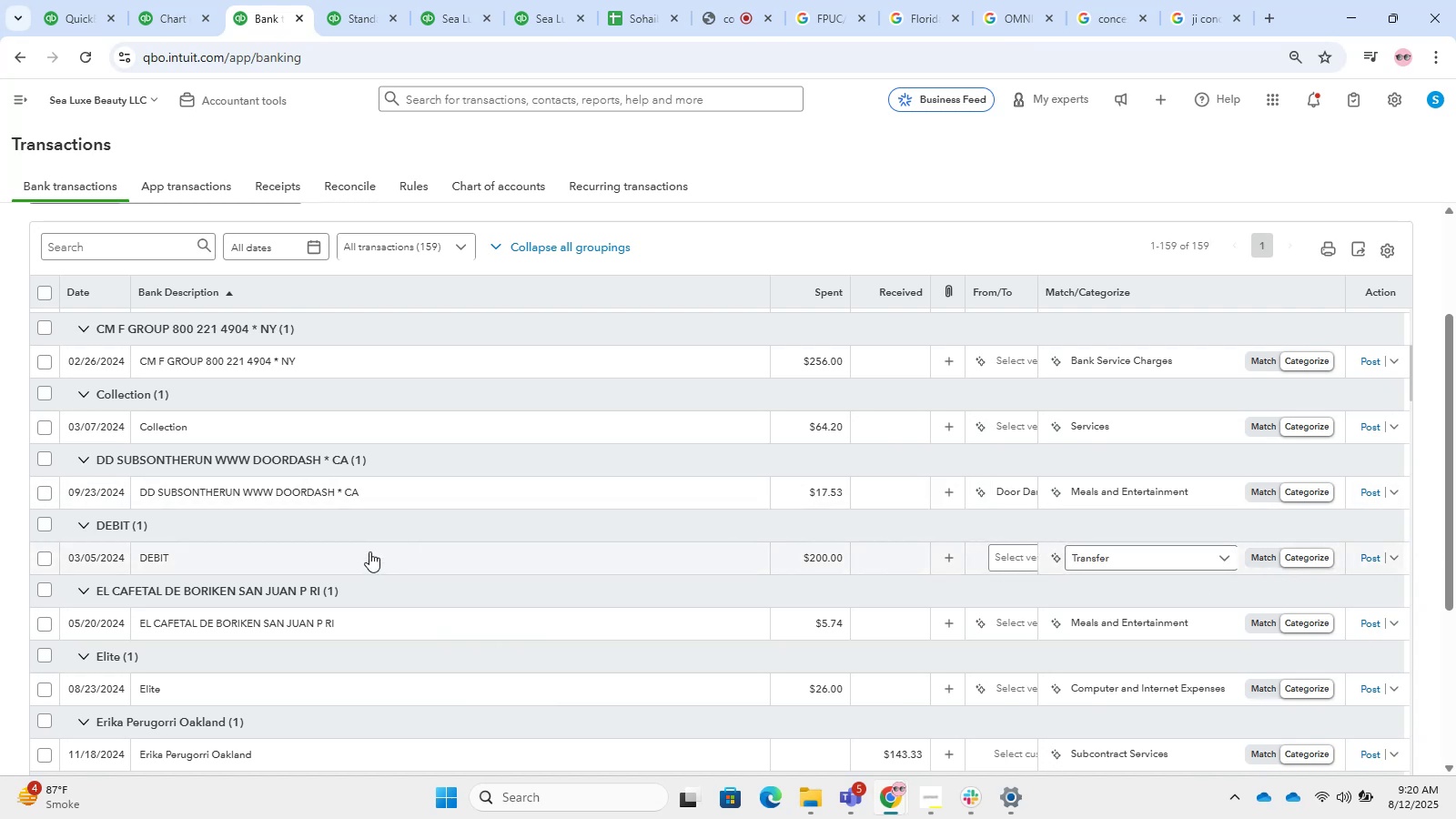 
scroll: coordinate [412, 498], scroll_direction: down, amount: 2.0
 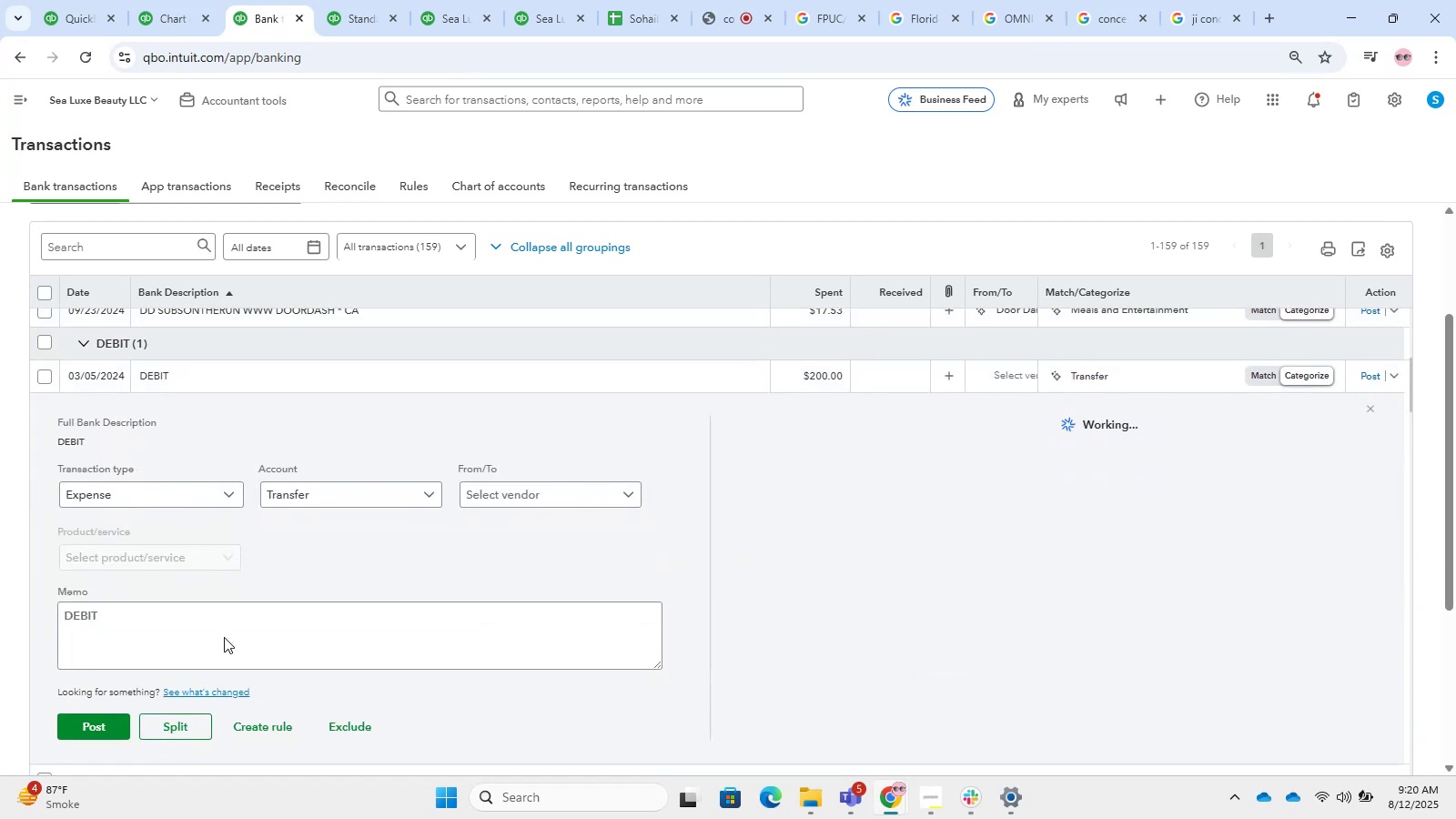 
left_click_drag(start_coordinate=[139, 613], to_coordinate=[0, 593])
 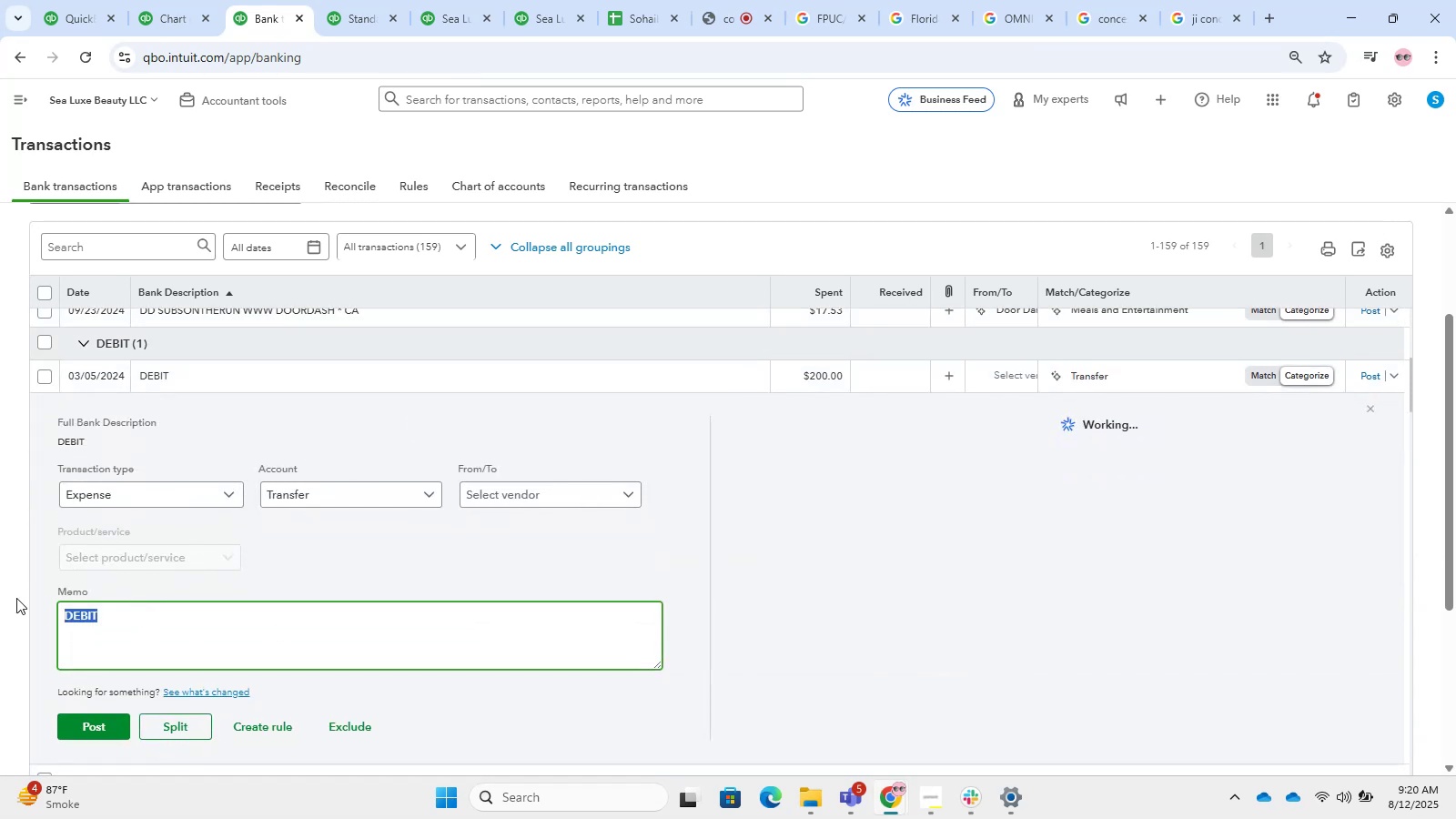 
key(Control+C)
 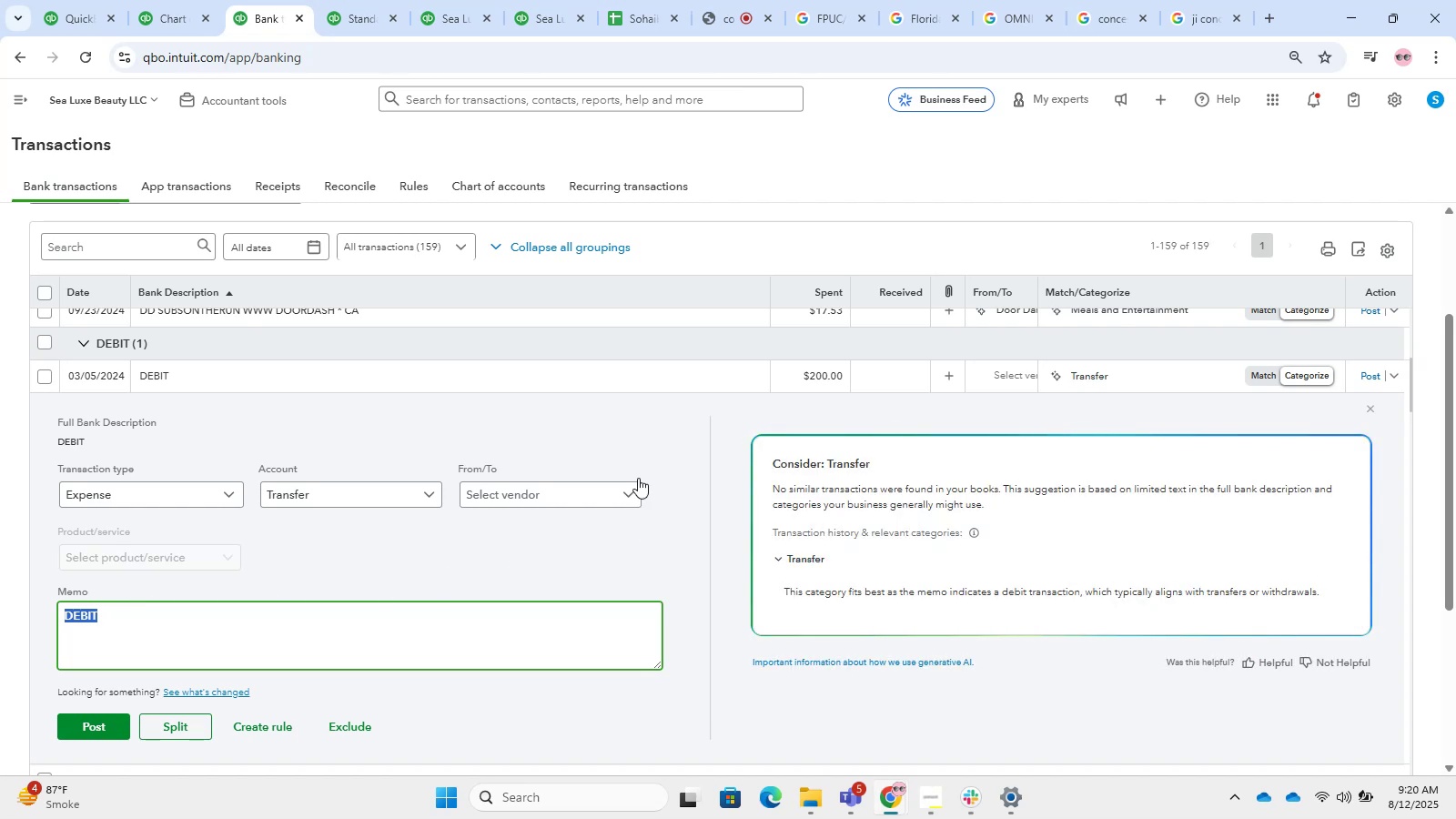 
double_click([602, 511])
 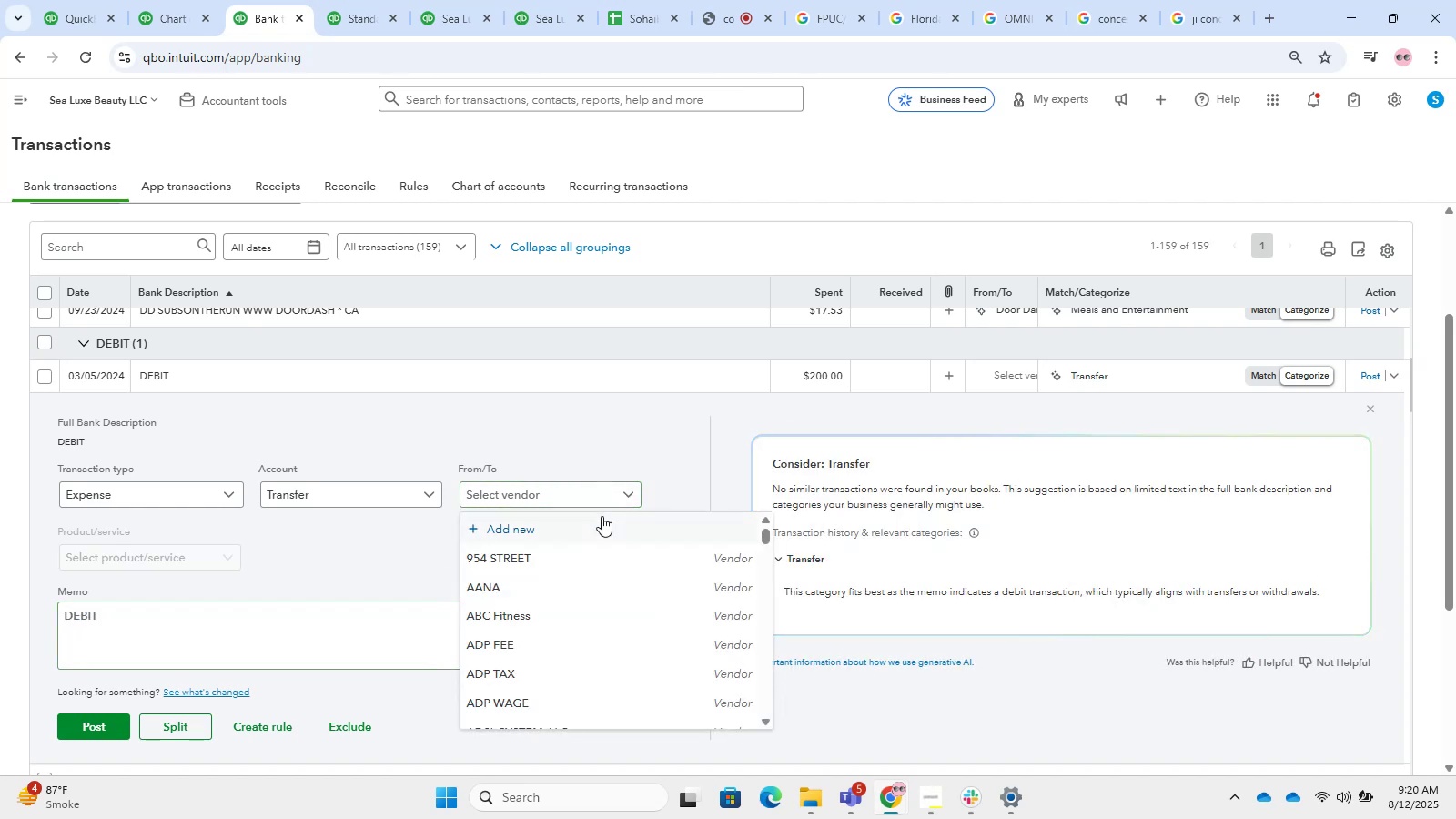 
left_click([602, 521])
 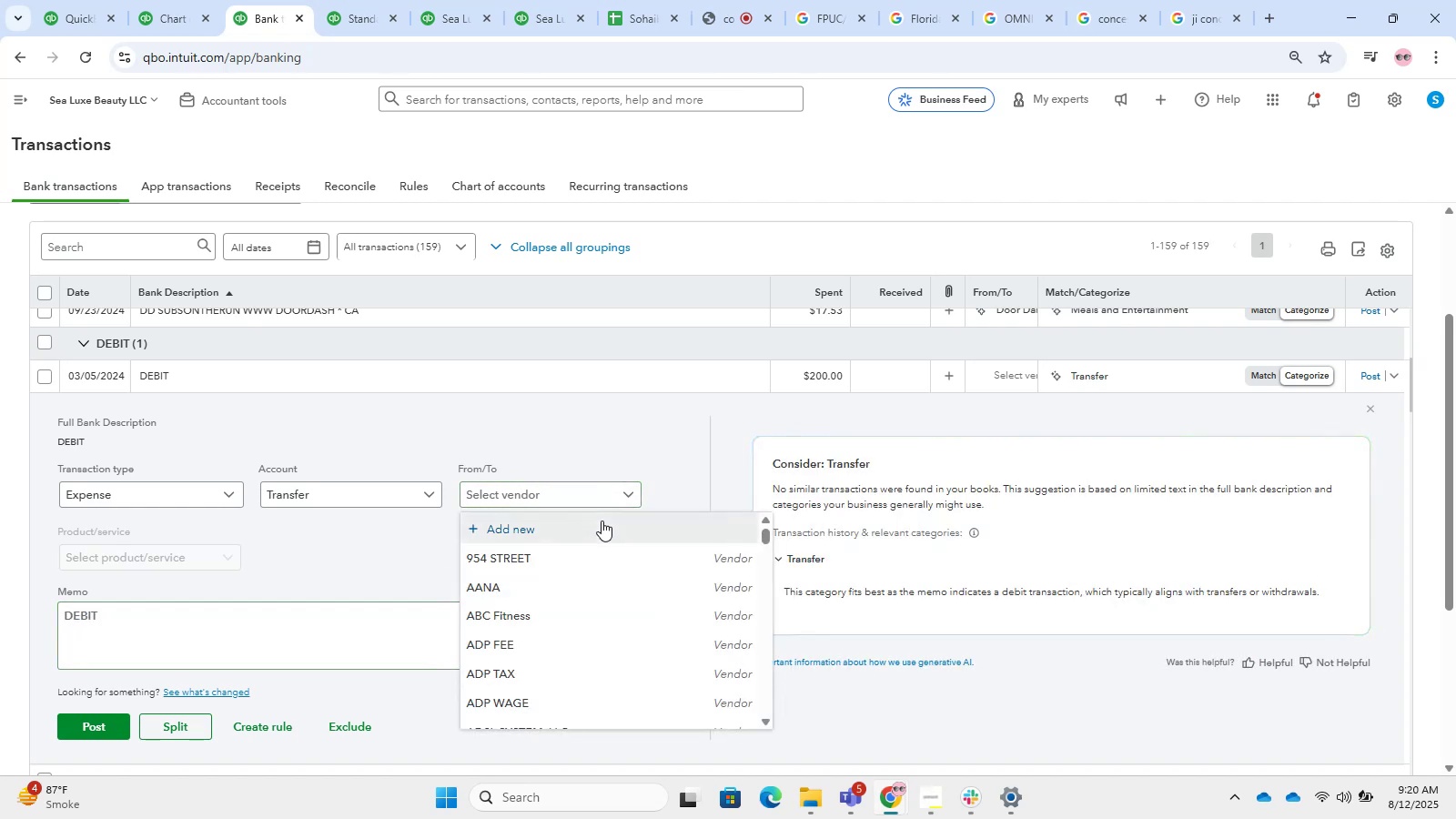 
key(Control+V)
 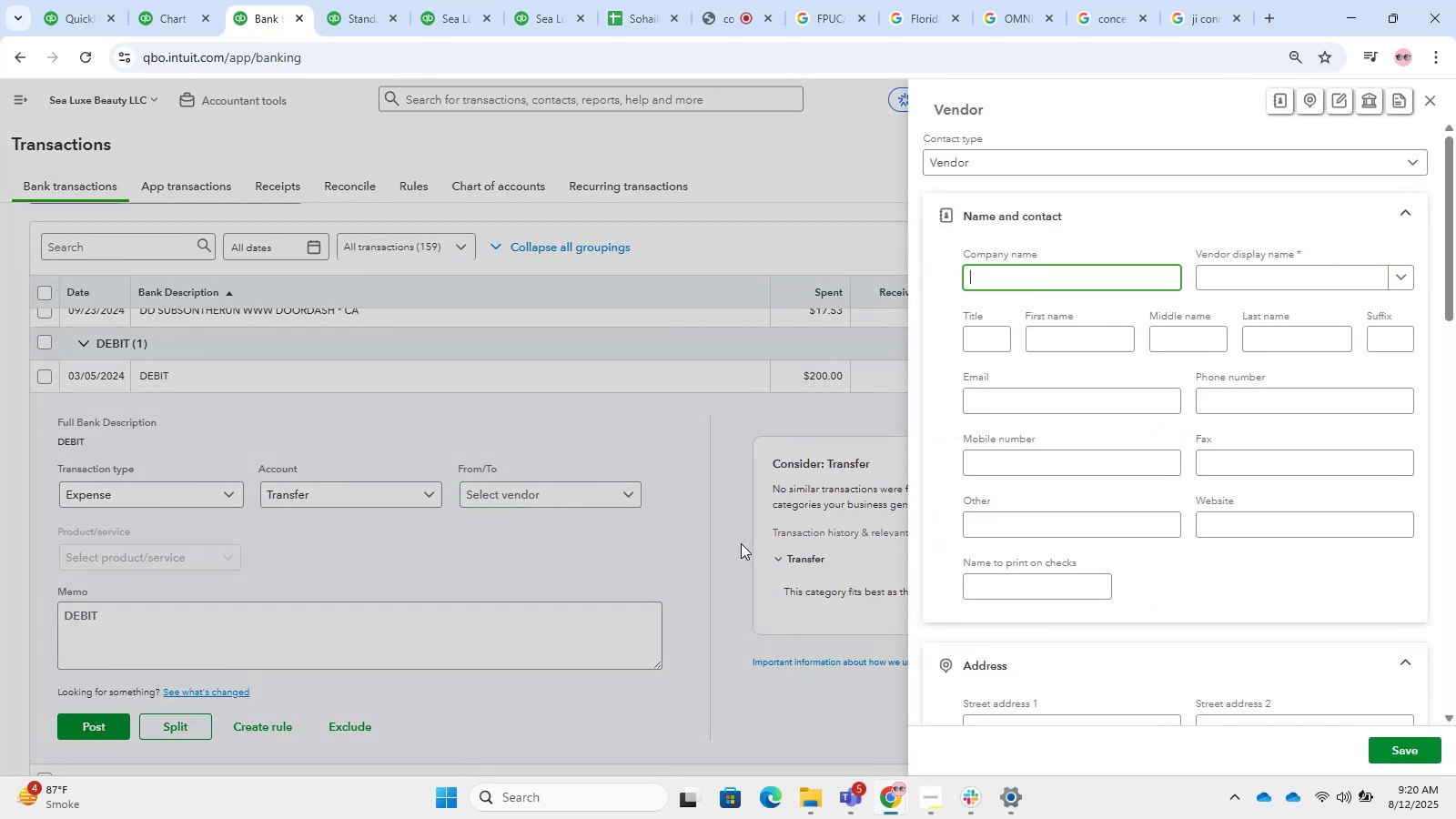 
wait(10.04)
 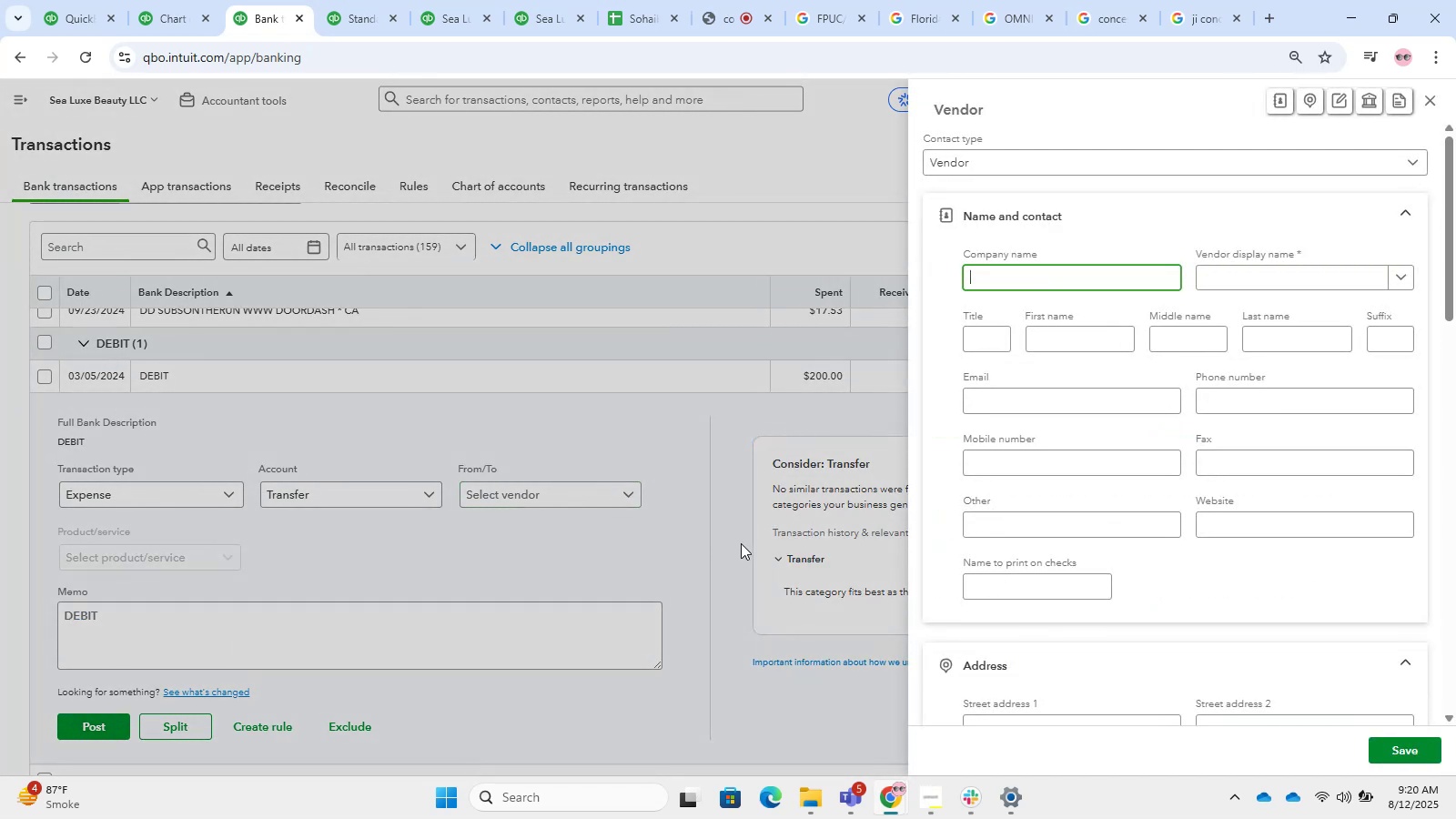 
key(Control+V)
 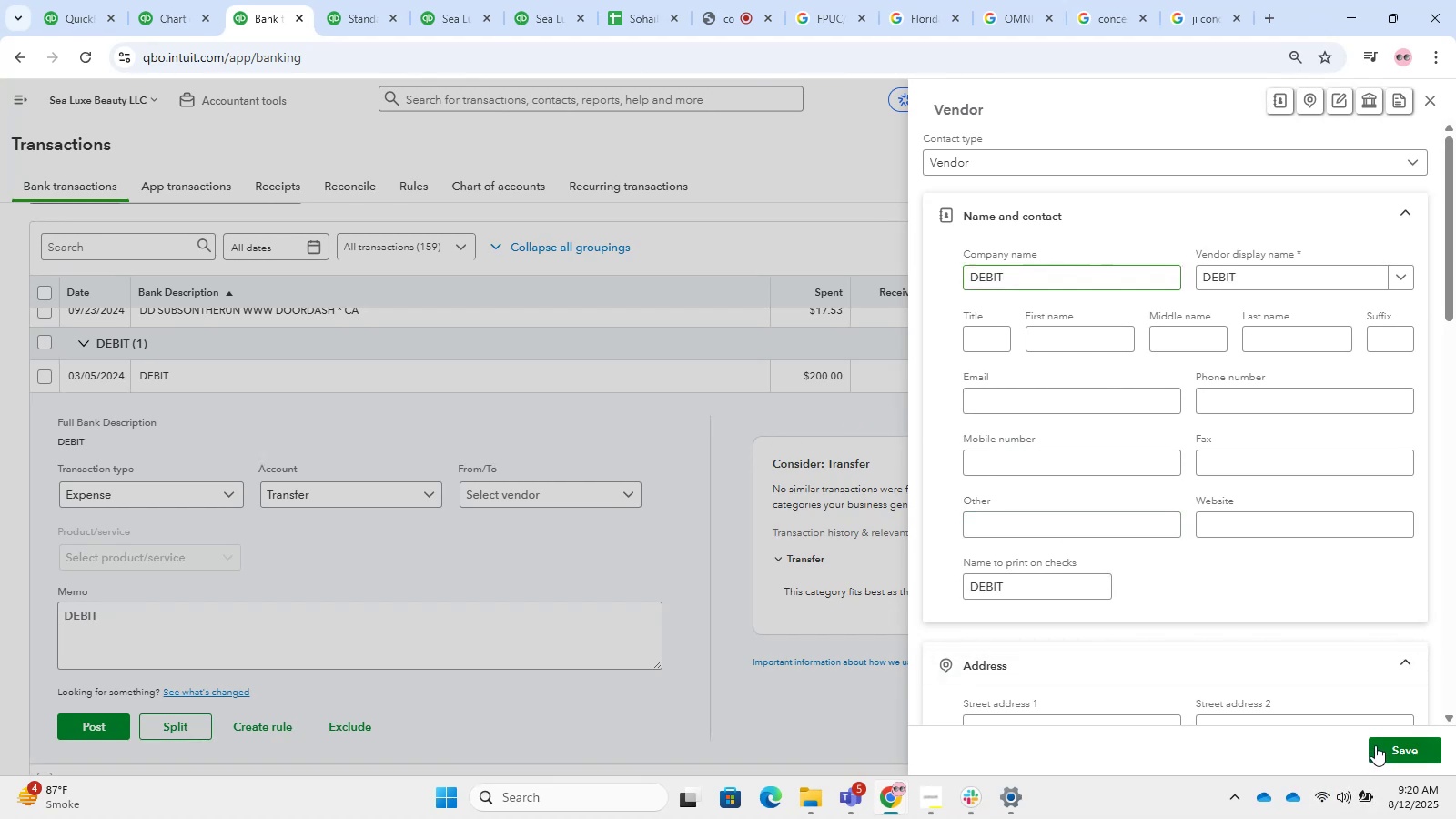 
wait(8.47)
 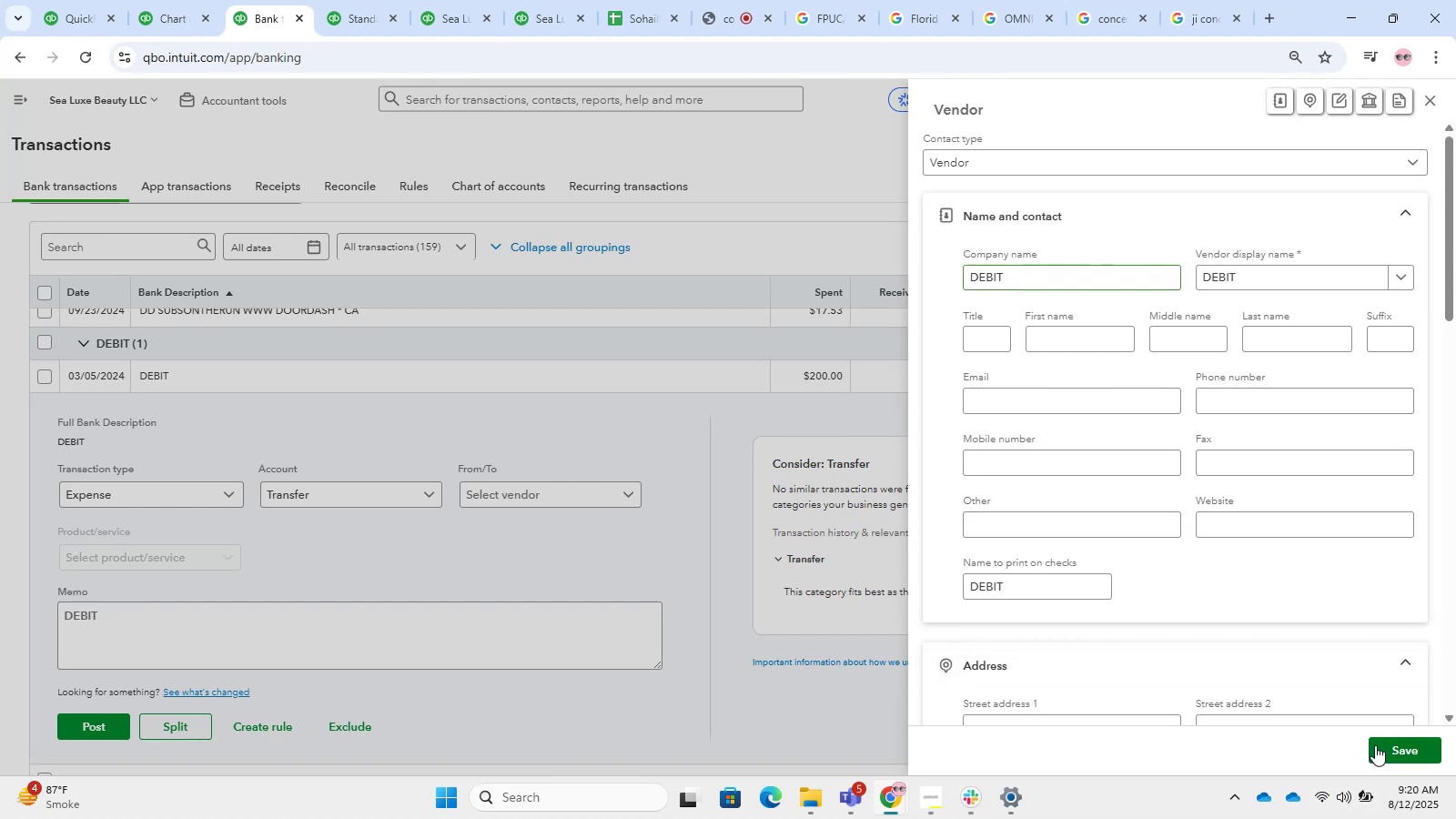 
left_click([405, 494])
 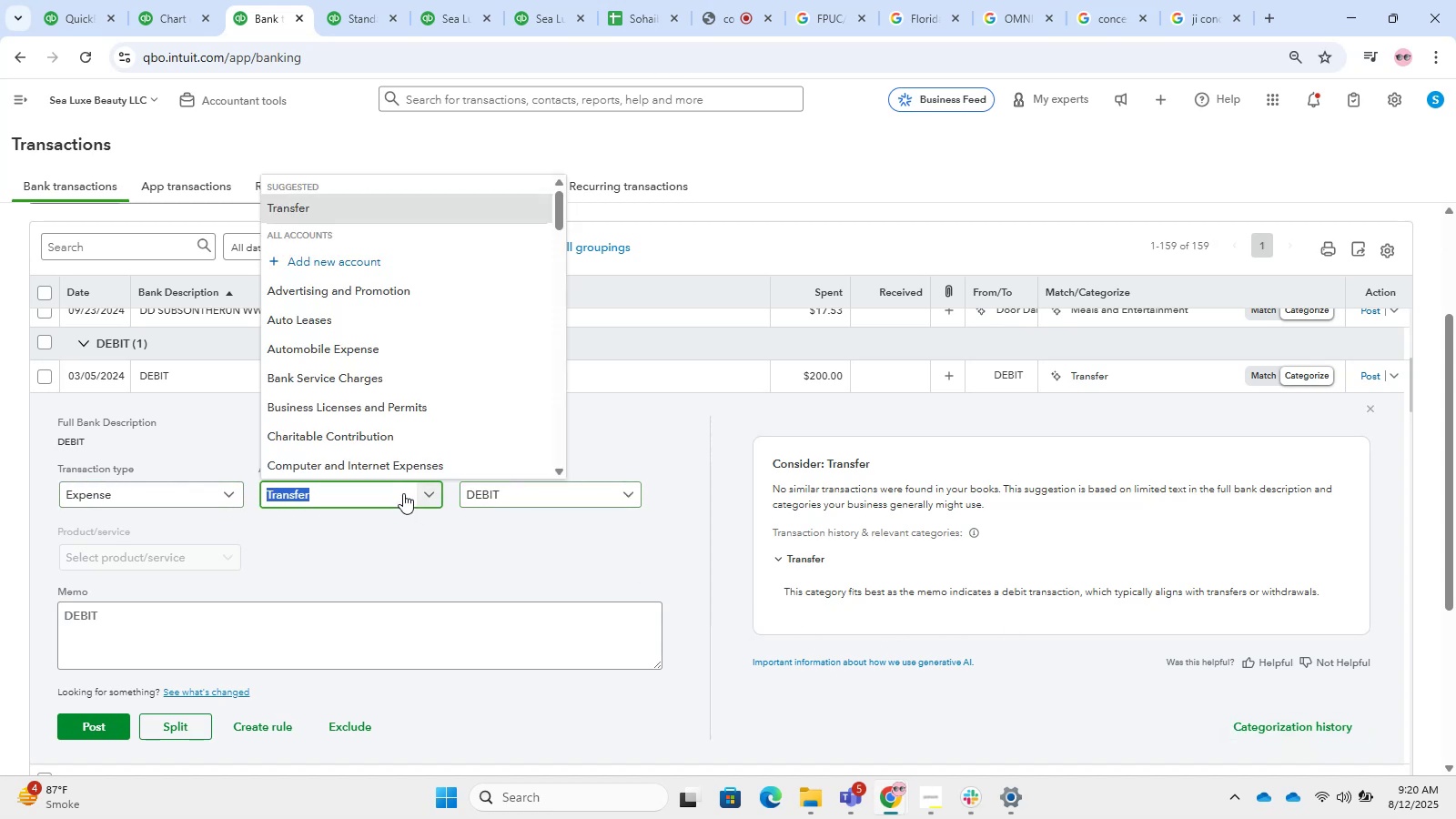 
hold_key(key=A, duration=0.31)
 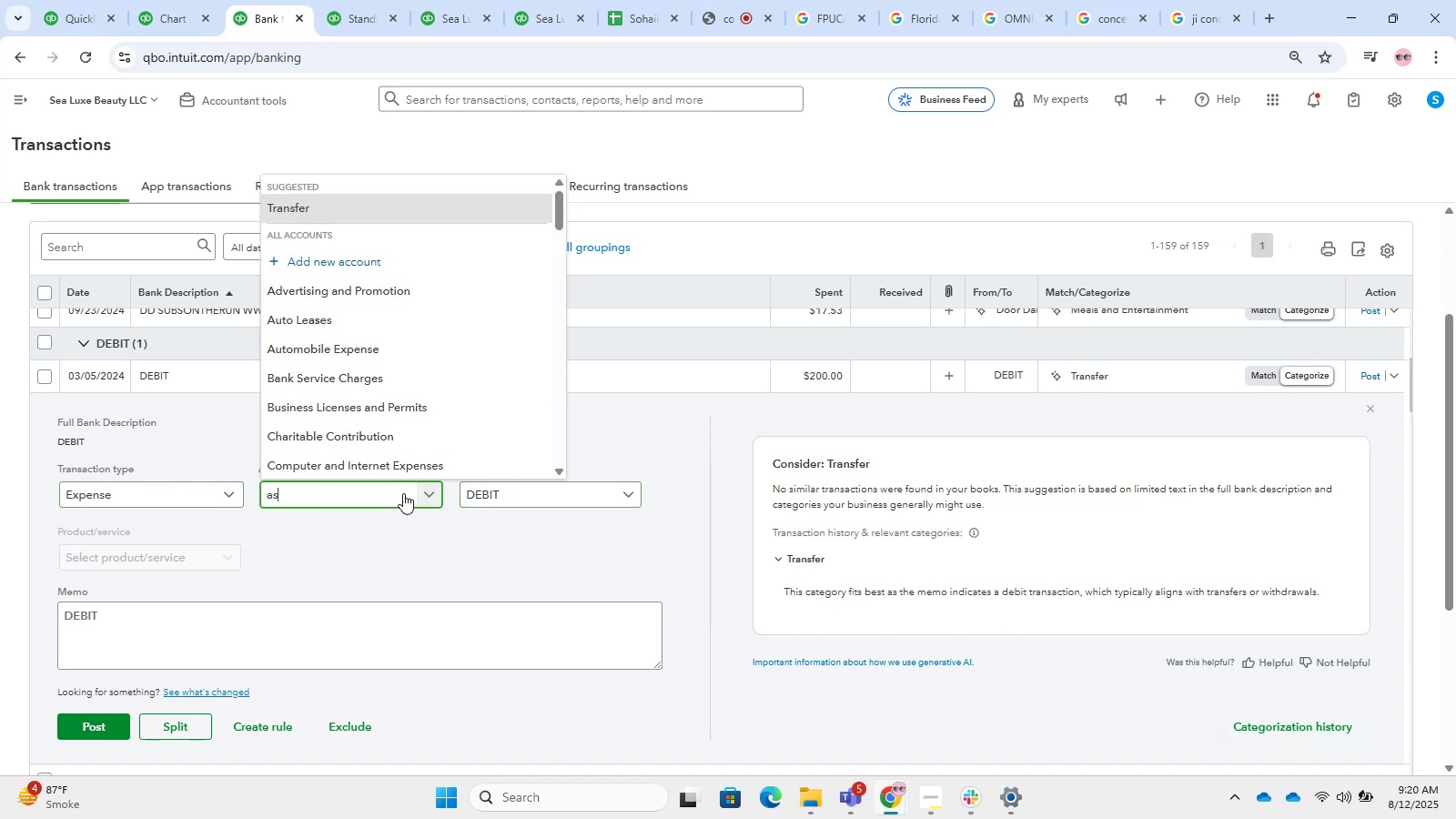 
type(sk)
 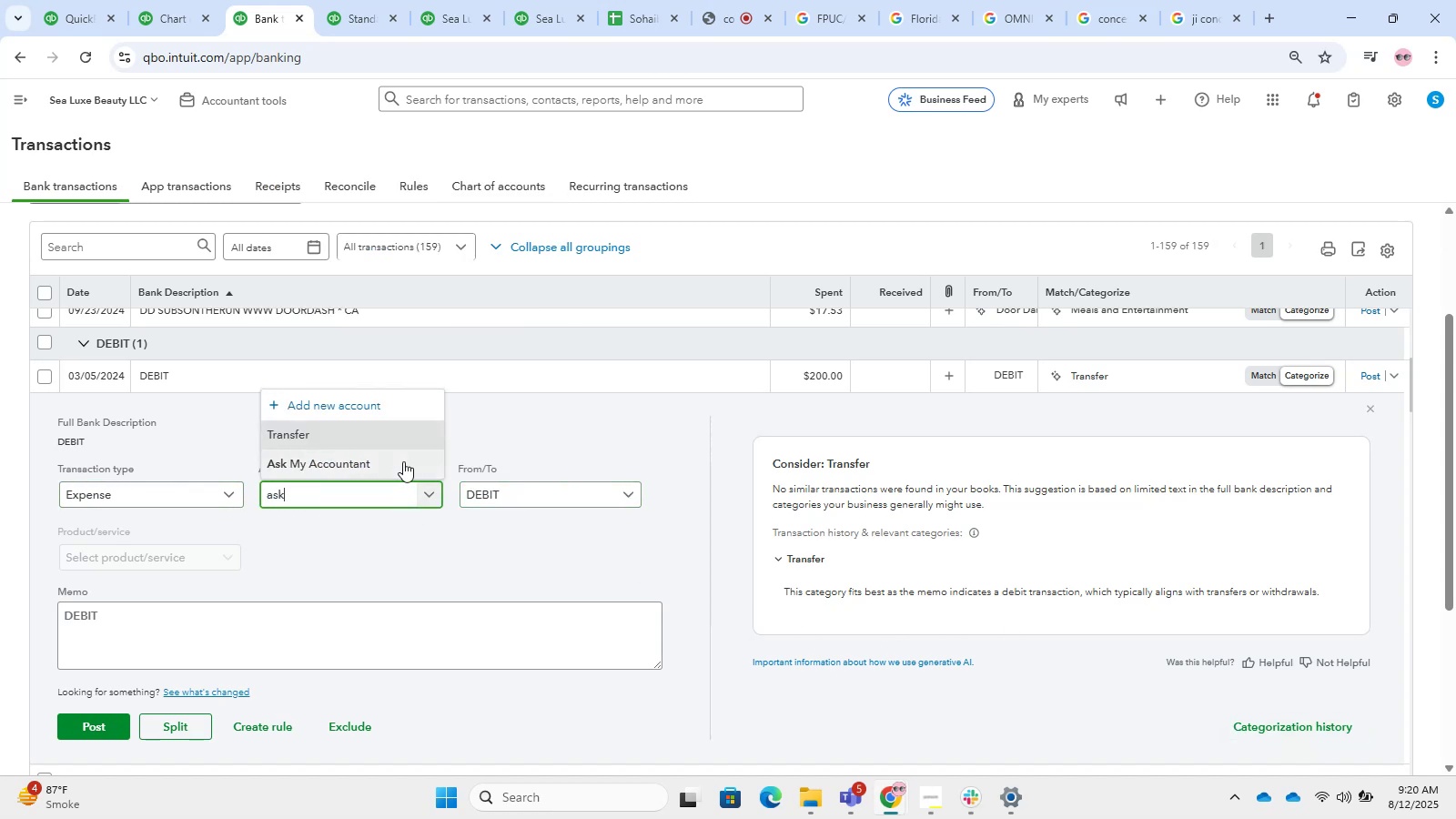 
left_click([279, 445])
 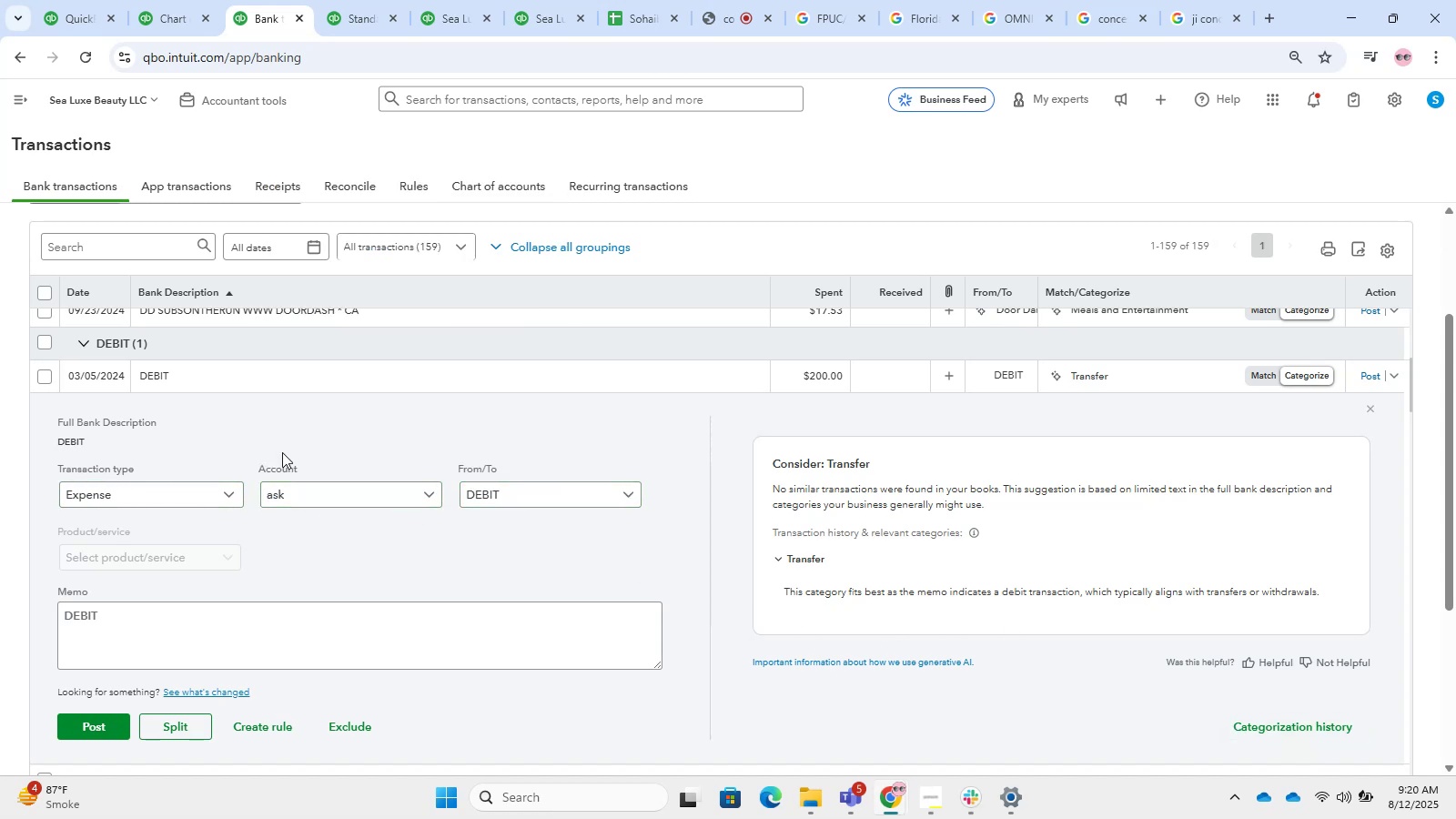 
left_click([288, 485])
 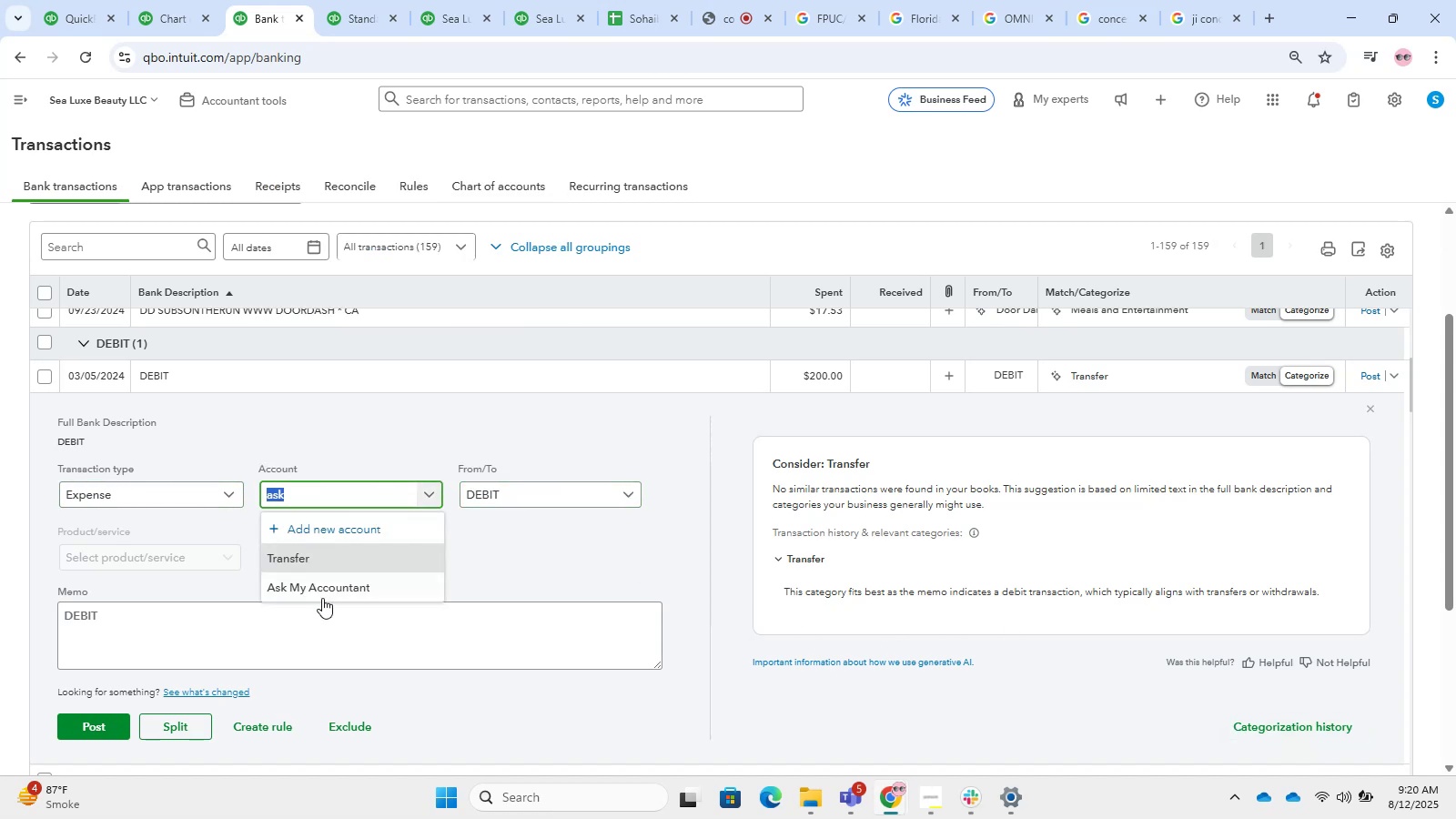 
left_click([322, 589])
 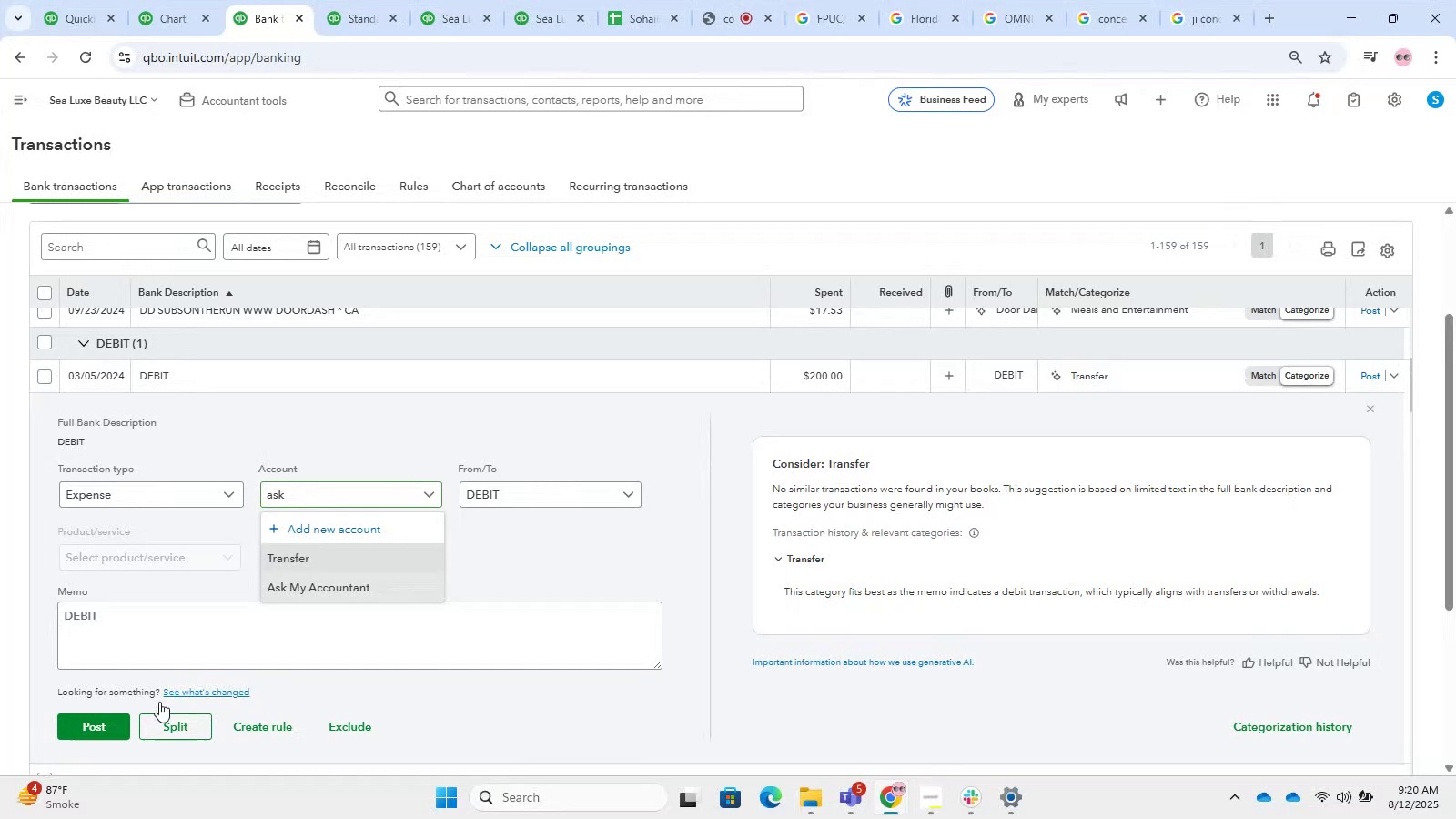 
left_click([73, 734])
 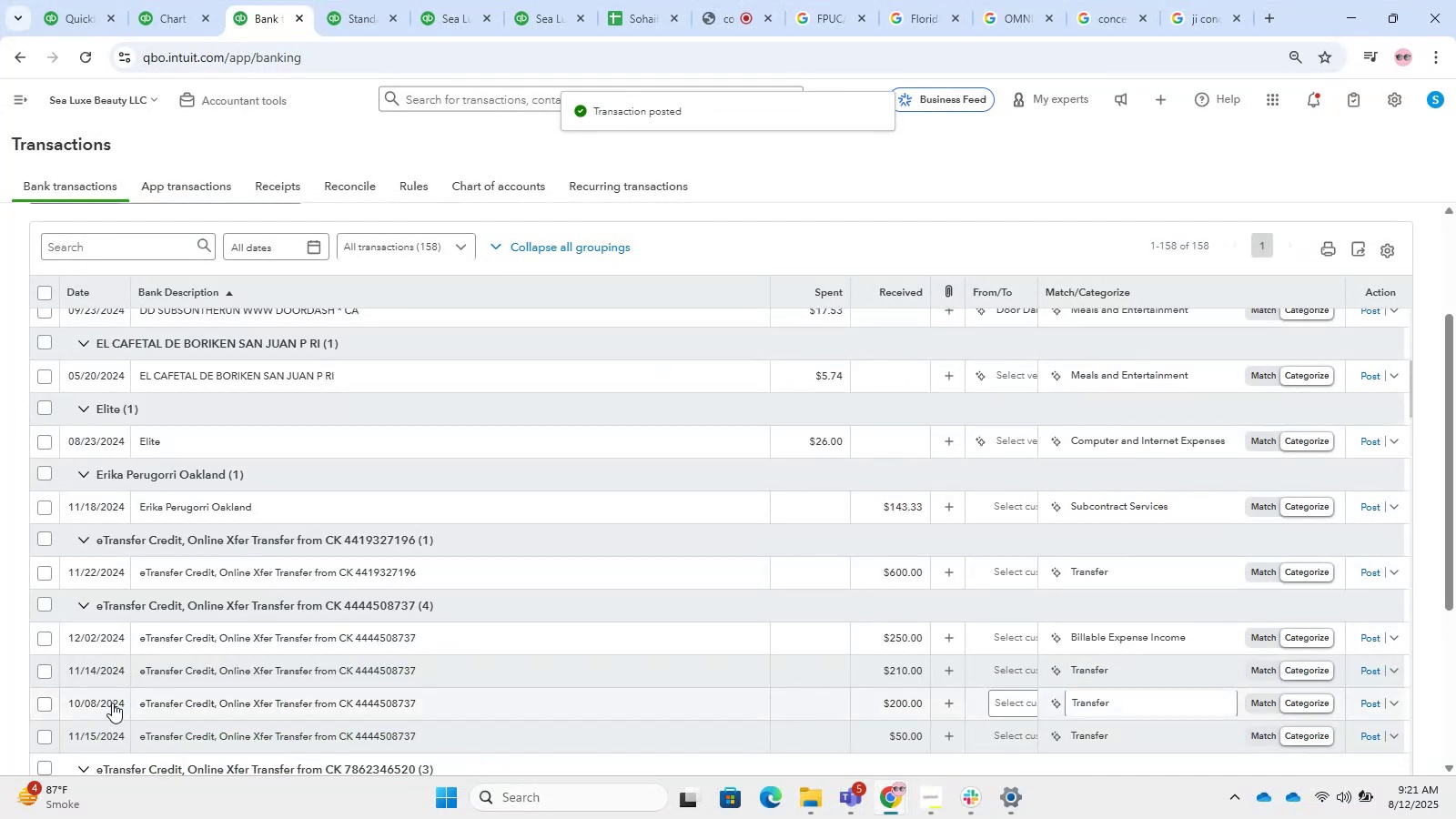 
wait(7.19)
 